 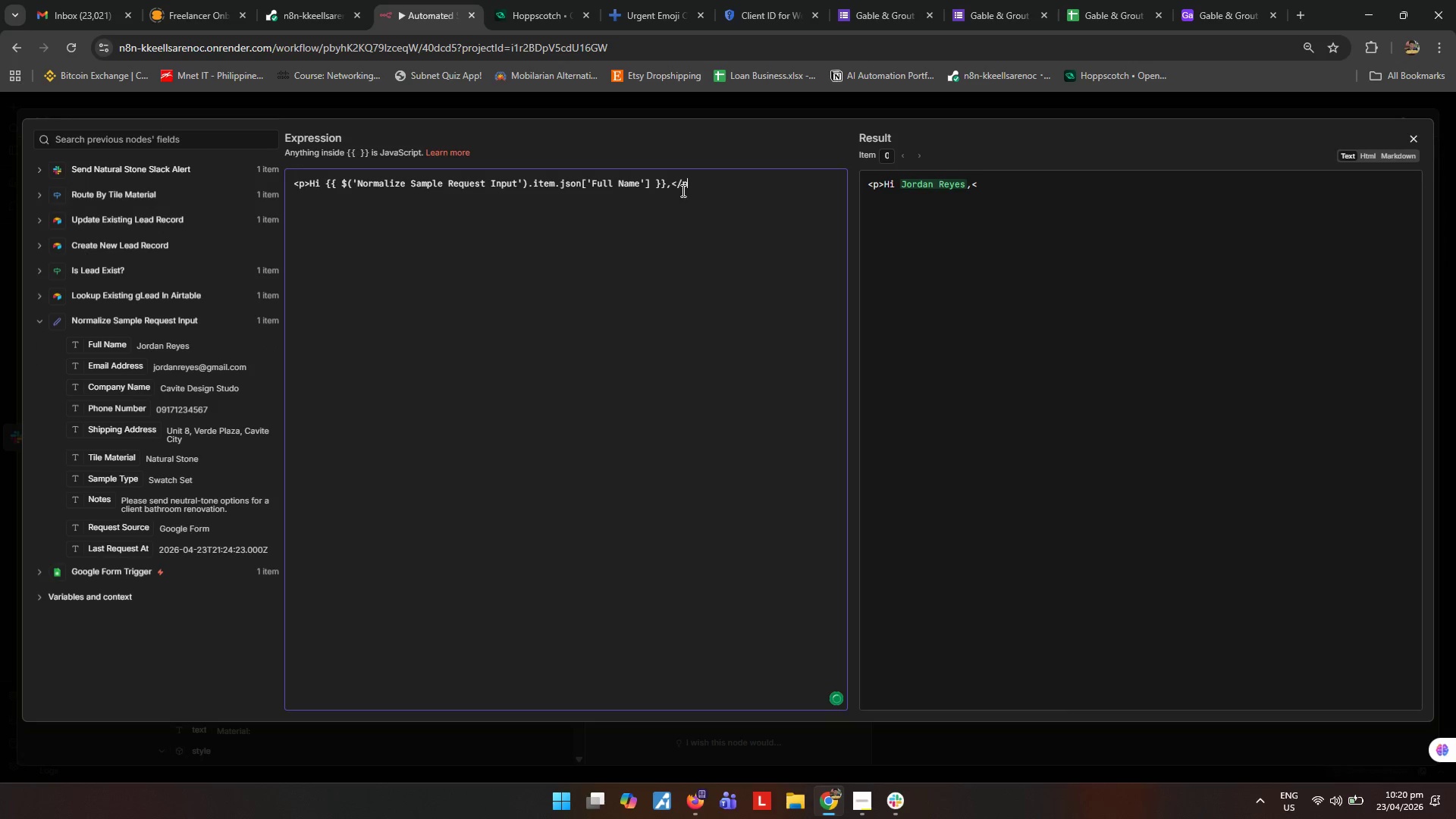 
key(Shift+Period)
 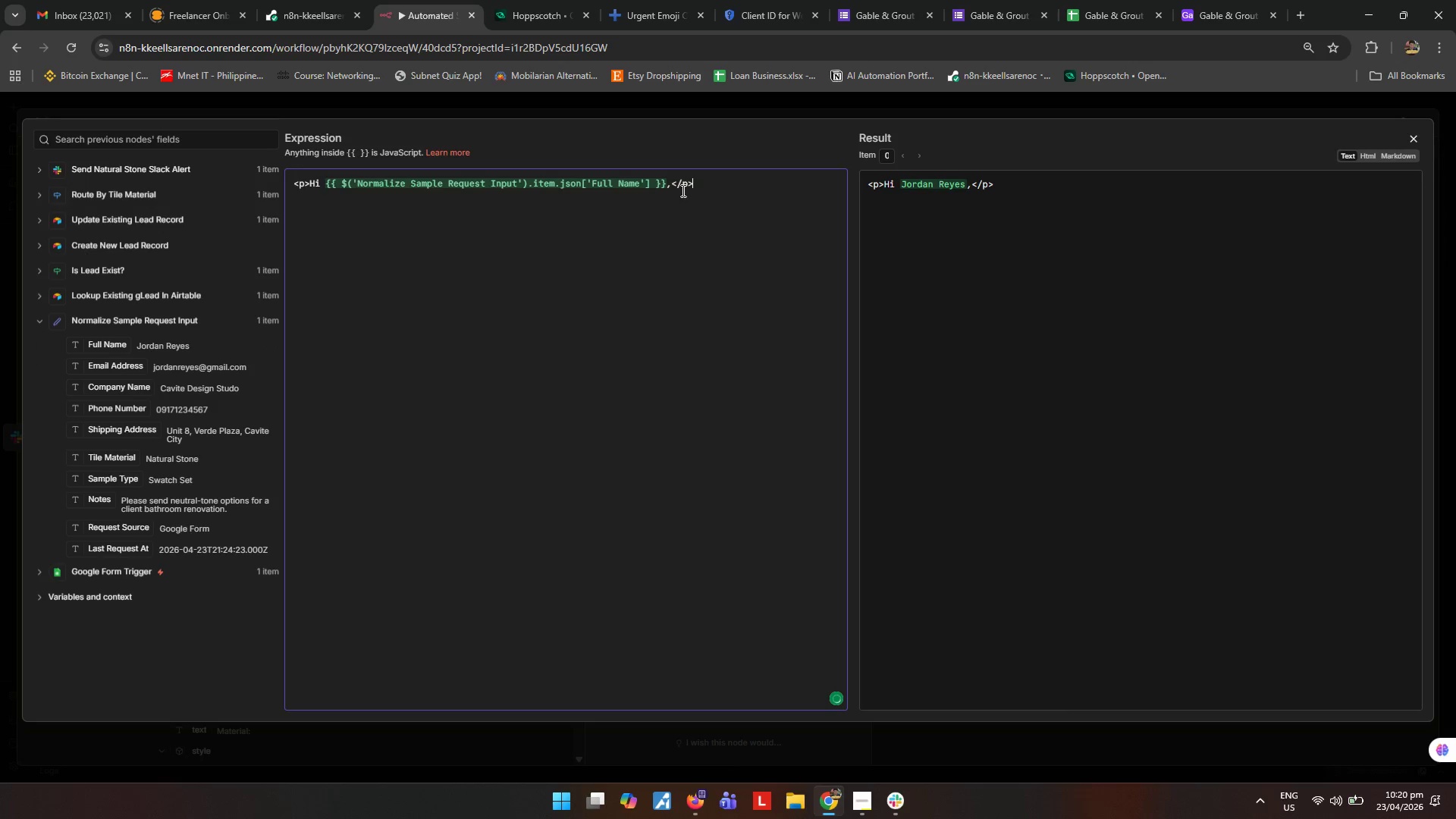 
key(Enter)
 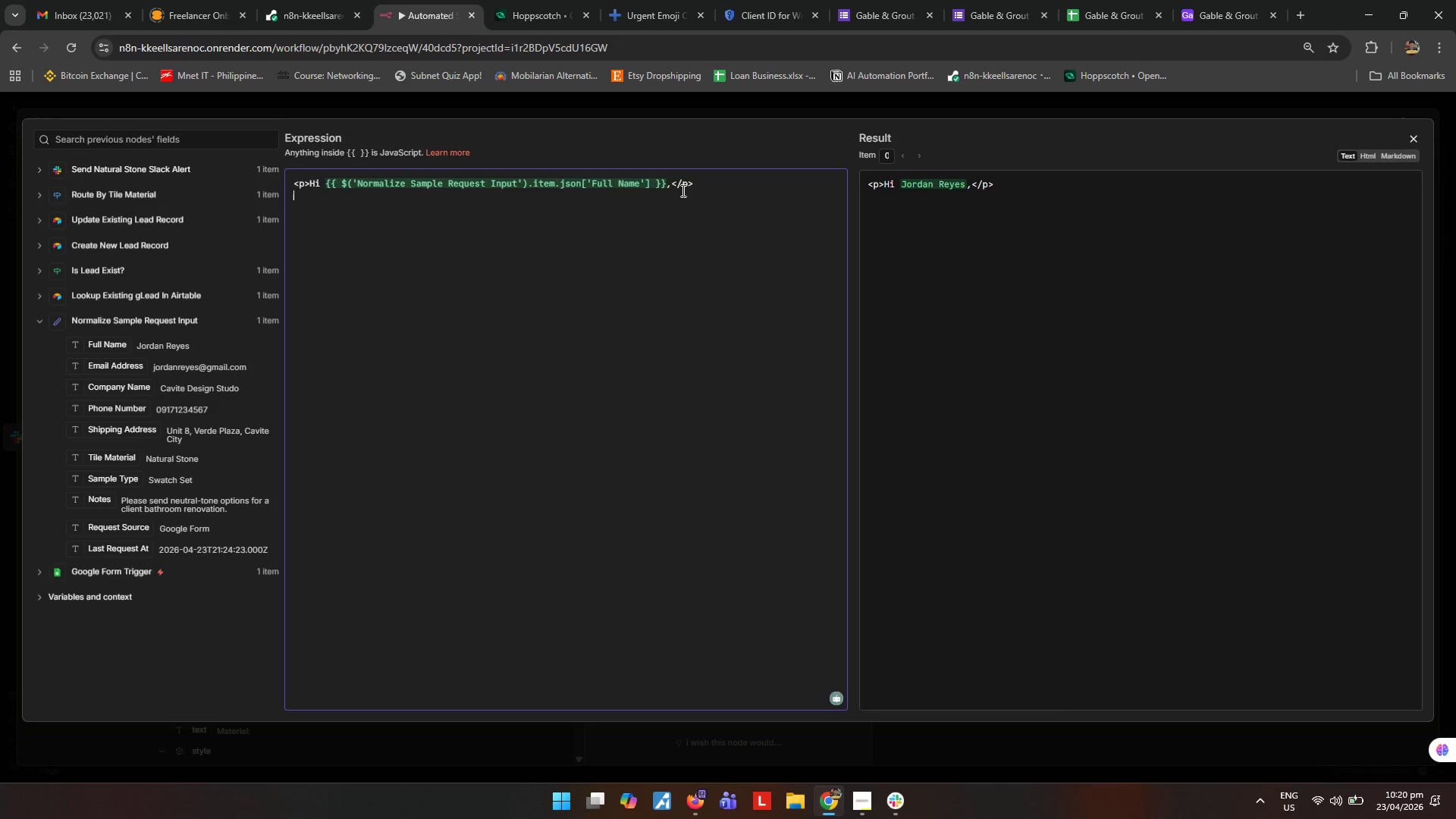 
key(Enter)
 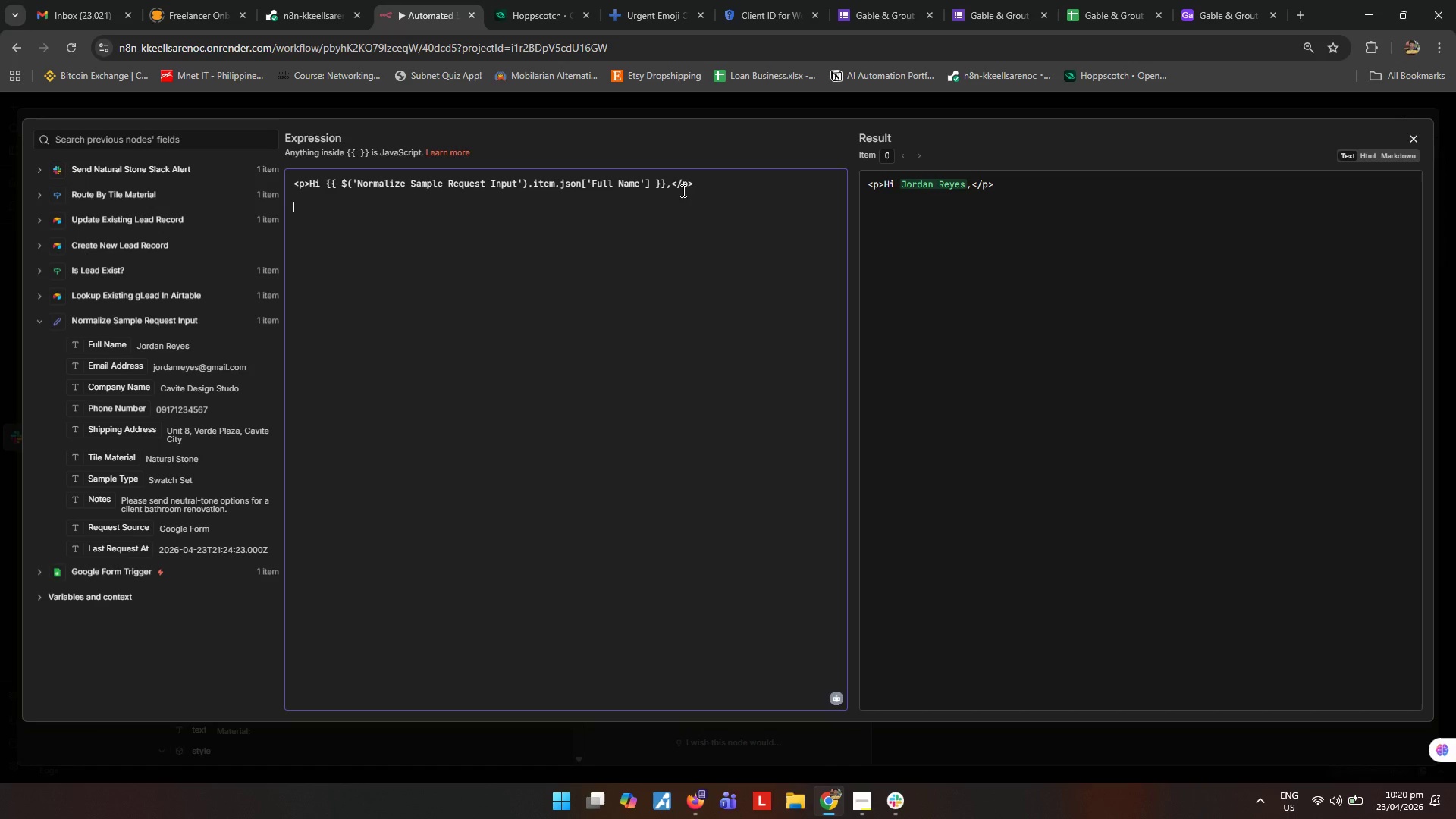 
type(<P> )
key(Backspace)
type(Thank you for requst)
key(Backspace)
key(Backspace)
type(esting a sample from <strong>Gable & Grout Tileworks</strong>.M)
key(Backspace)
type(</p>)
 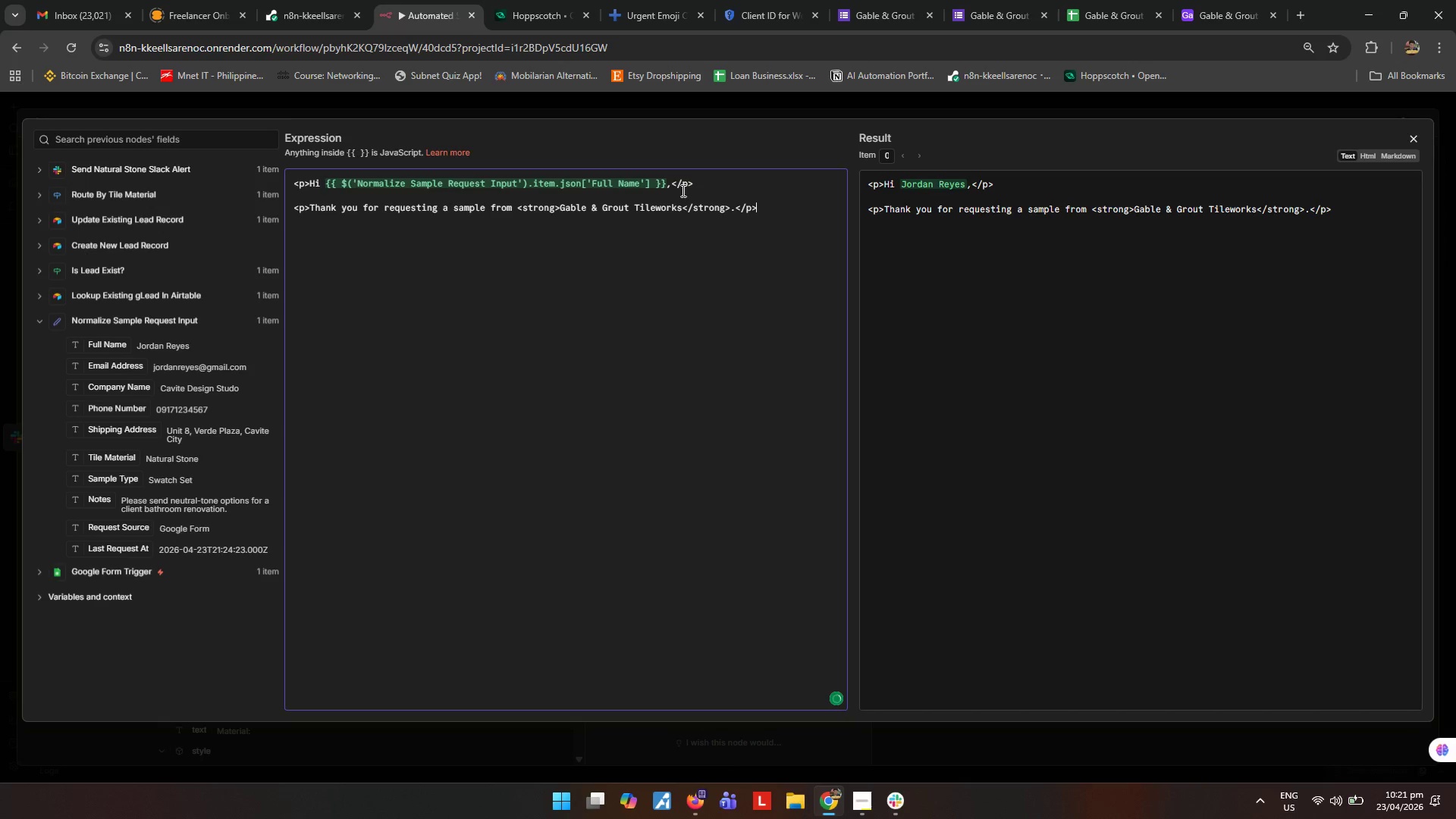 
key(Enter)
 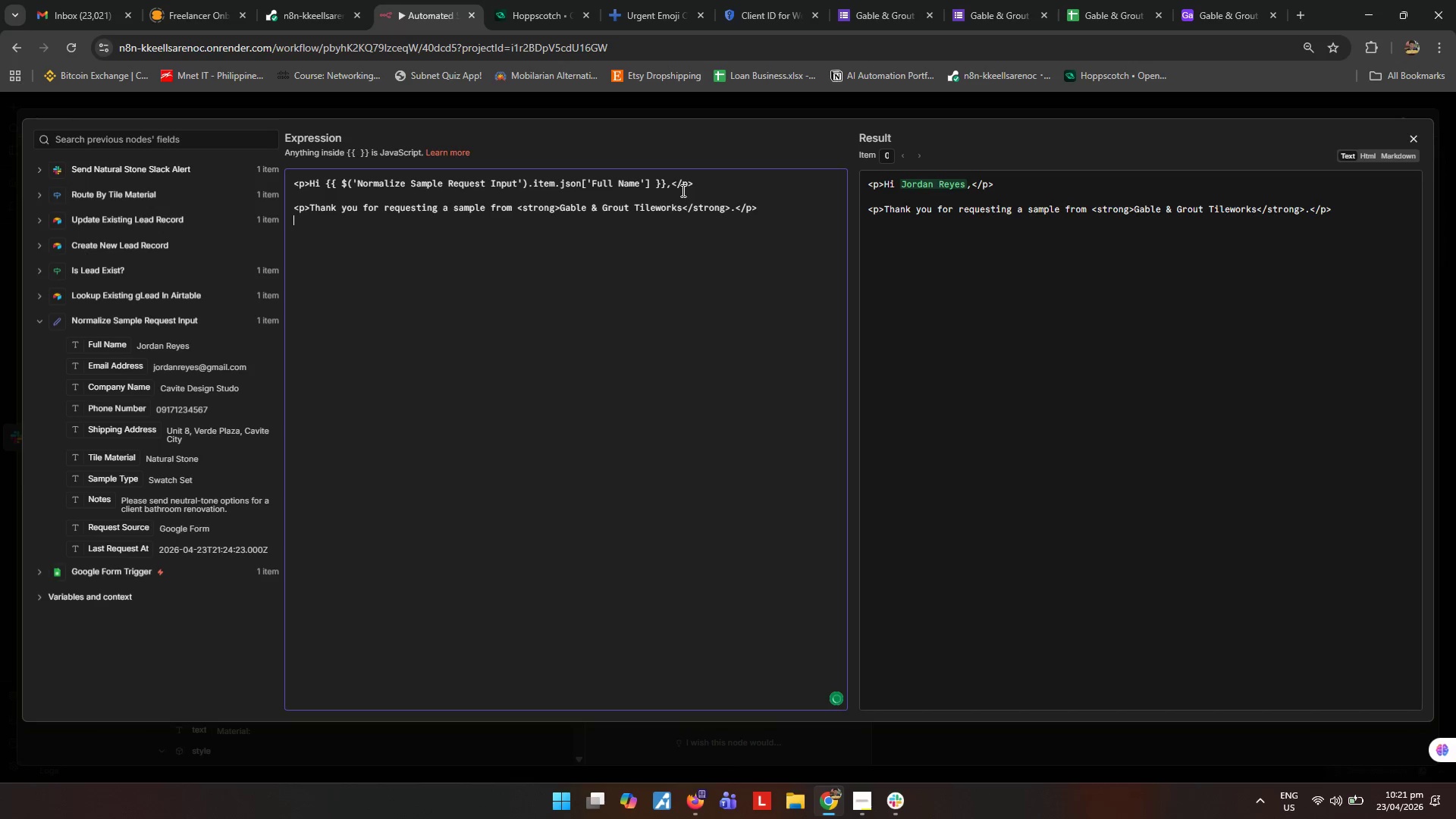 
key(Enter)
 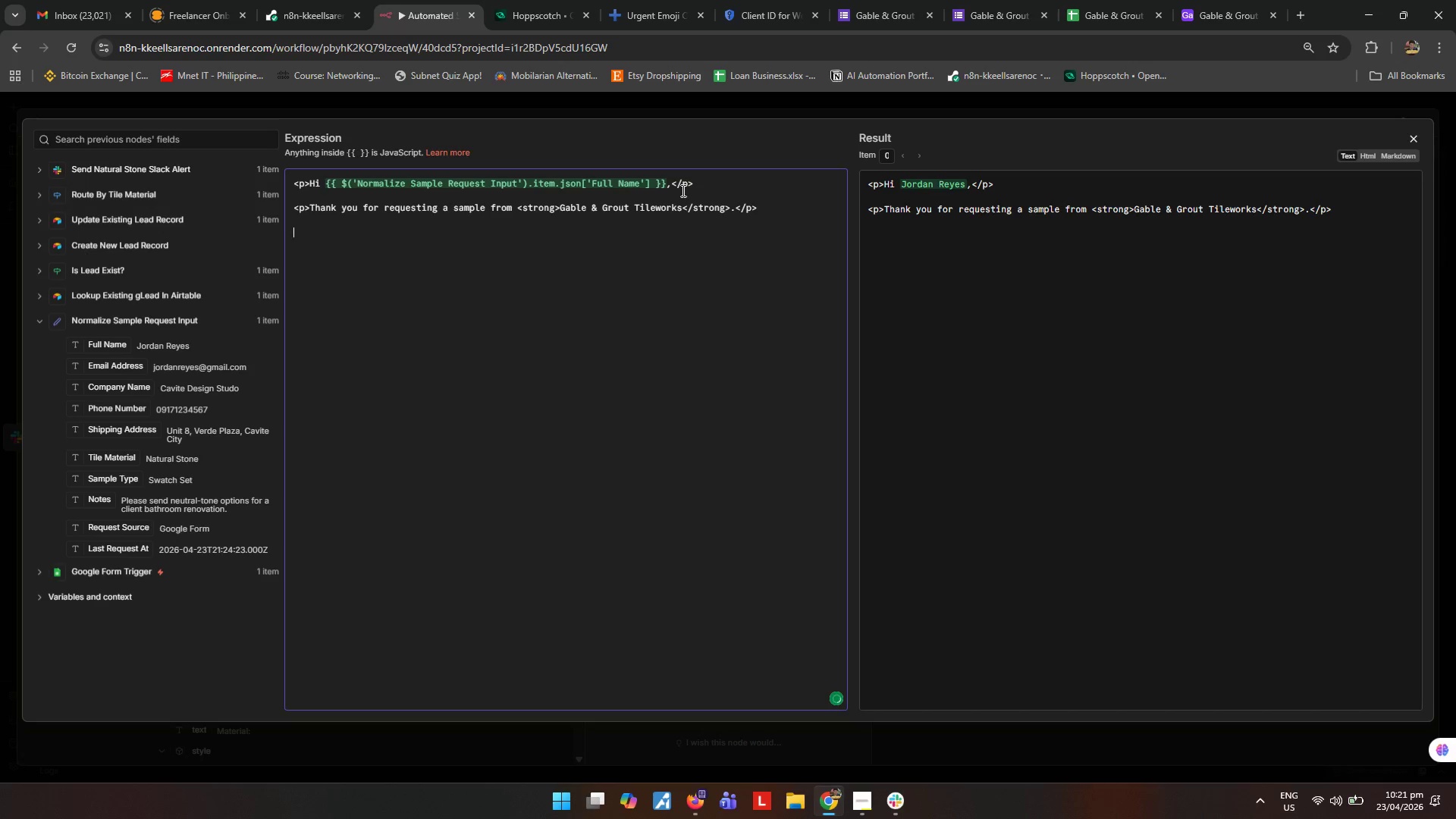 
type(<p>We've received your request and our team will begin processing it shortly.</p>)
 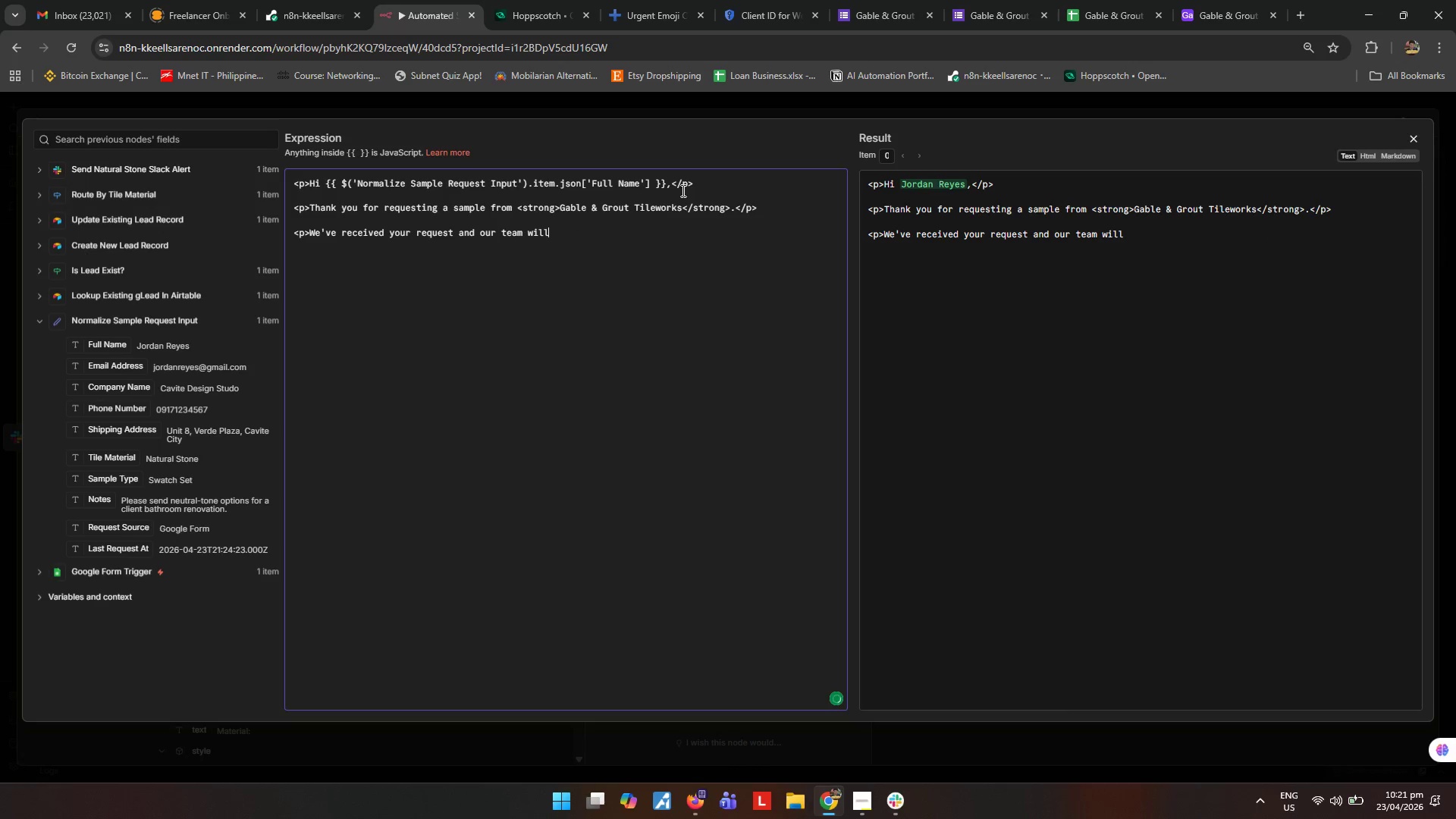 
 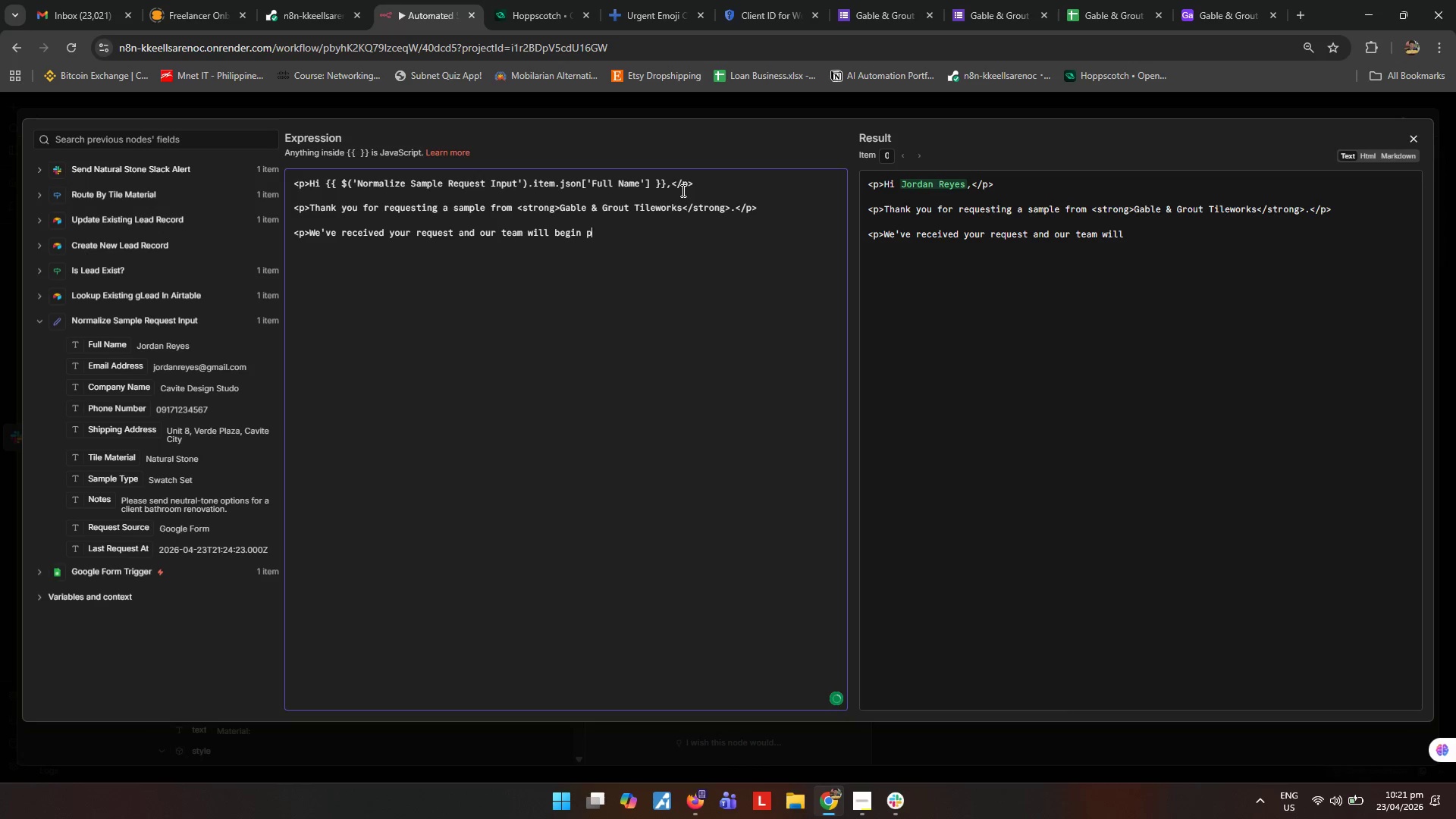 
key(Enter)
 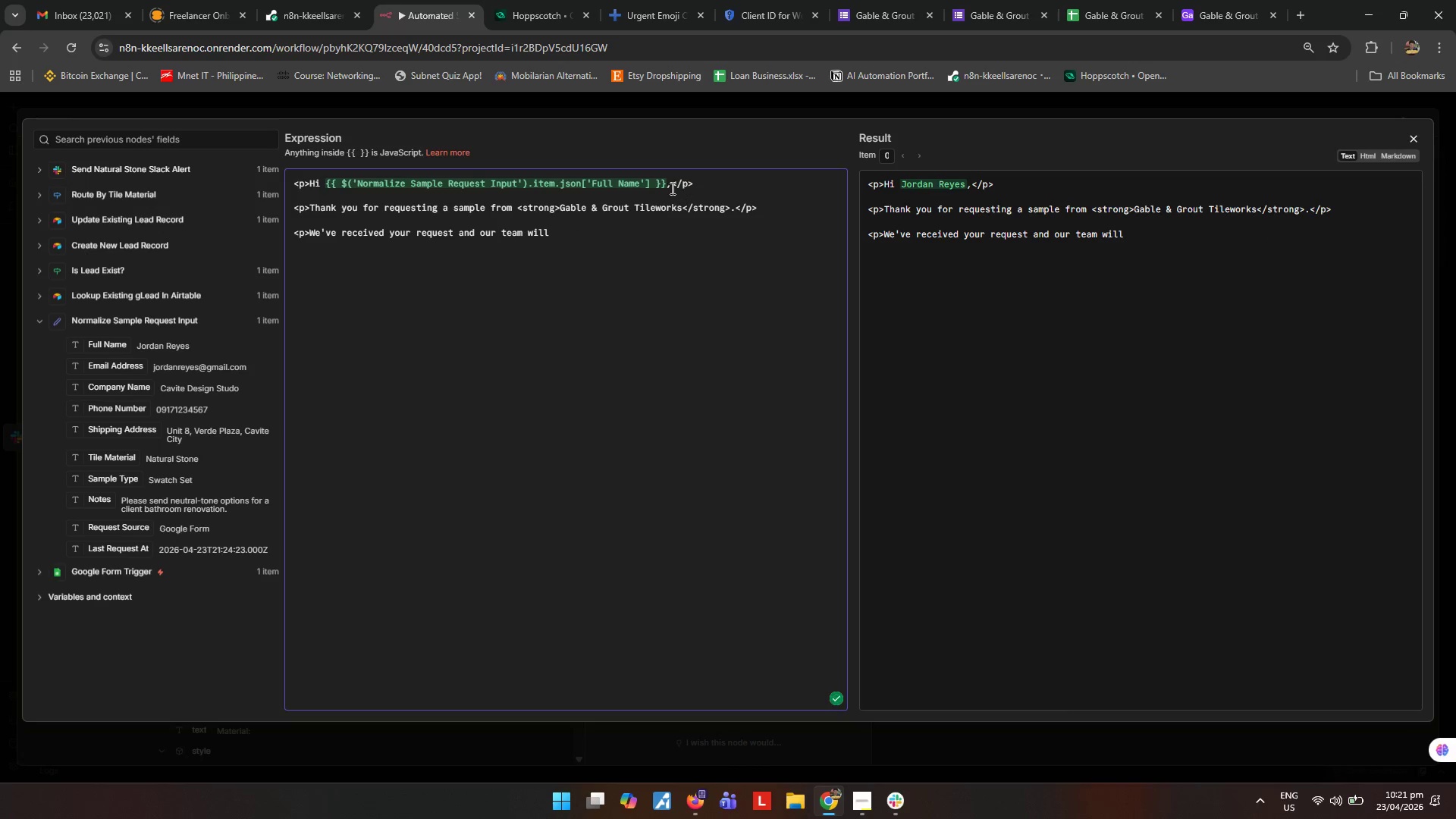 
key(A)
 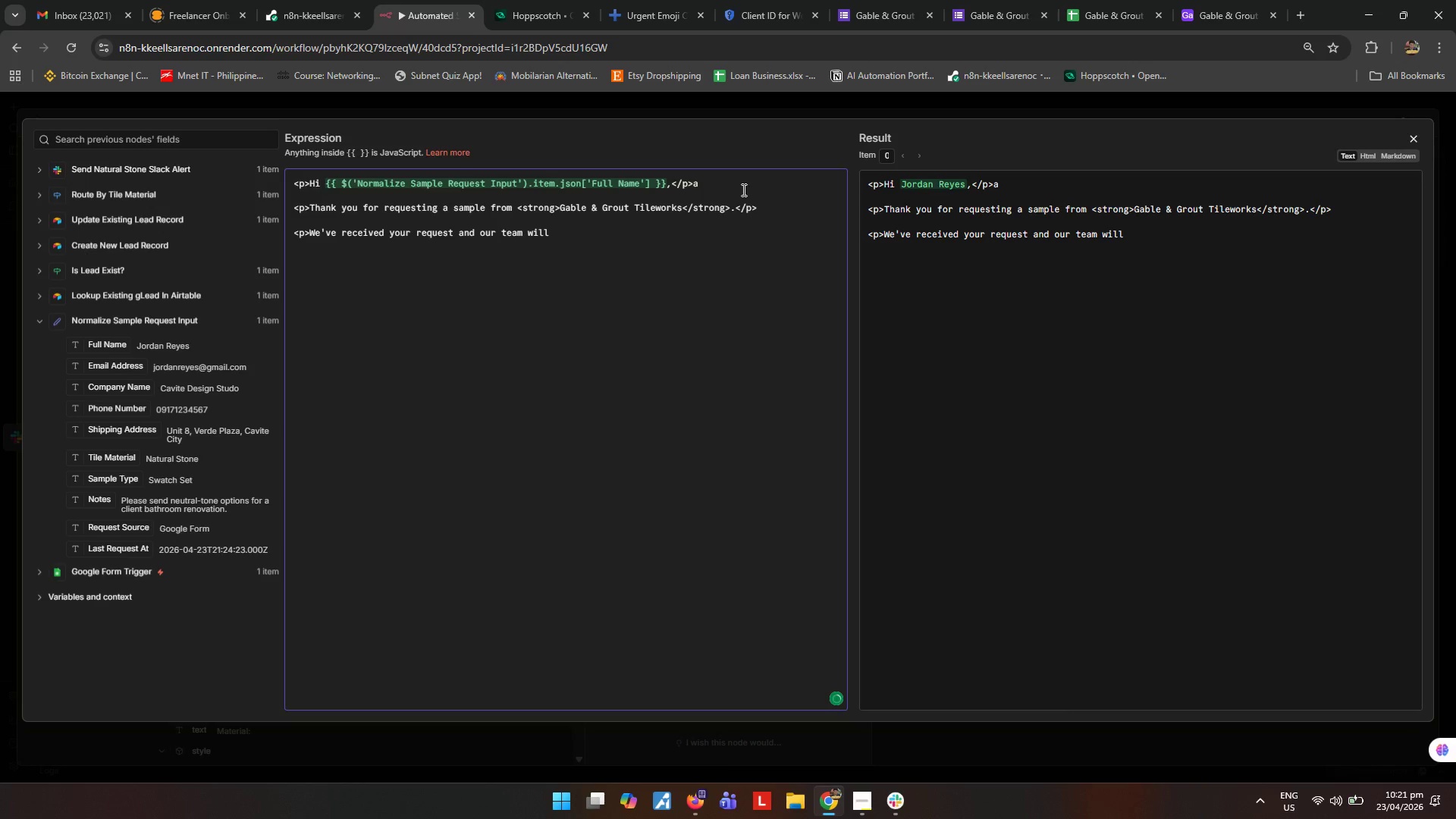 
key(Backspace)
 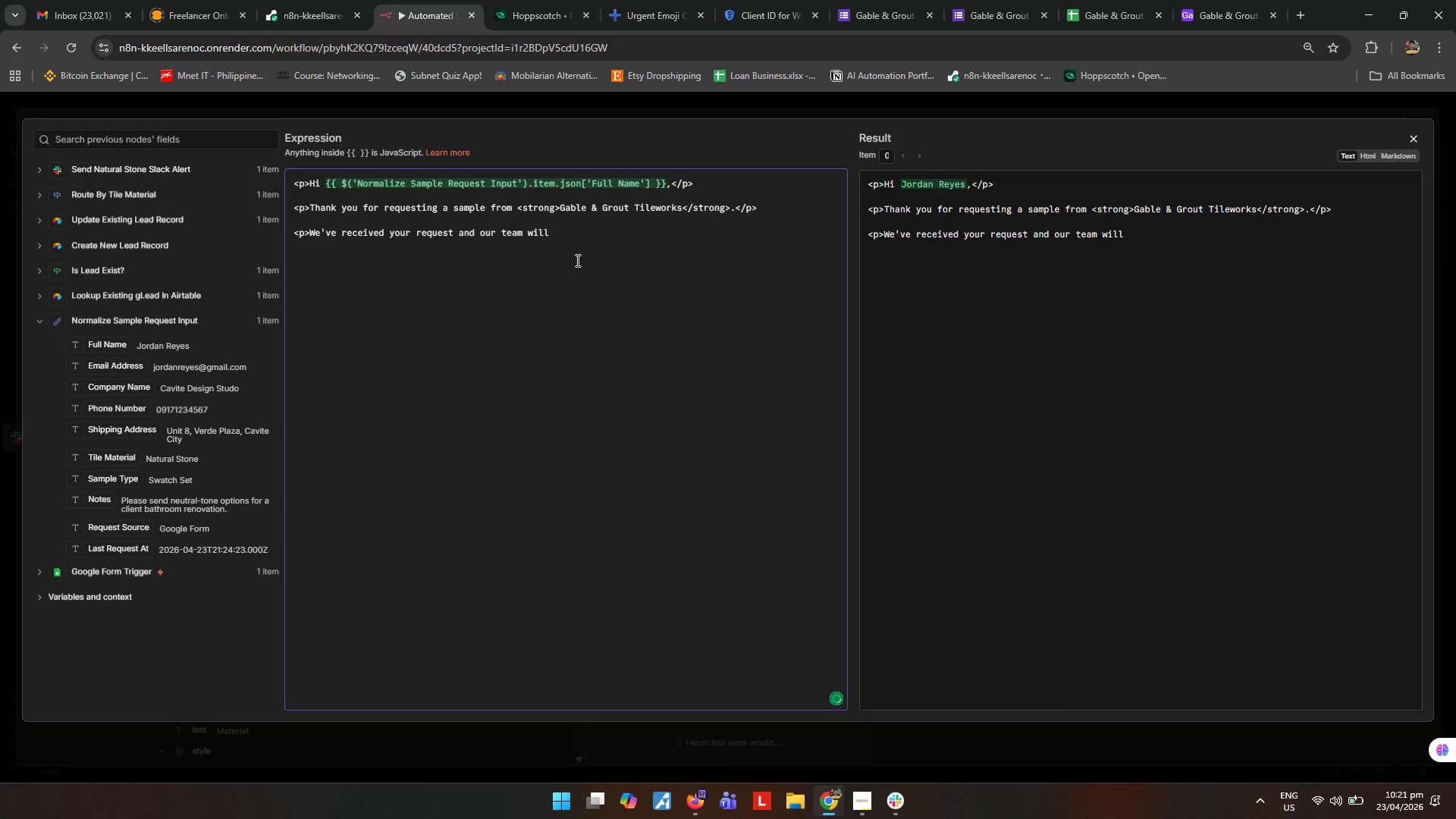 
left_click([604, 239])
 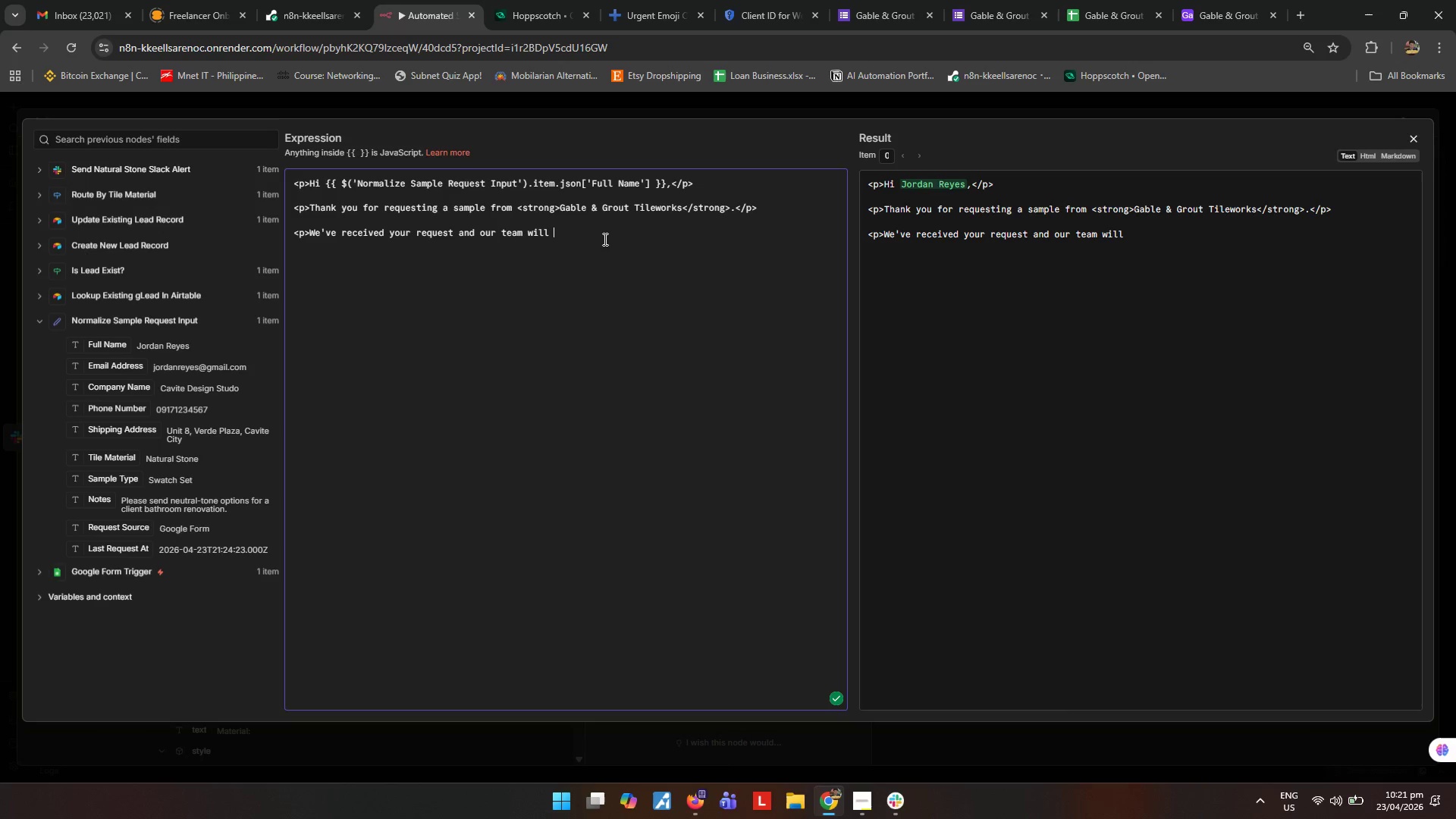 
type( begin processing it shortly.</p>)
 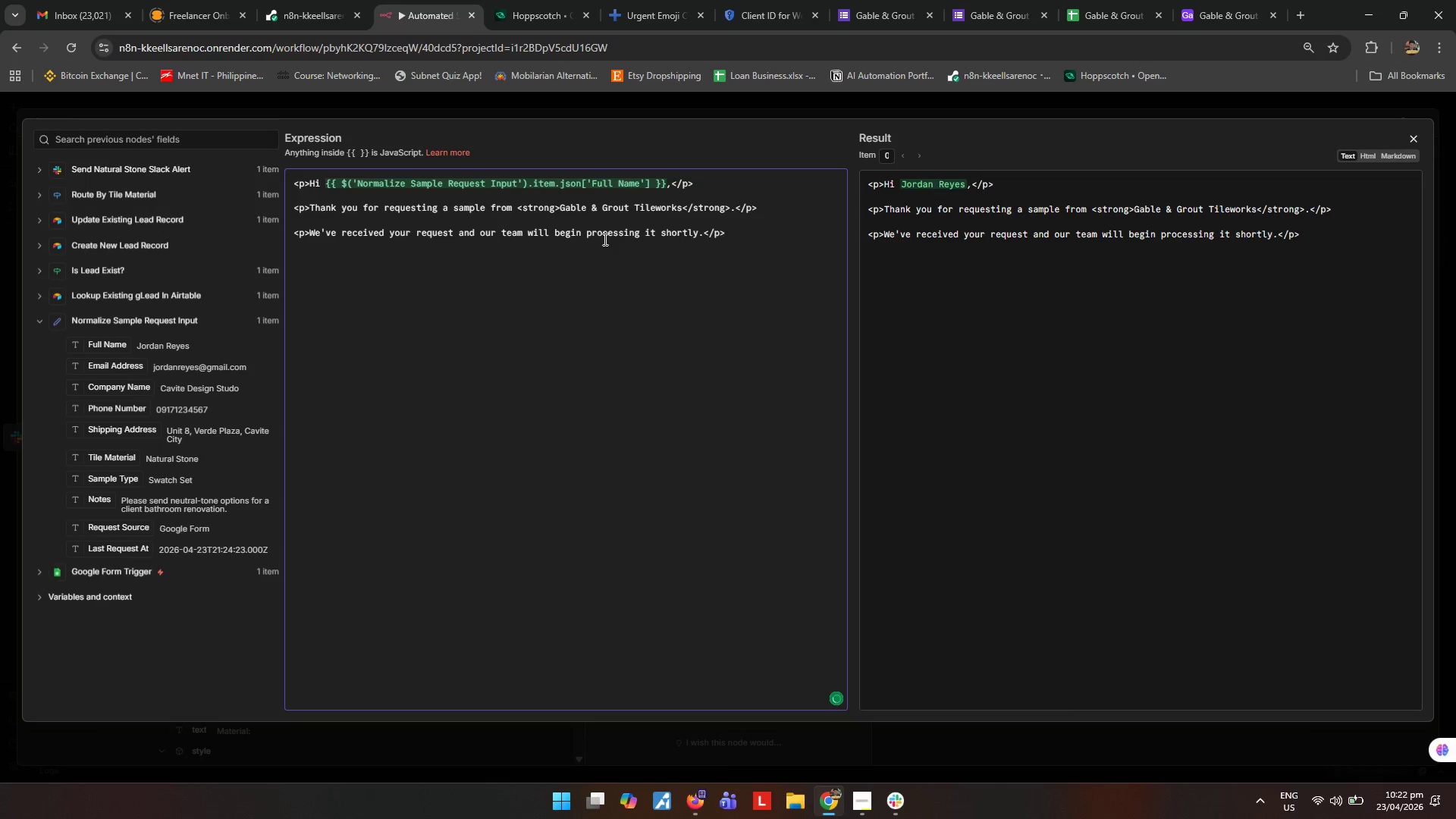 
key(Enter)
 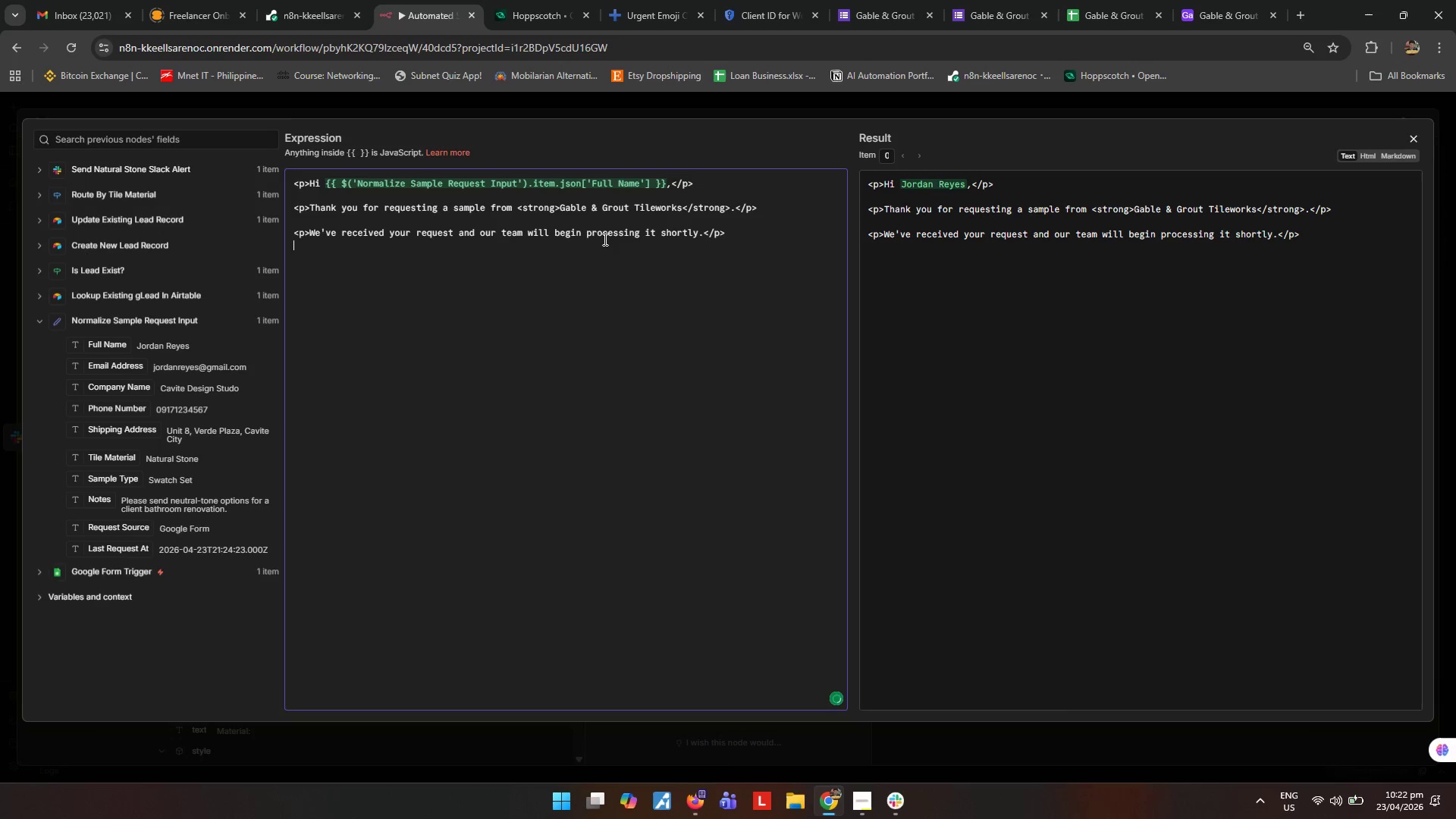 
key(Enter)
 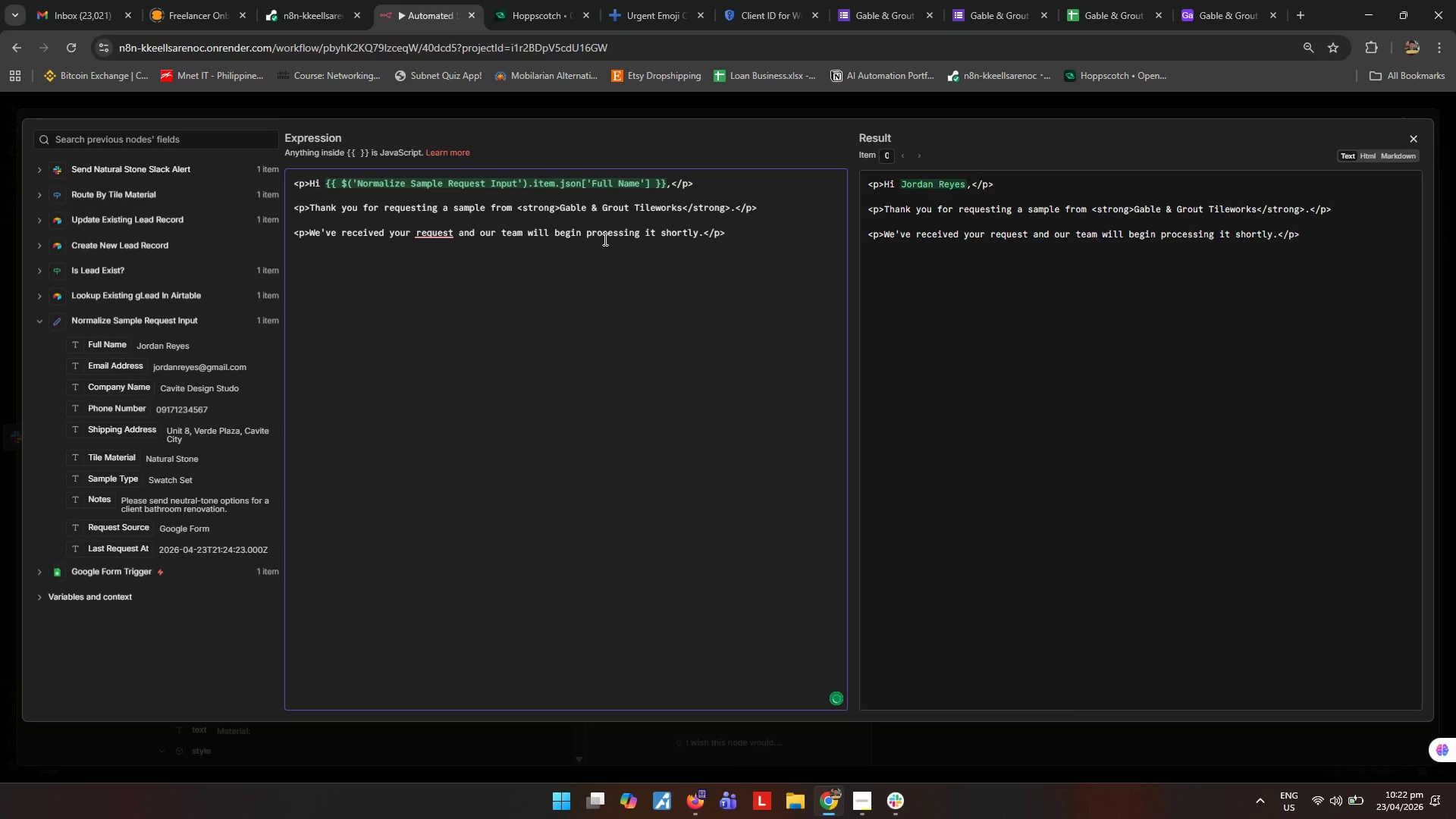 
type(<P><strong>Request)
 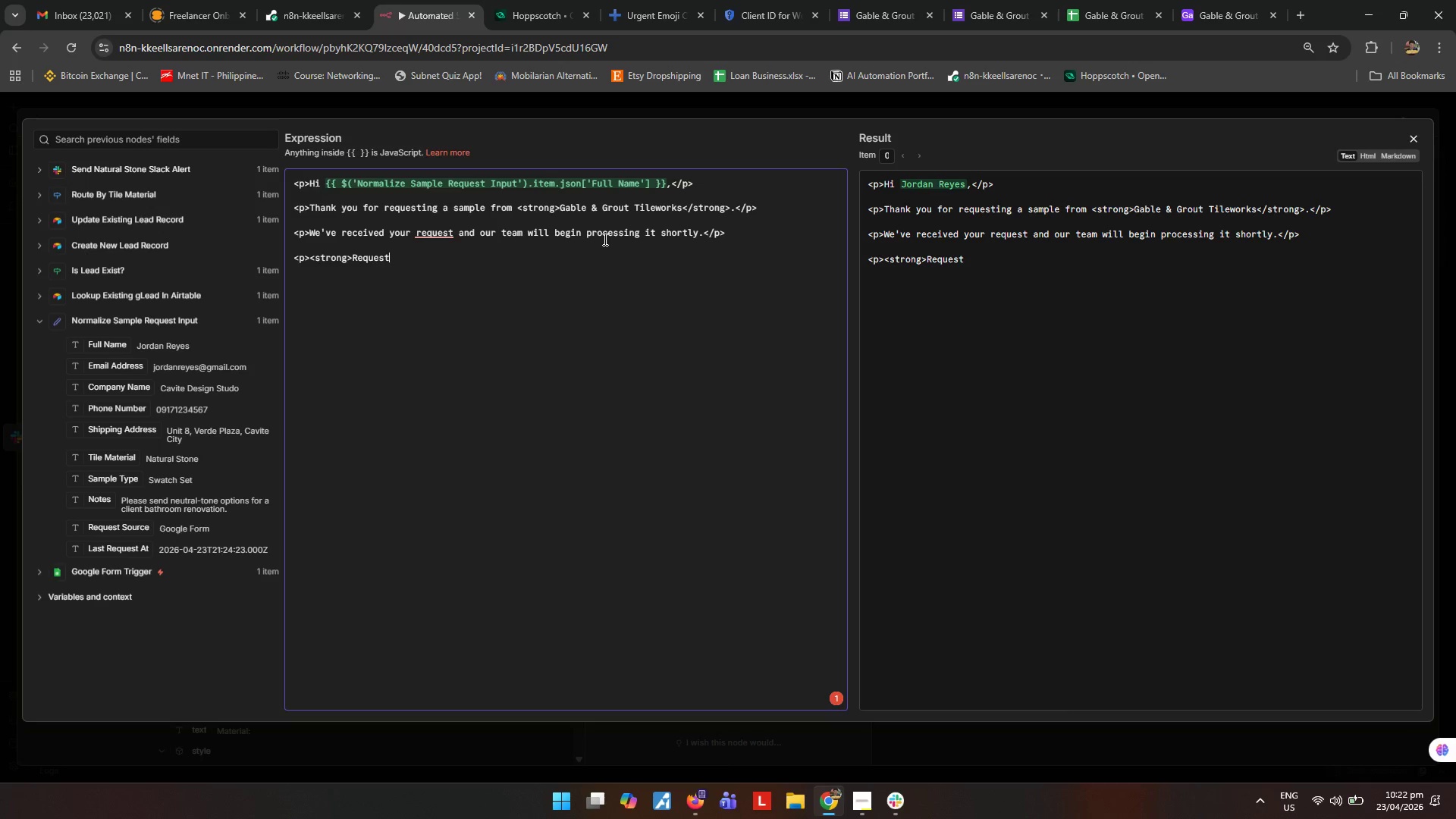 
wait(7.17)
 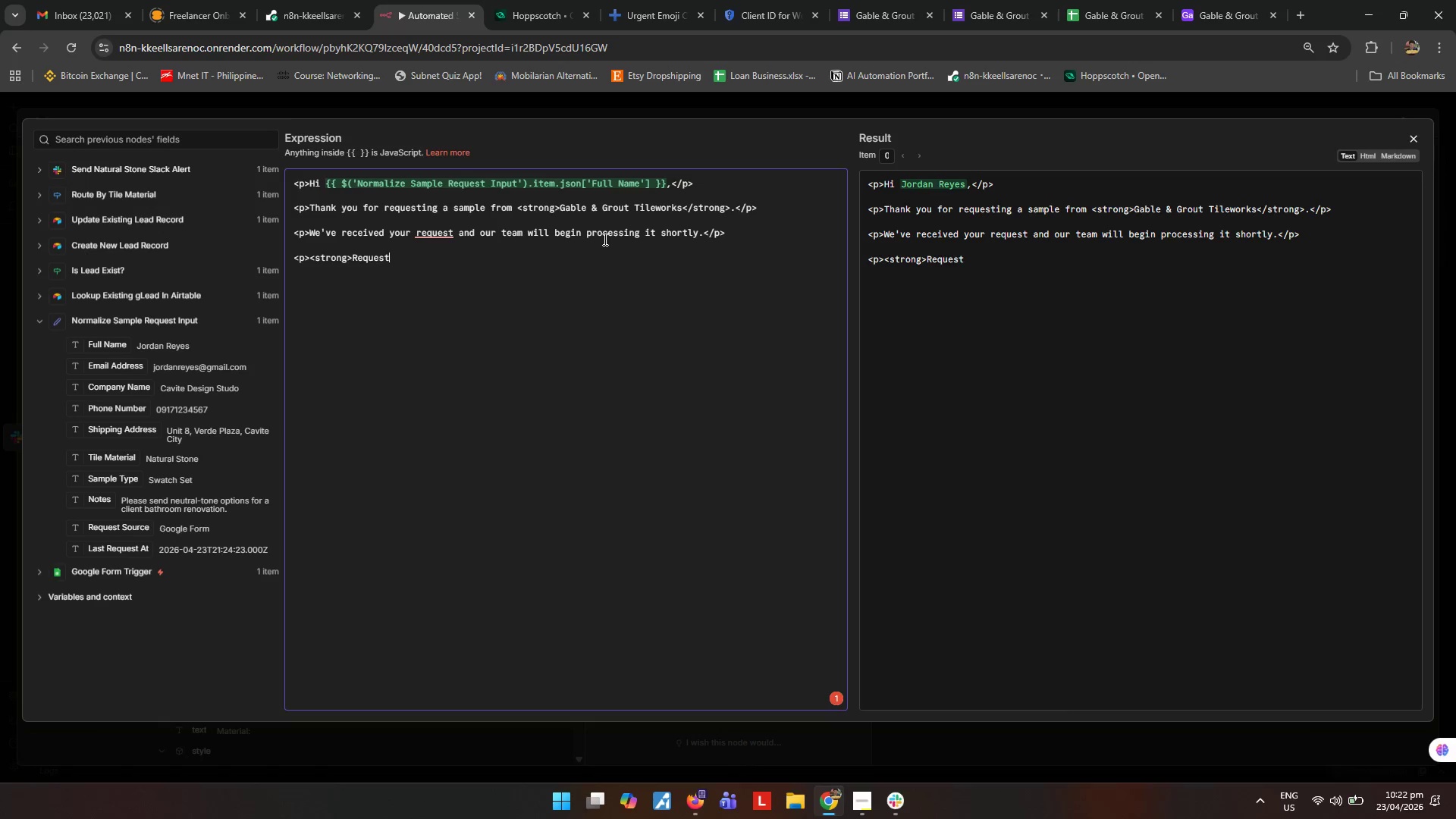 
mouse_move([435, 245])
 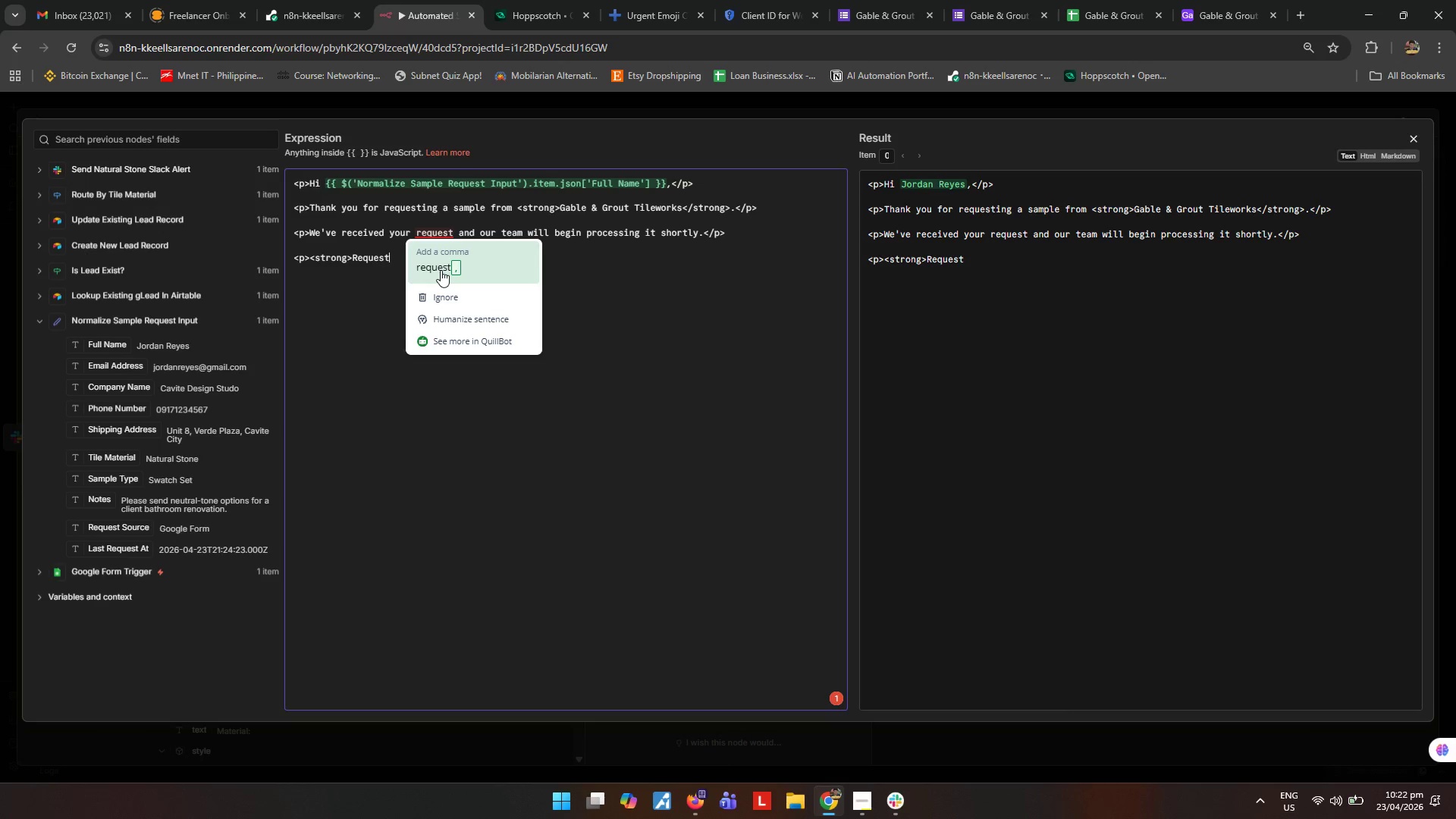 
left_click([441, 270])
 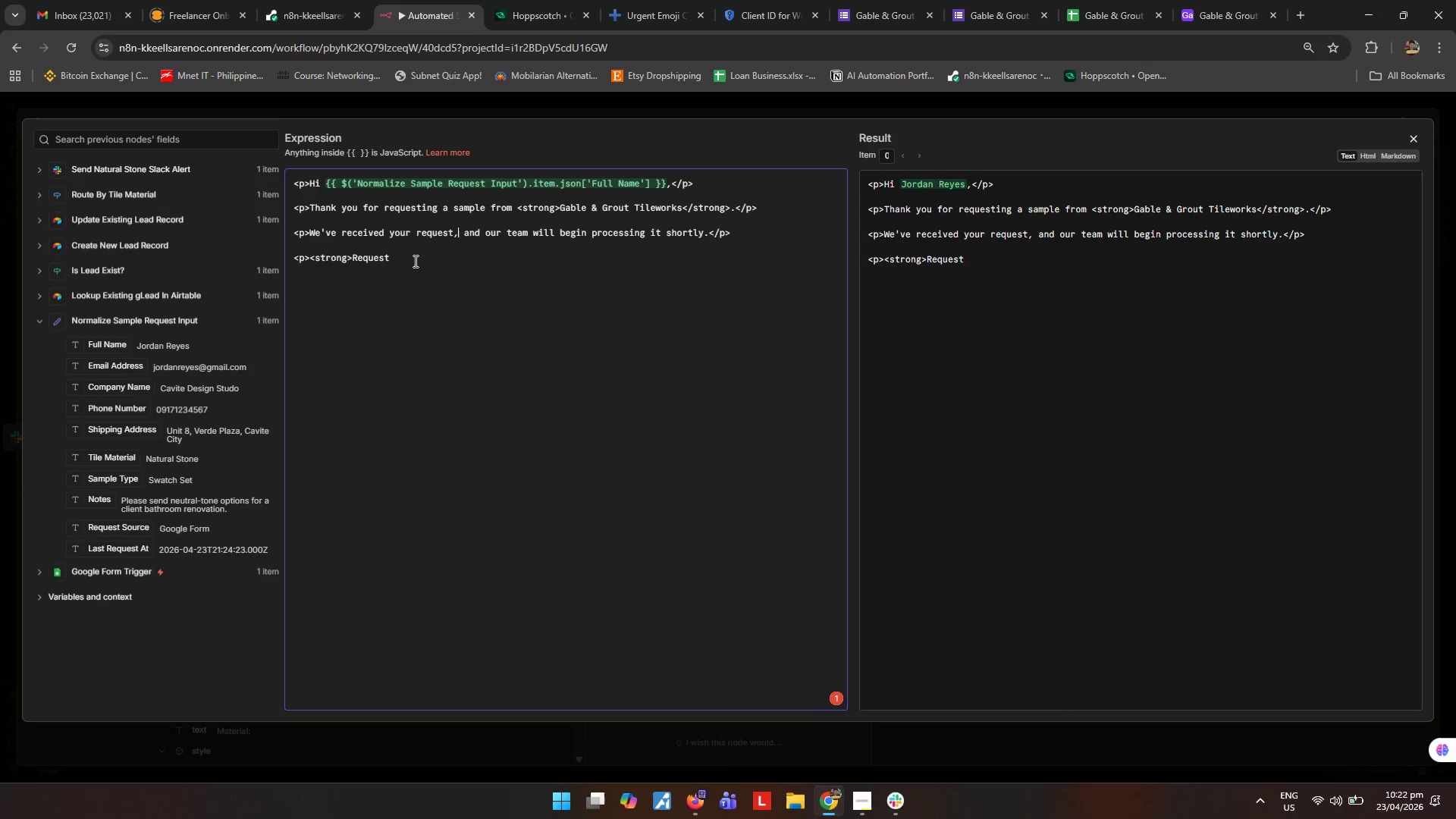 
left_click([414, 259])
 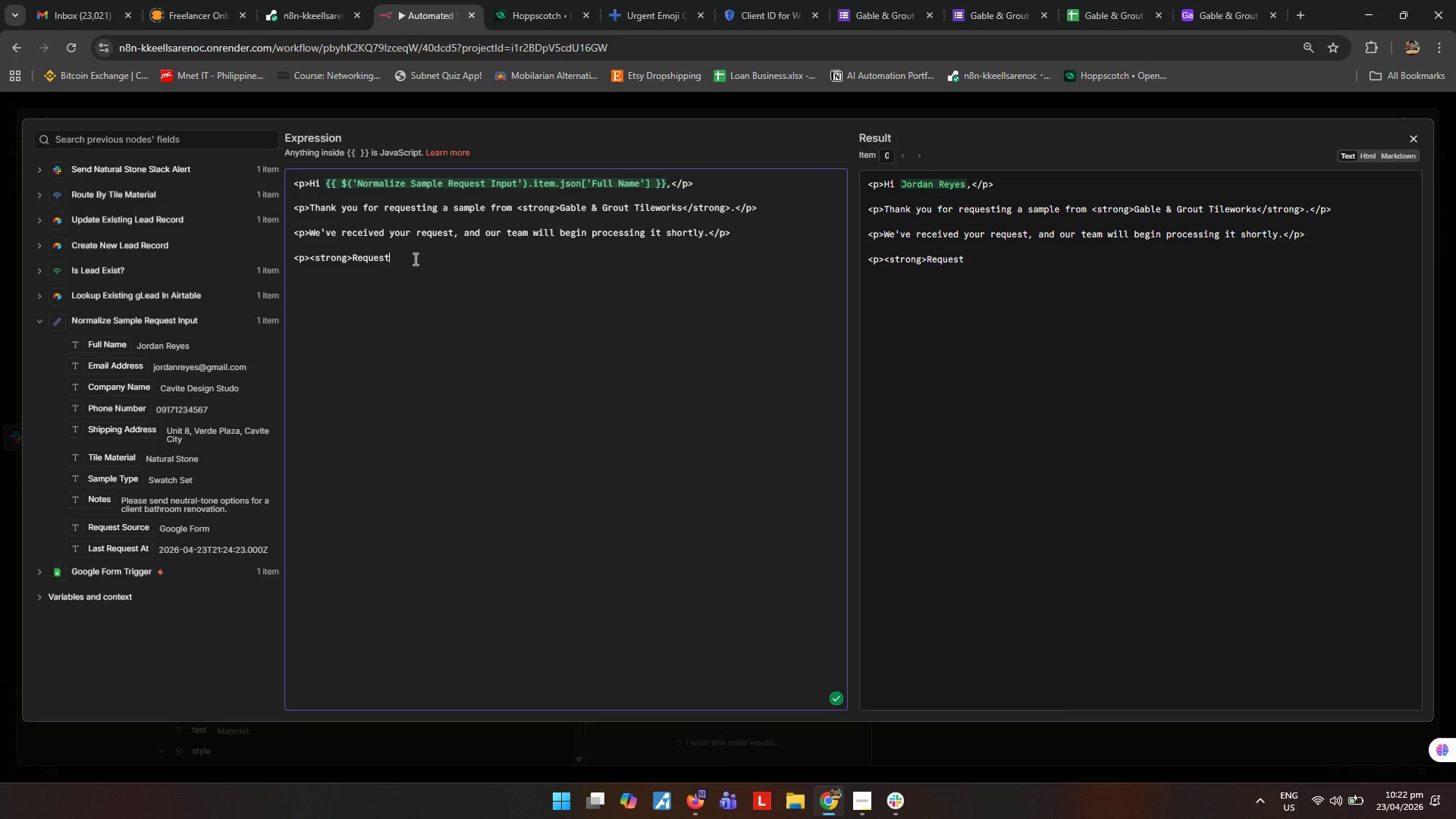 
type(Details</strong></p>)
 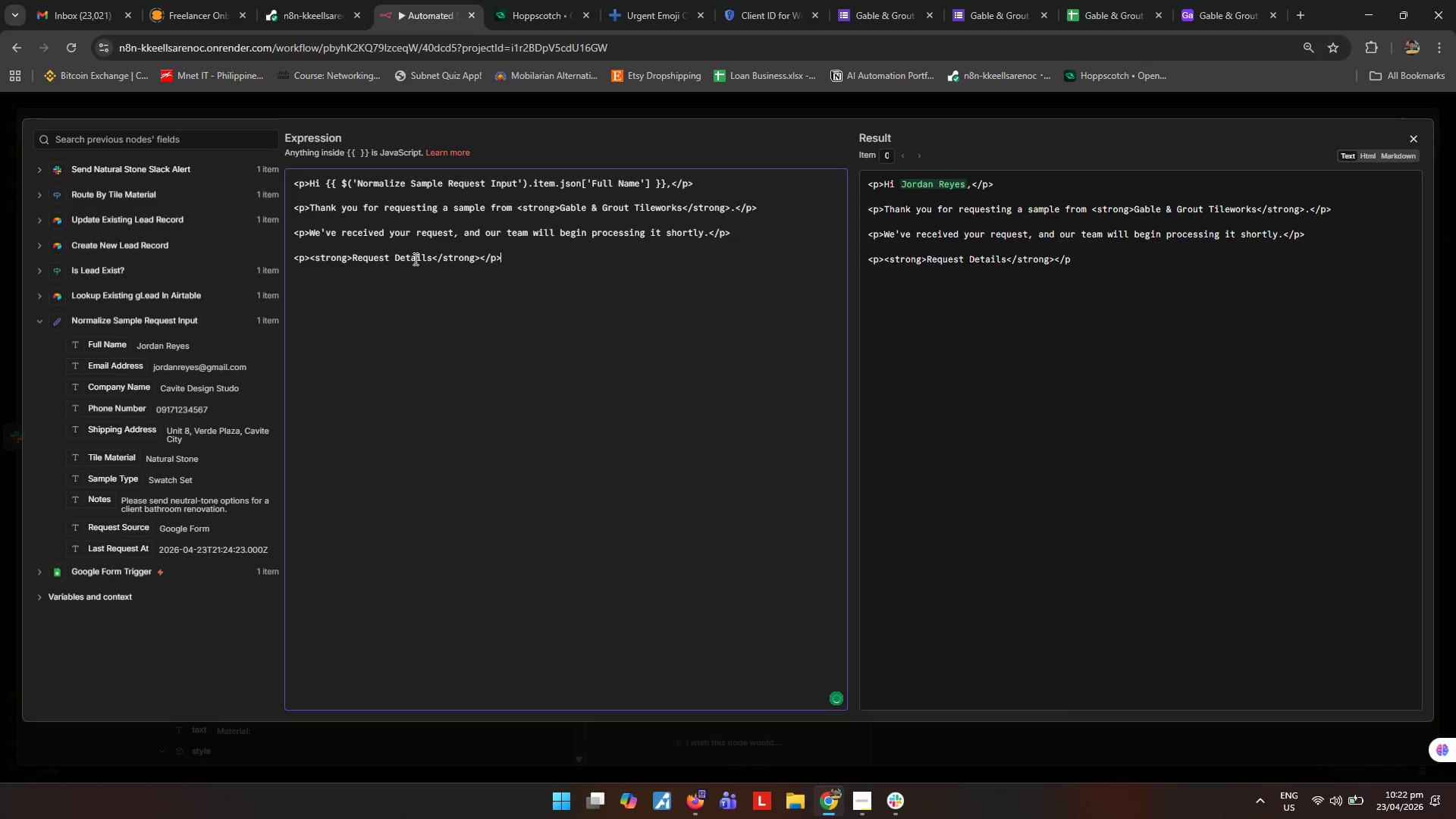 
key(Enter)
 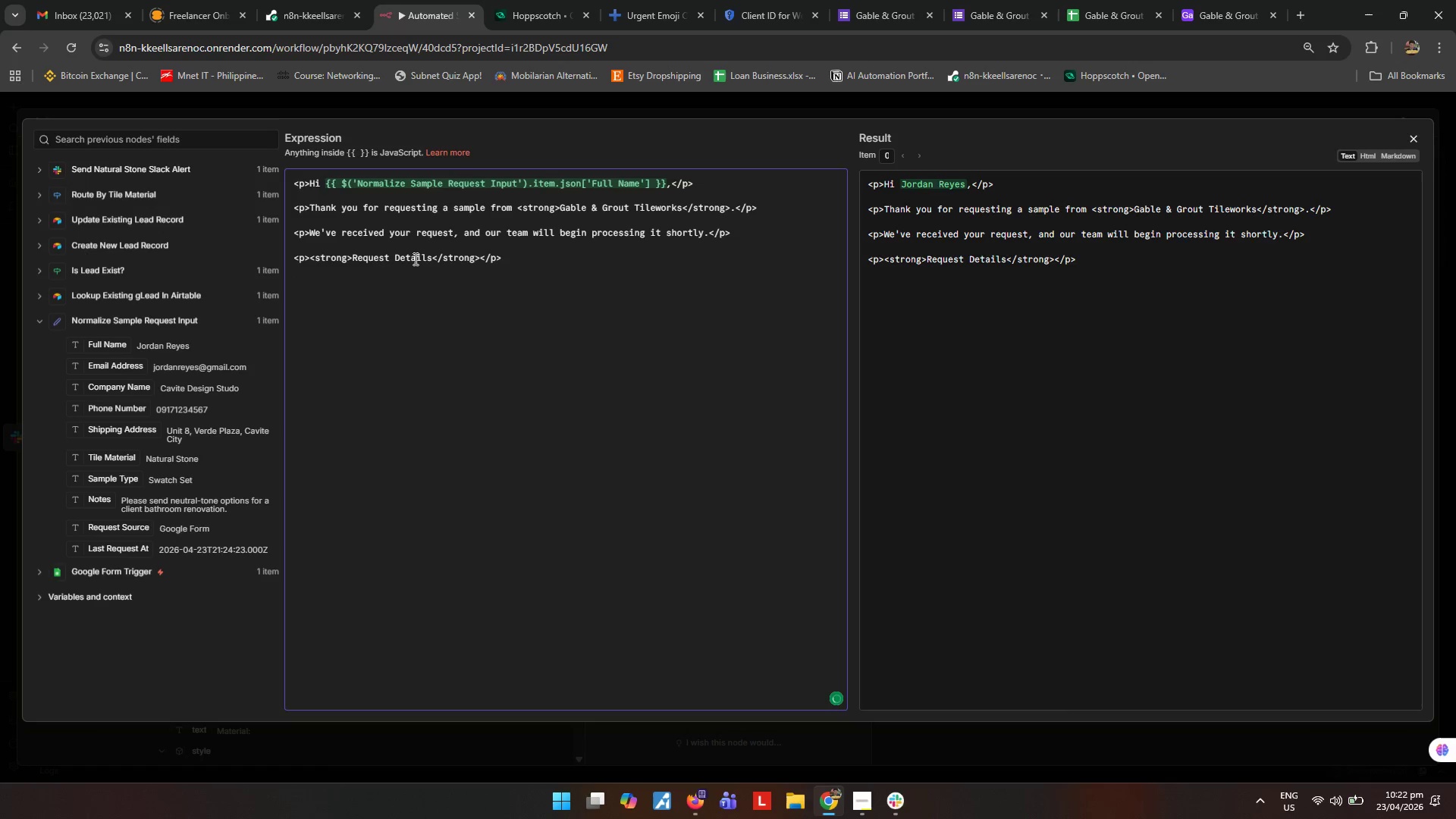 
type(<i)
key(Backspace)
type(ul>)
 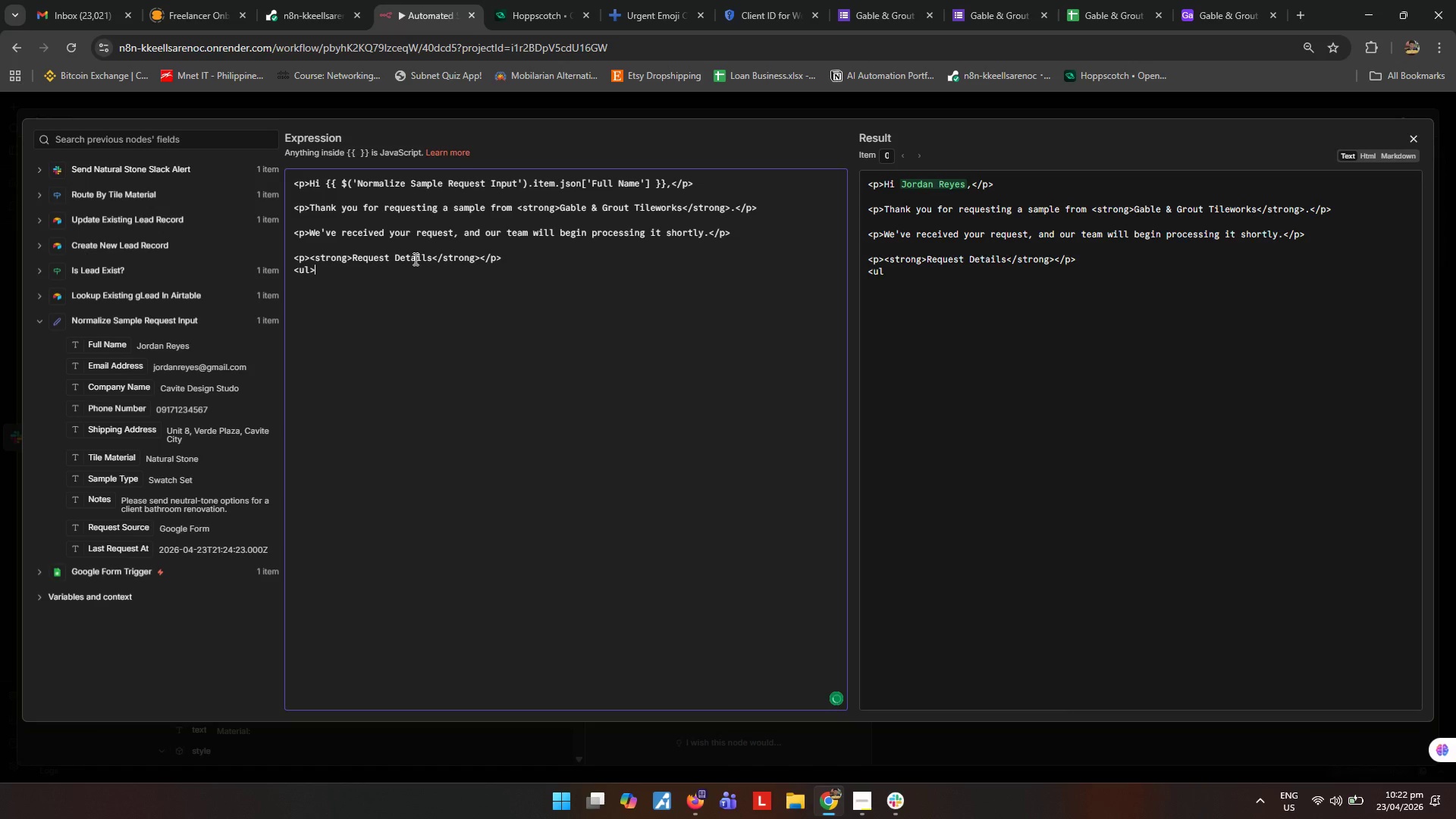 
key(Enter)
 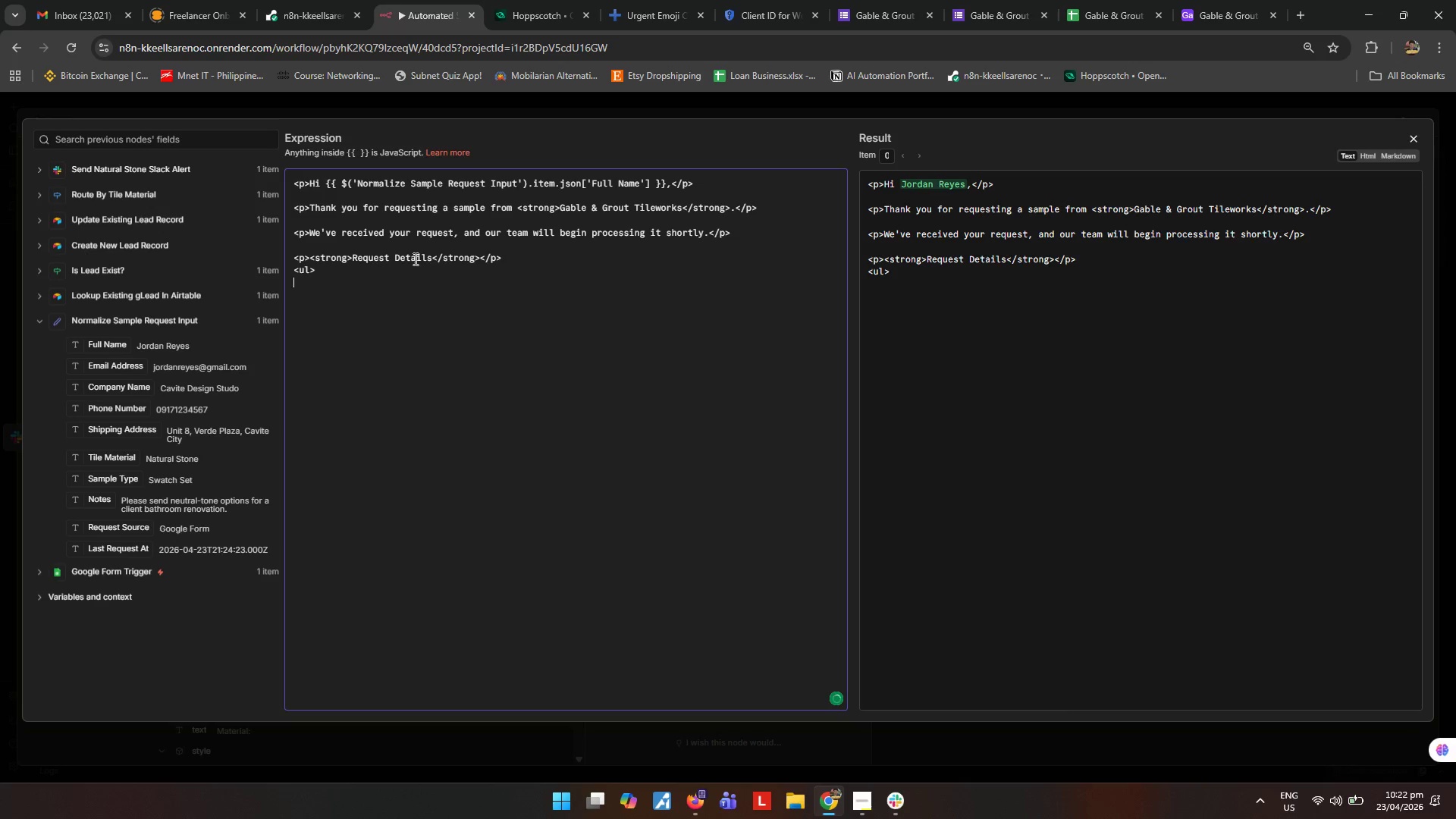 
type(<)
key(Backspace)
key(Tab)
type(<li><strong>)
 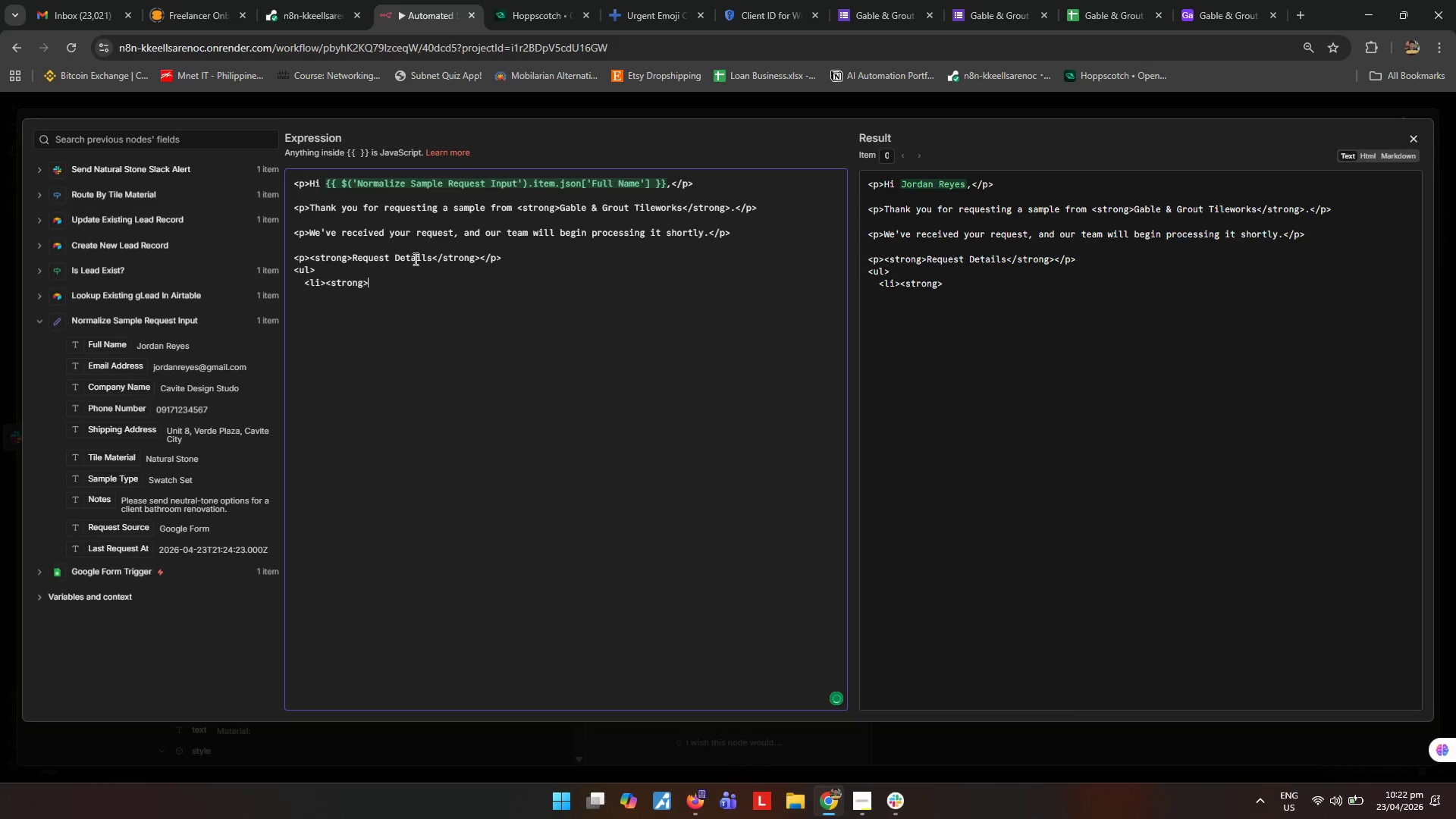 
hold_key(key=ArrowLeft, duration=0.83)
 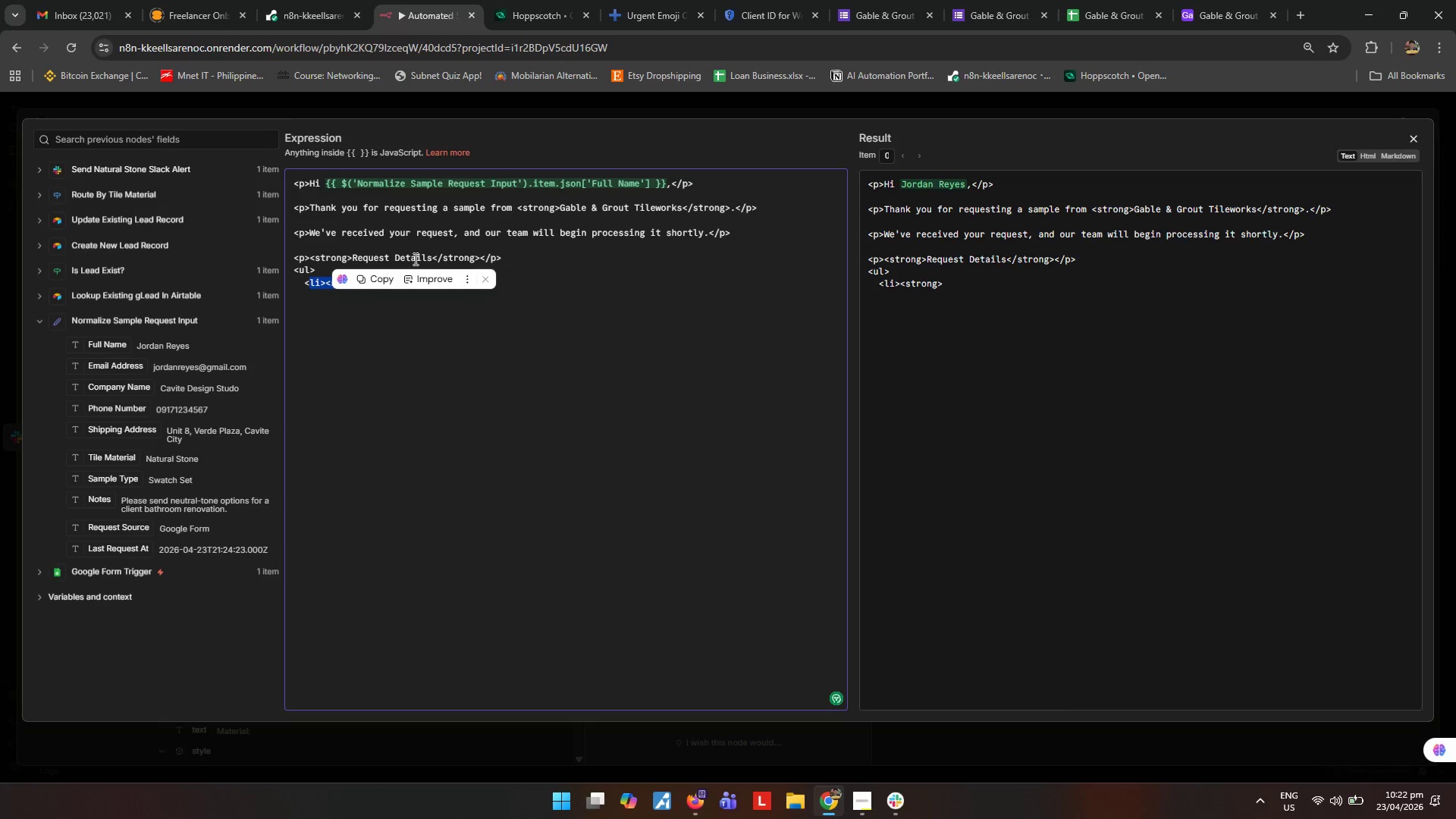 
key(Shift+ArrowLeft)
 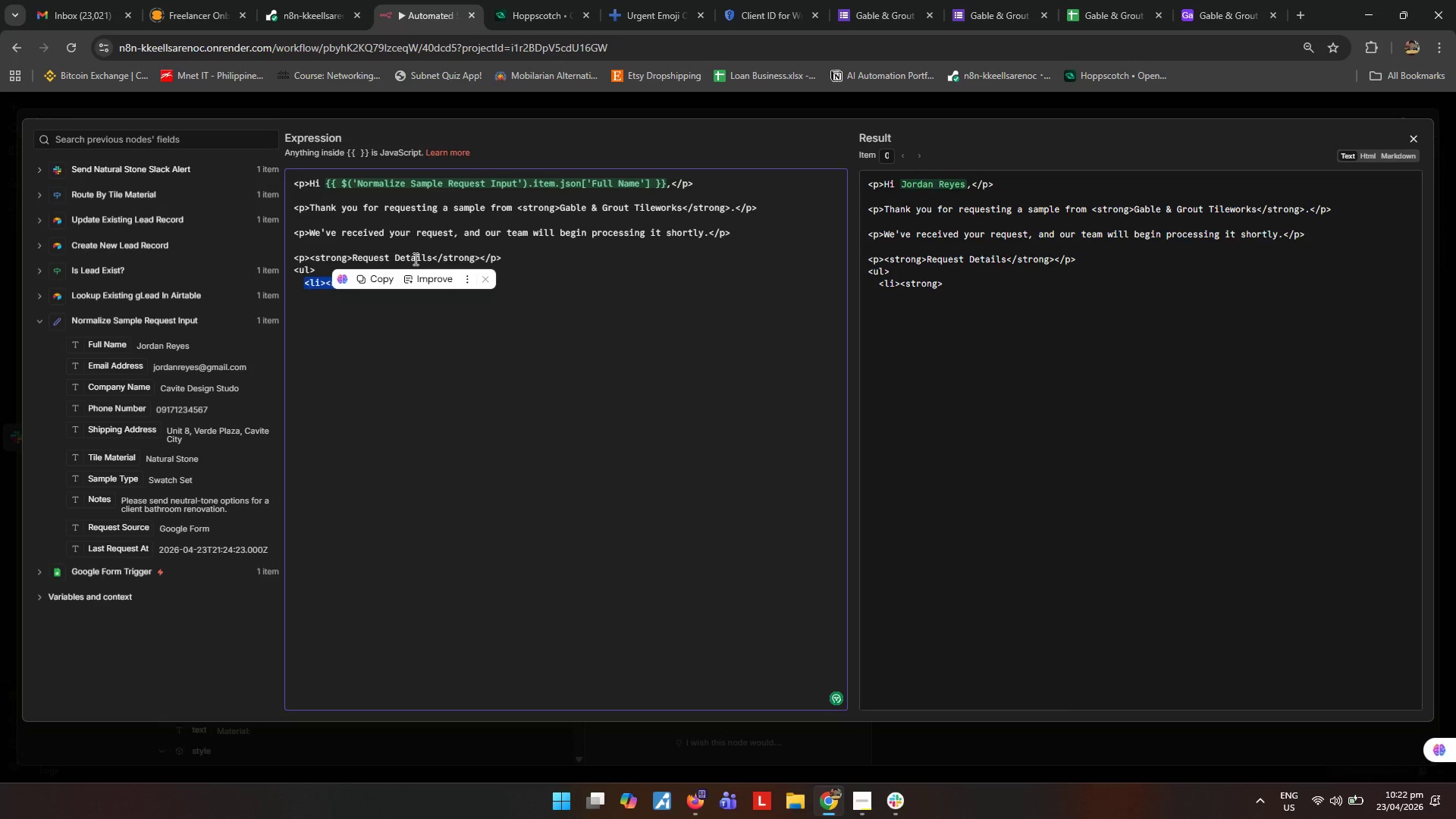 
key(Shift+ArrowLeft)
 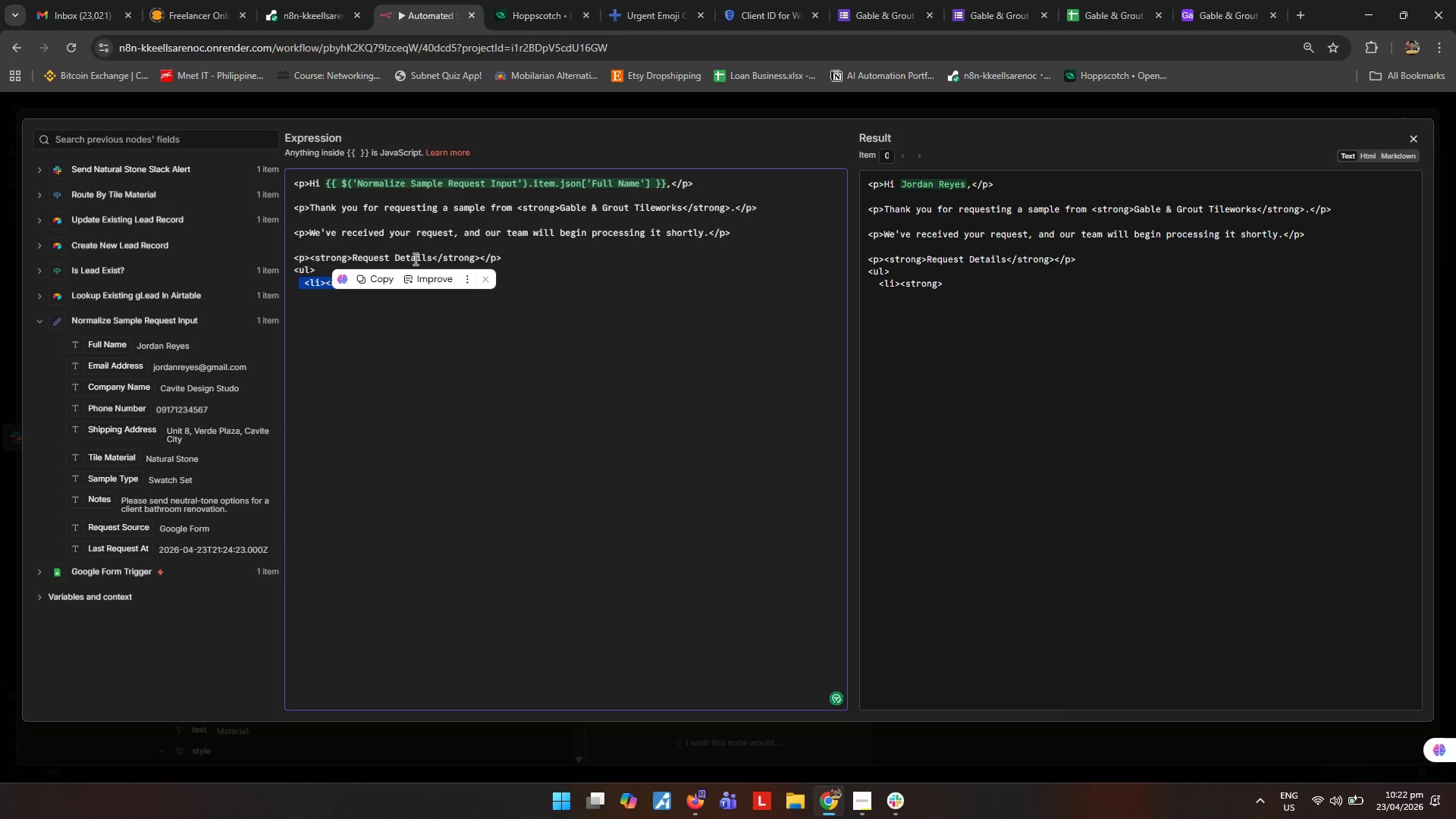 
key(Shift+ArrowLeft)
 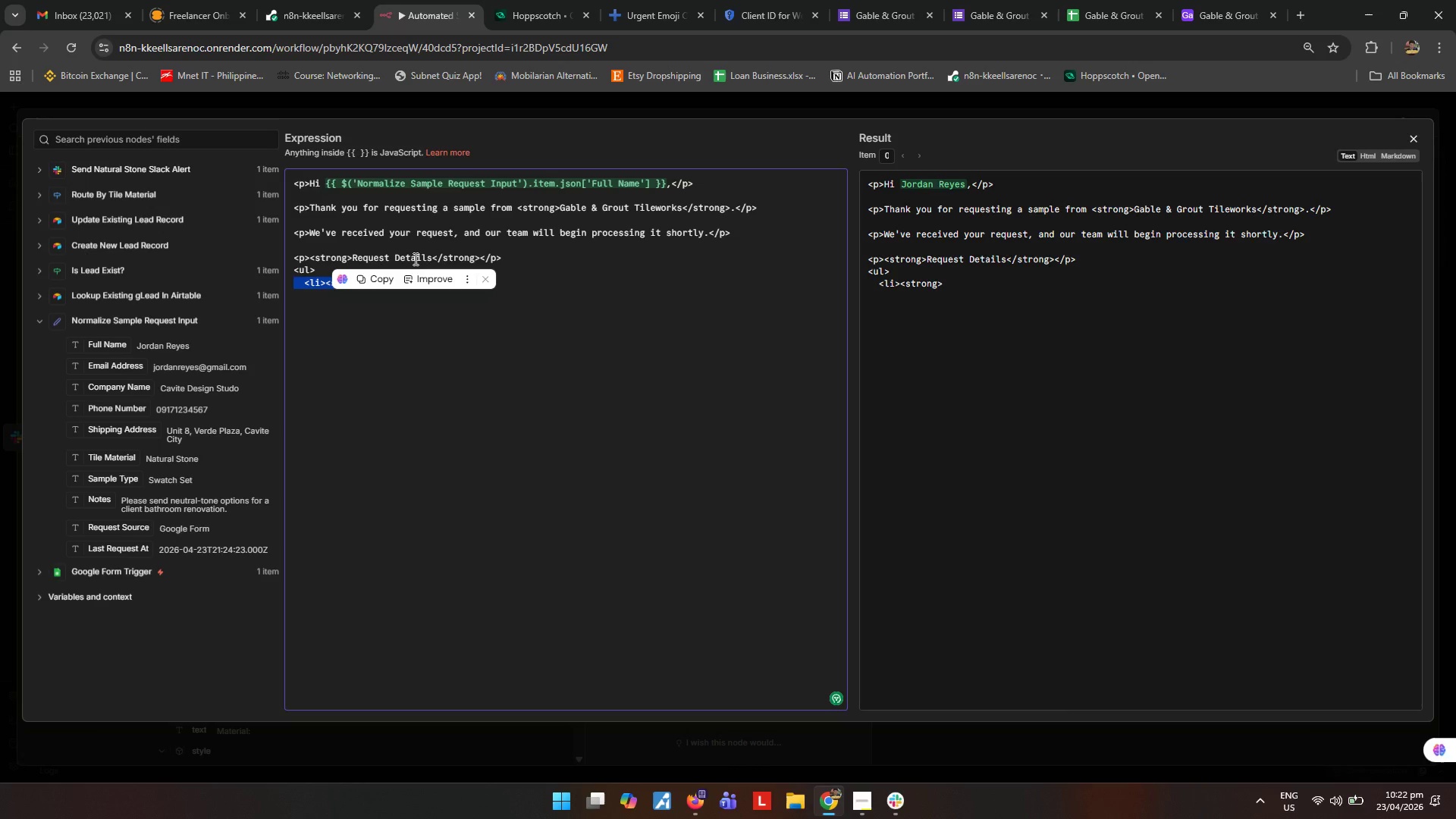 
key(Control+ControlLeft)
 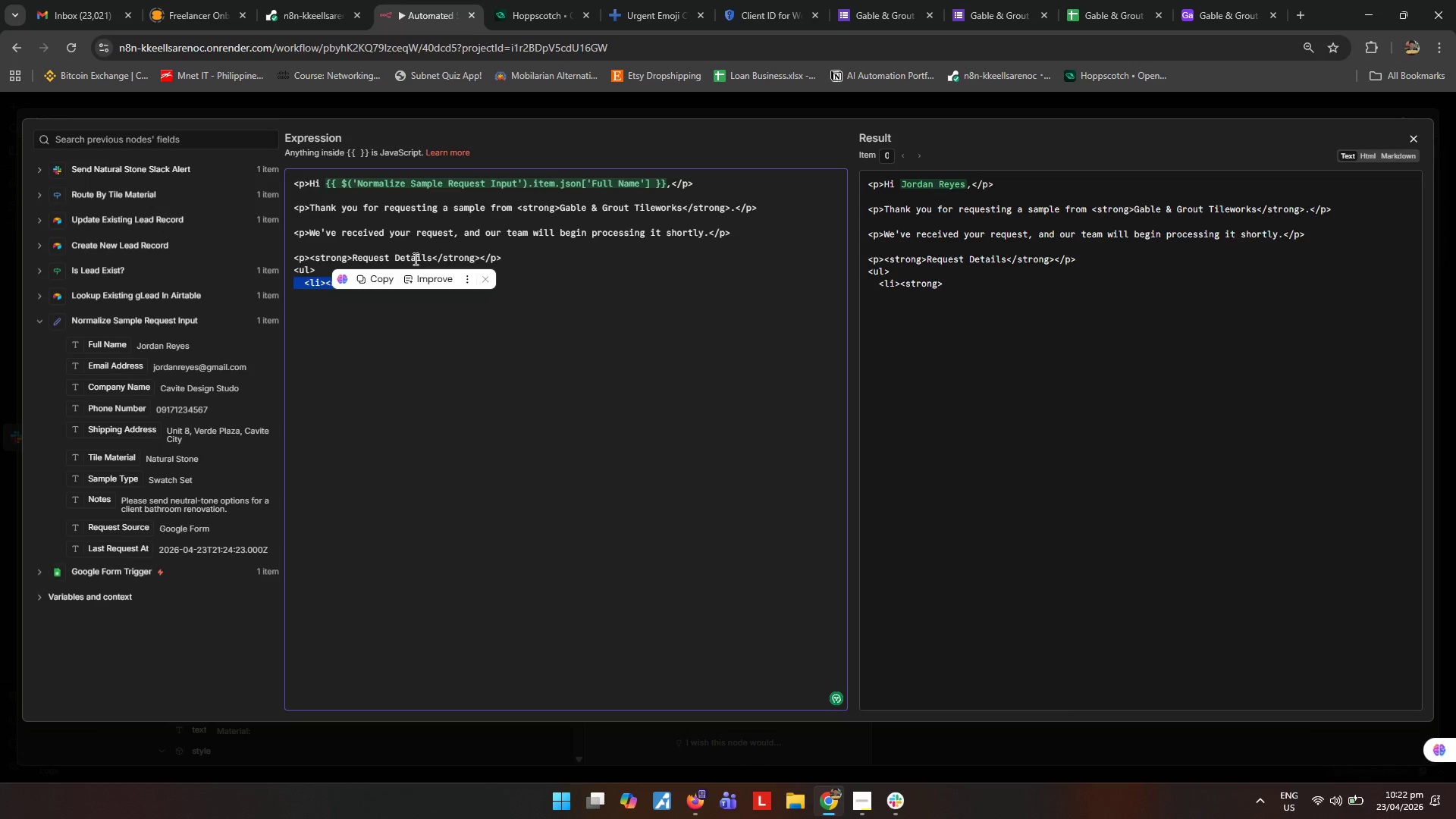 
key(Control+C)
 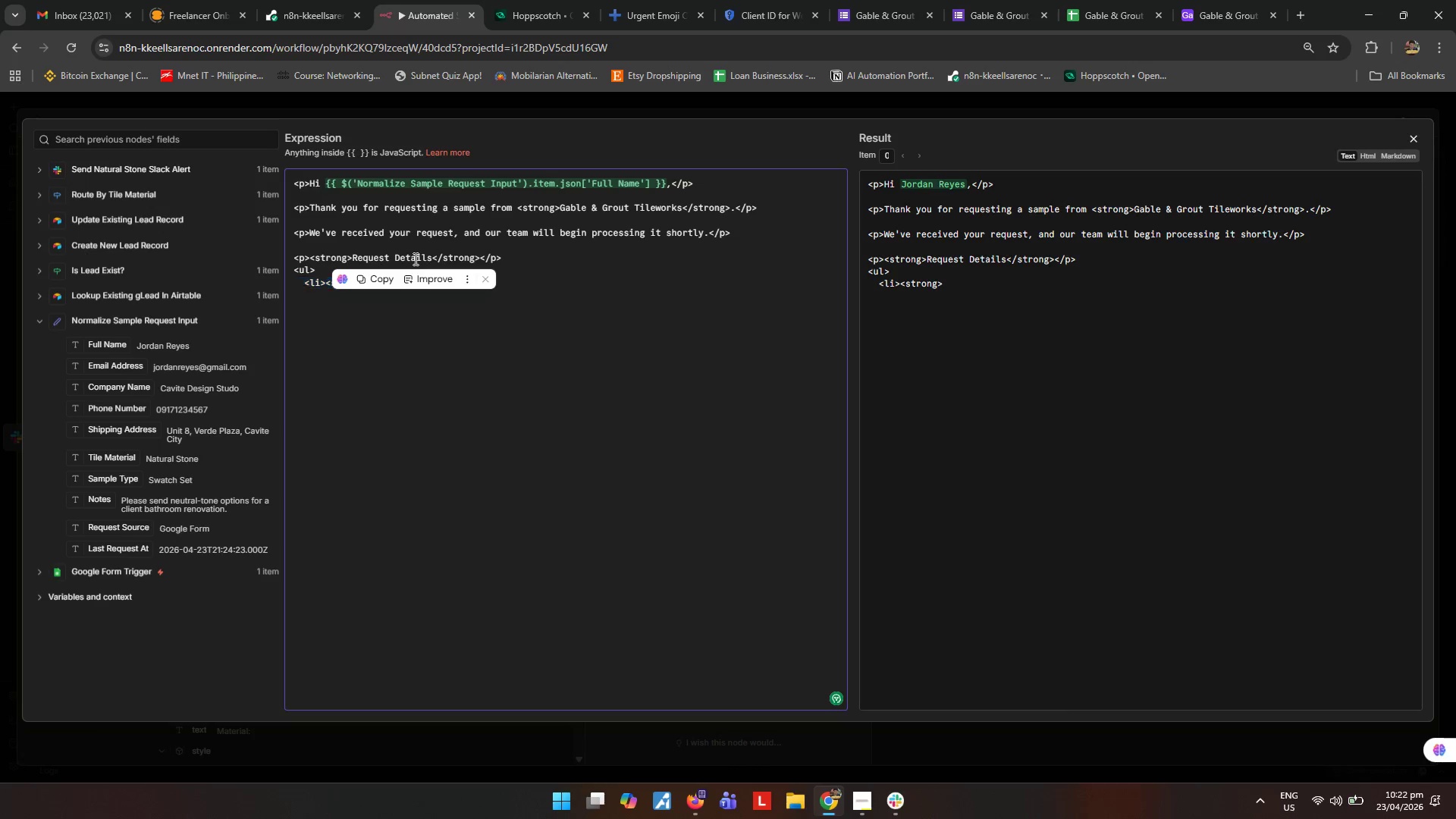 
key(ArrowRight)
 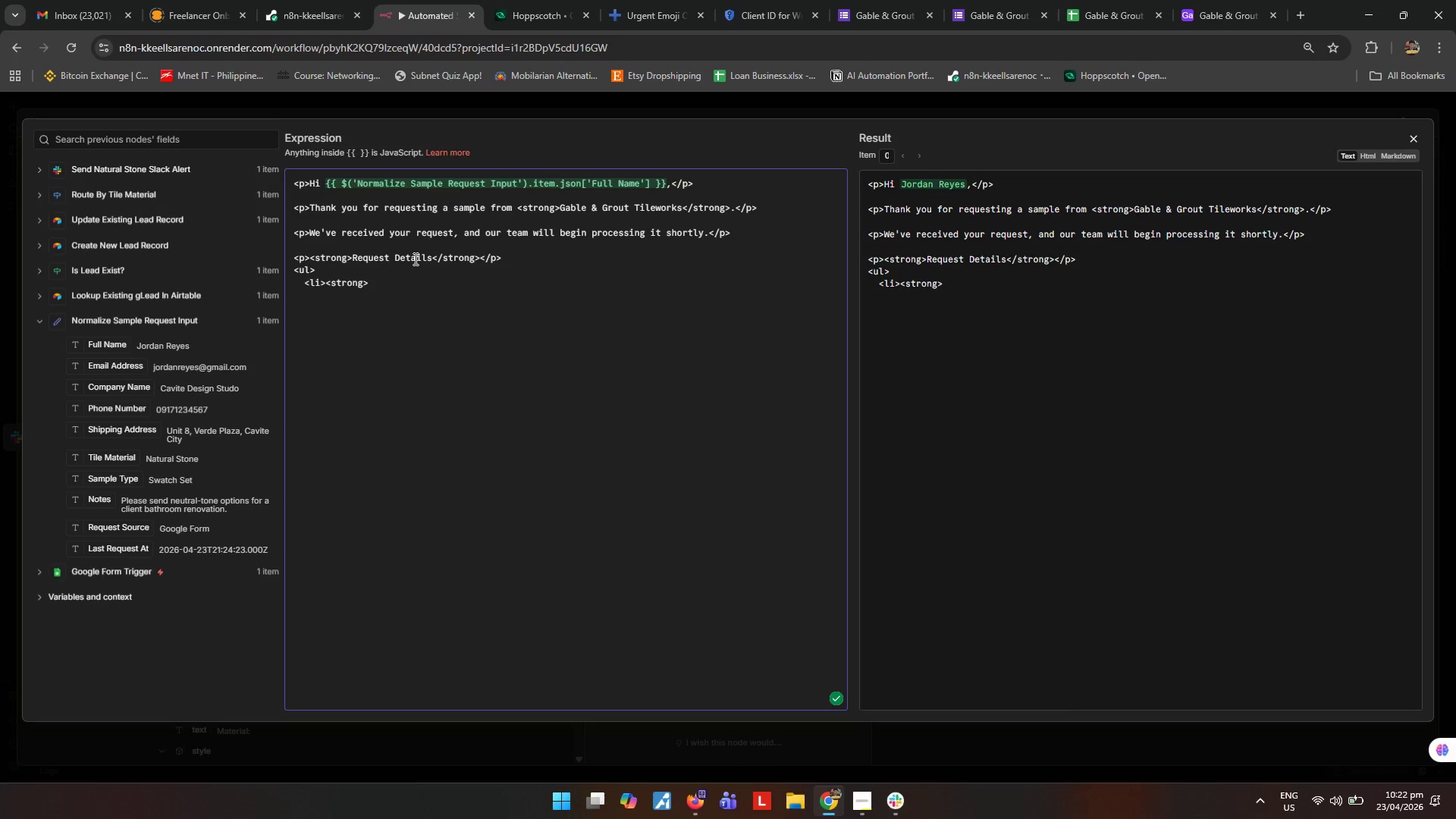 
key(Enter)
 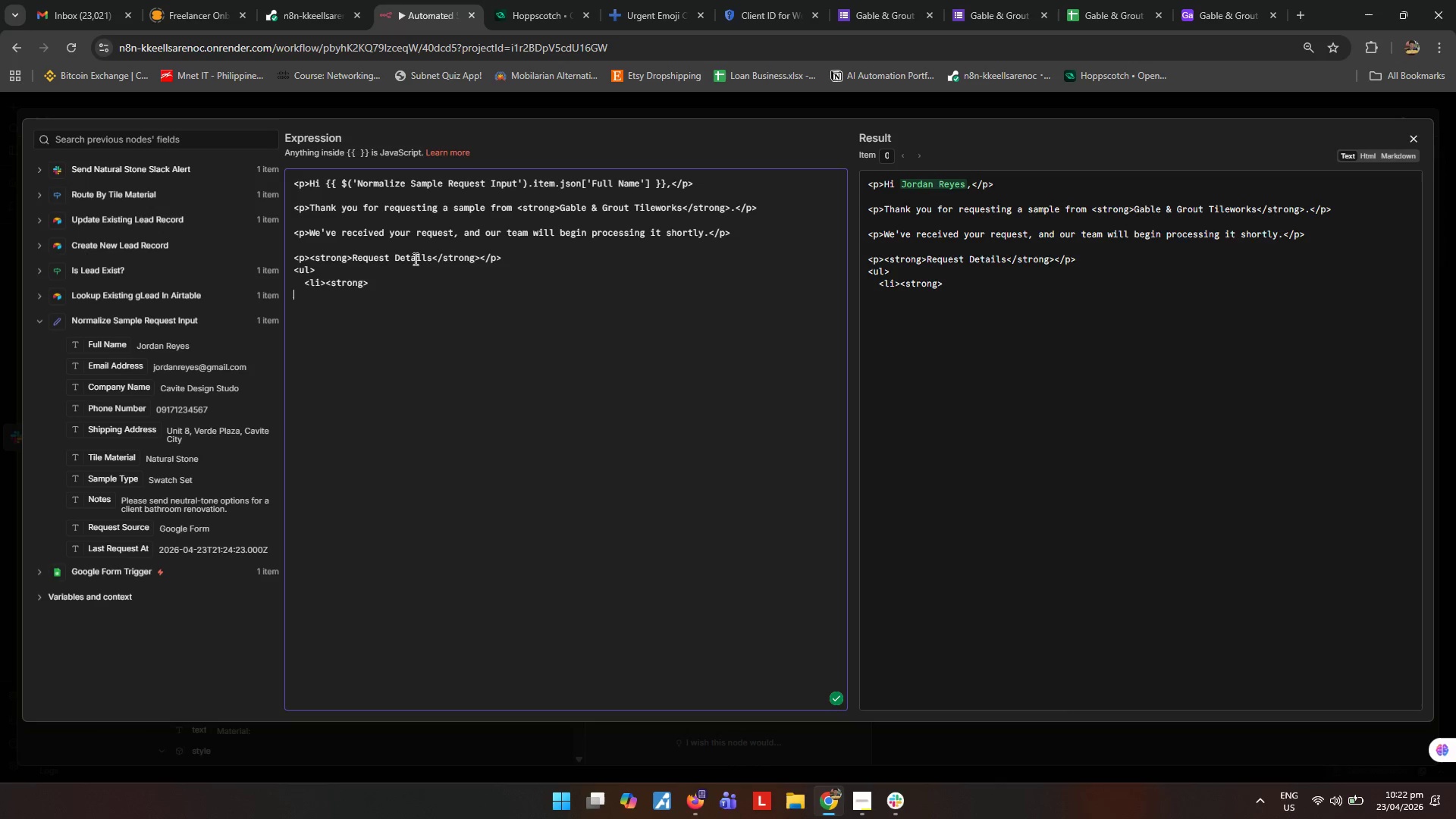 
key(Control+ControlLeft)
 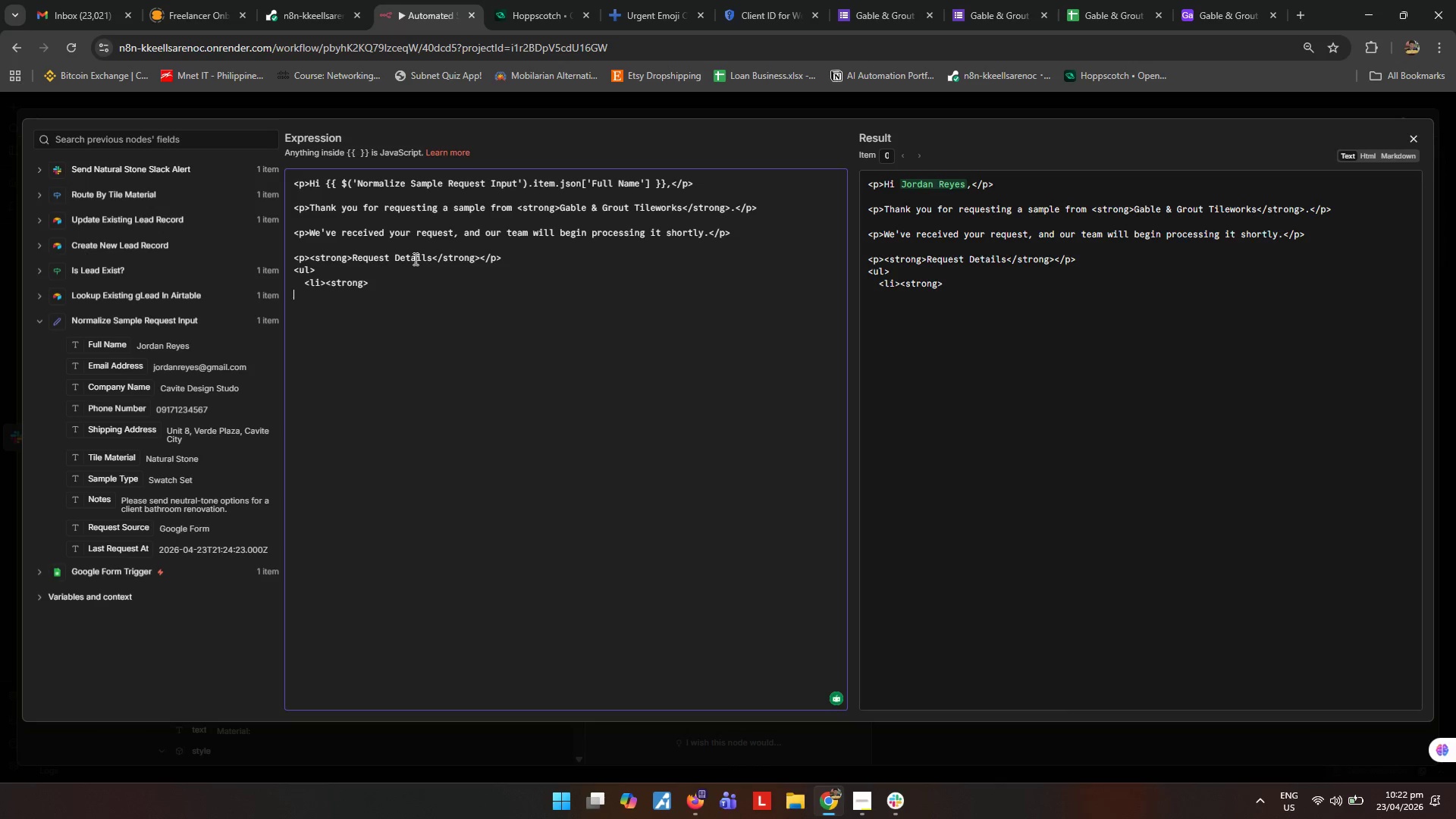 
key(Control+V)
 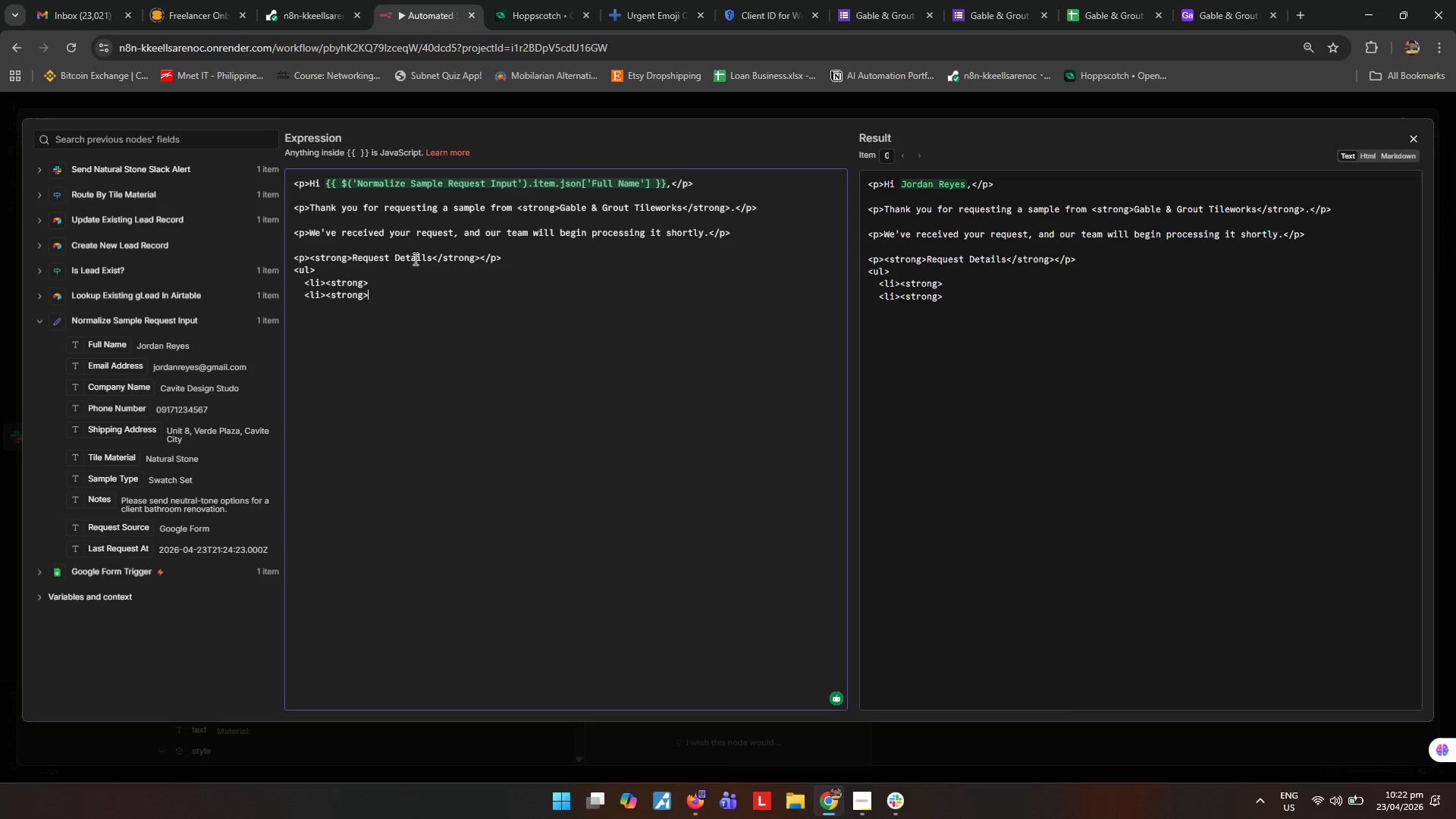 
key(Enter)
 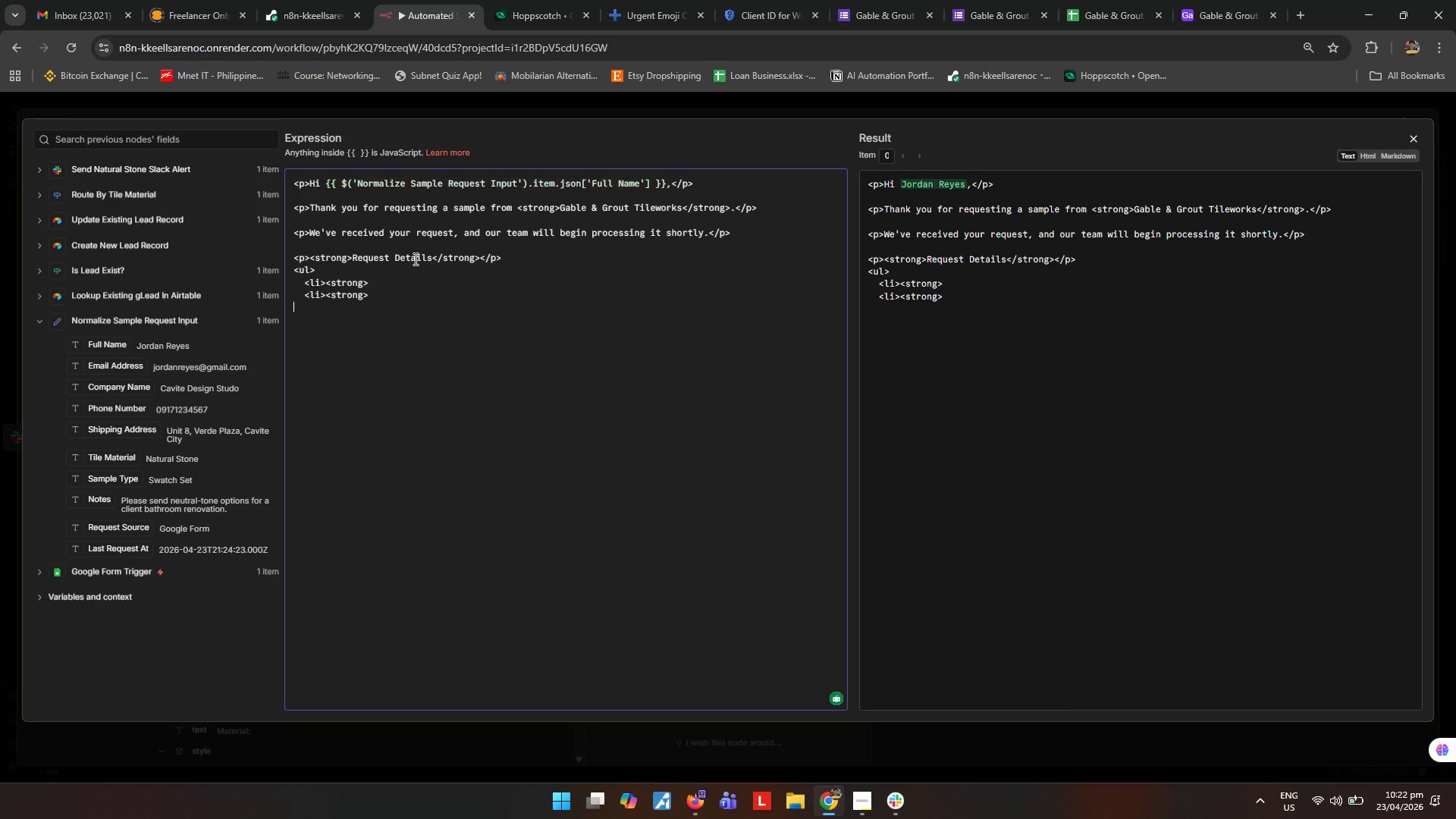 
key(Control+ControlLeft)
 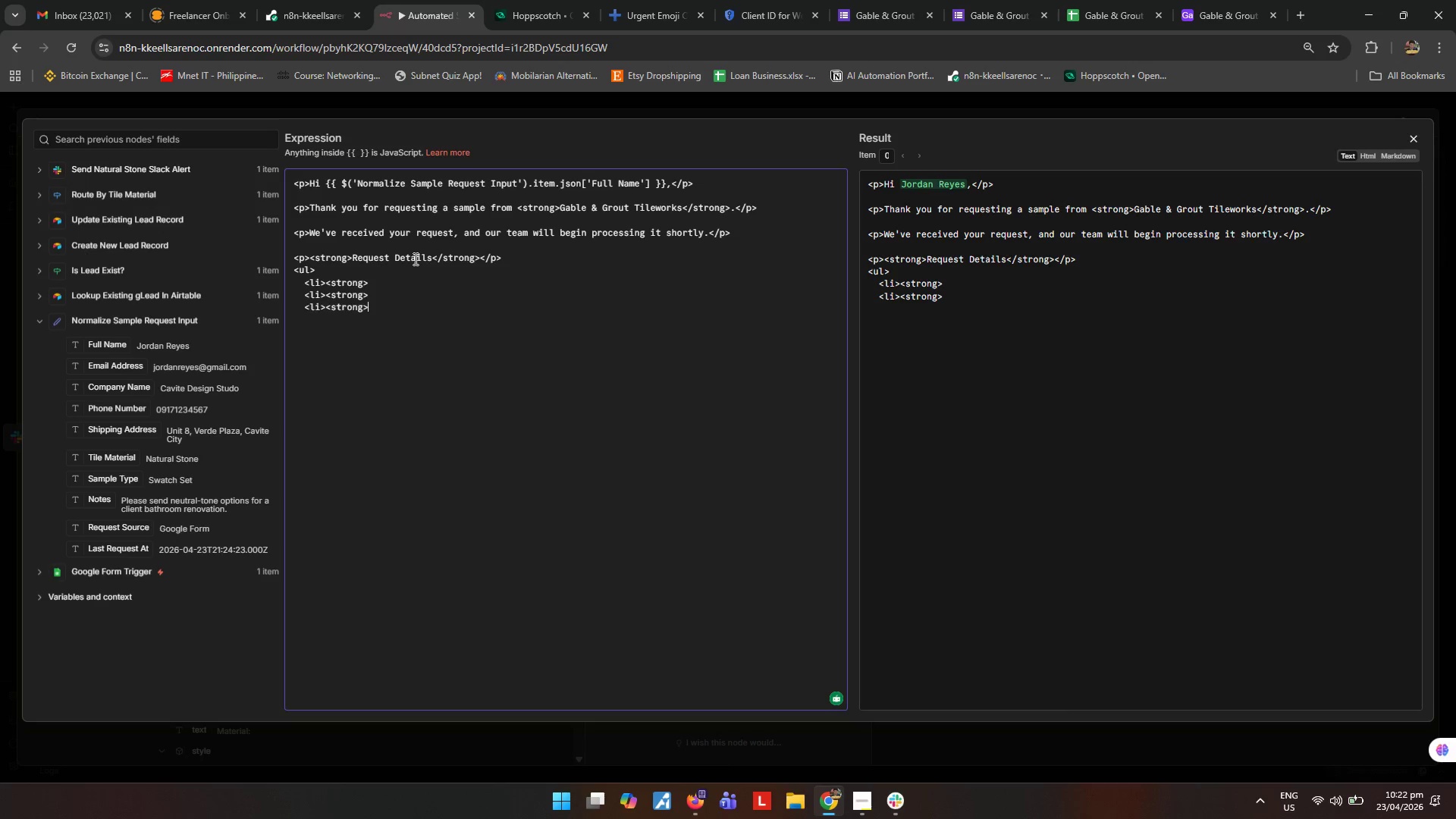 
key(Control+V)
 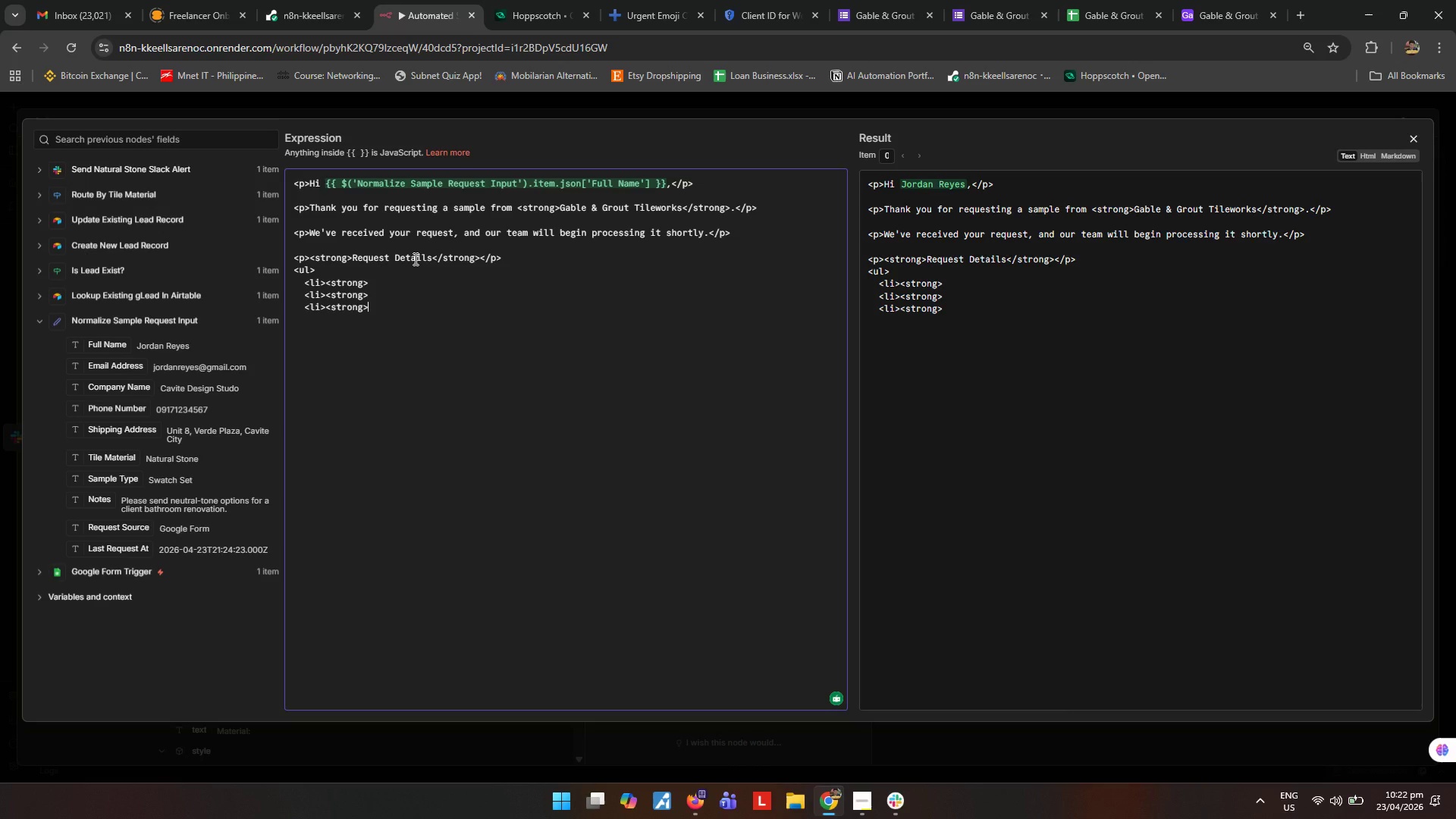 
key(Enter)
 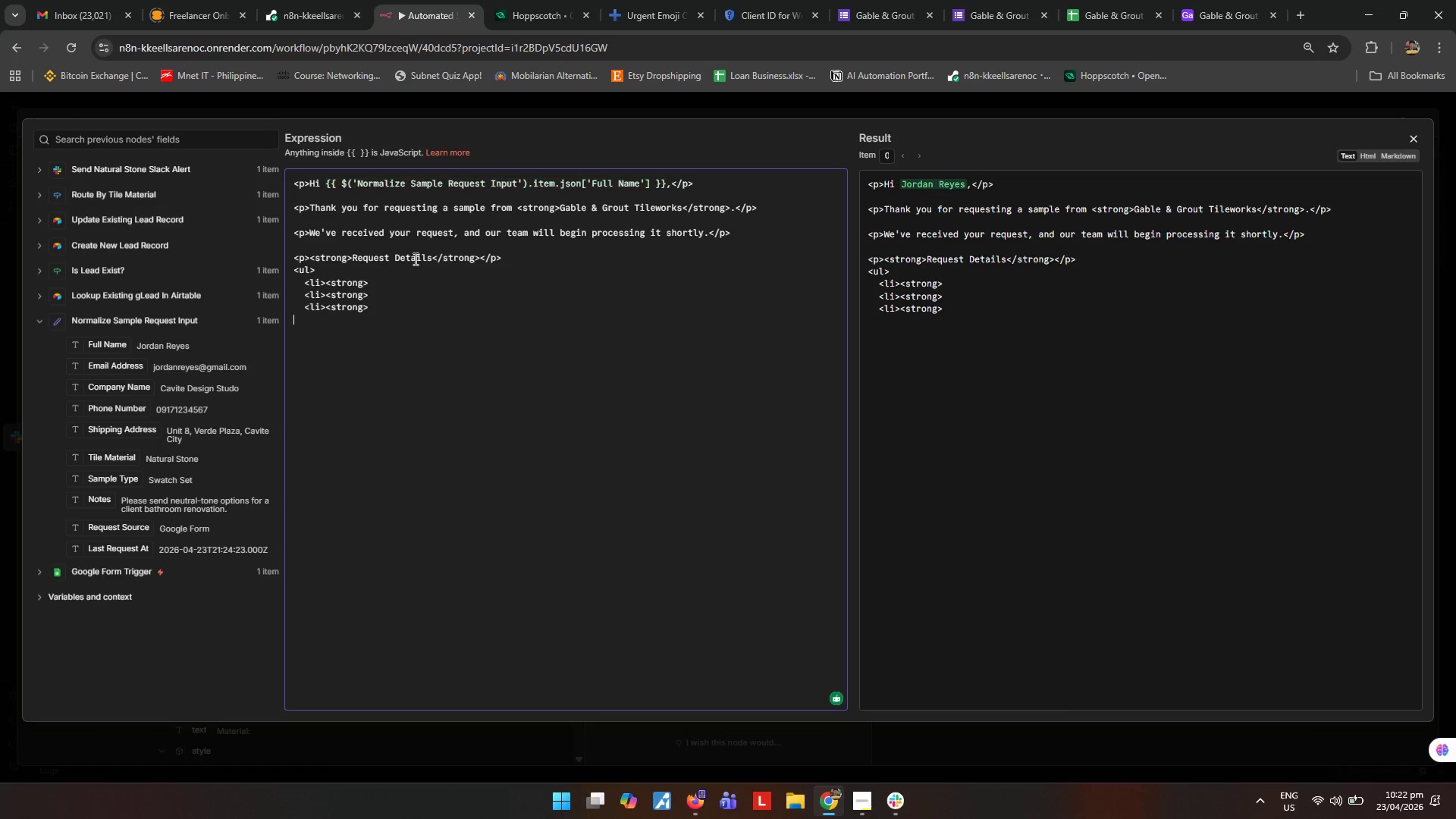 
key(Control+ControlLeft)
 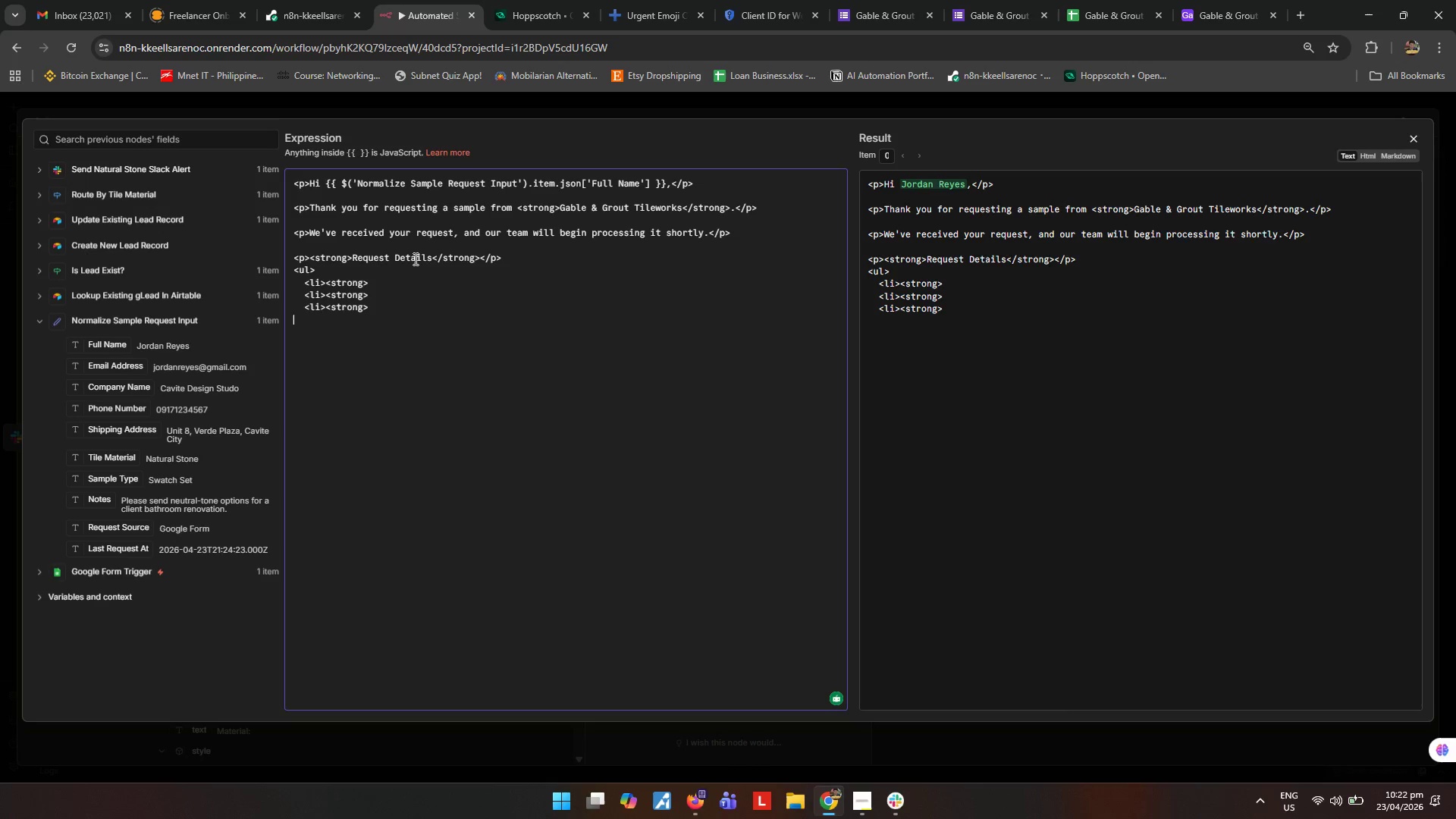 
key(Control+V)
 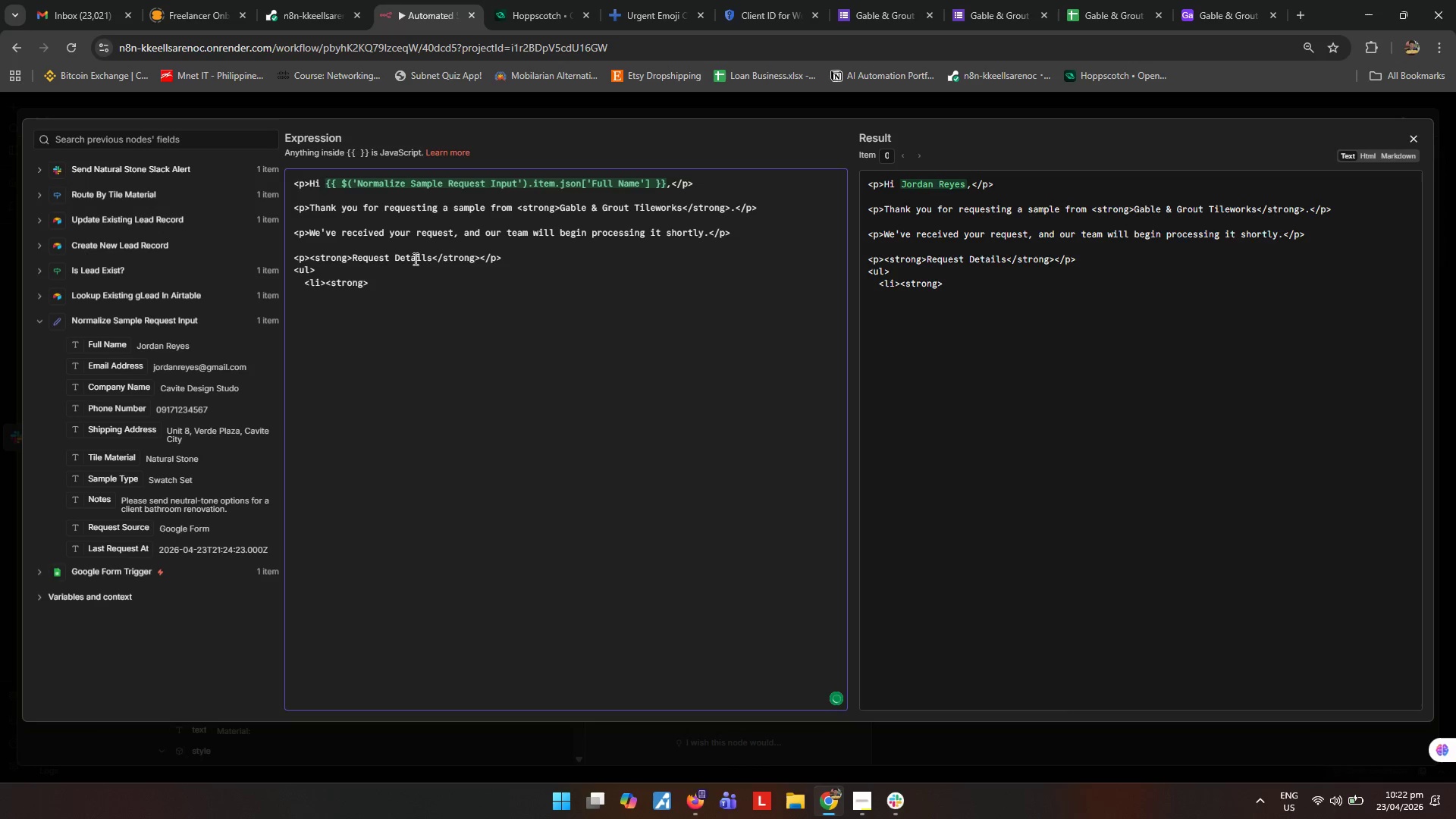 
key(Enter)
 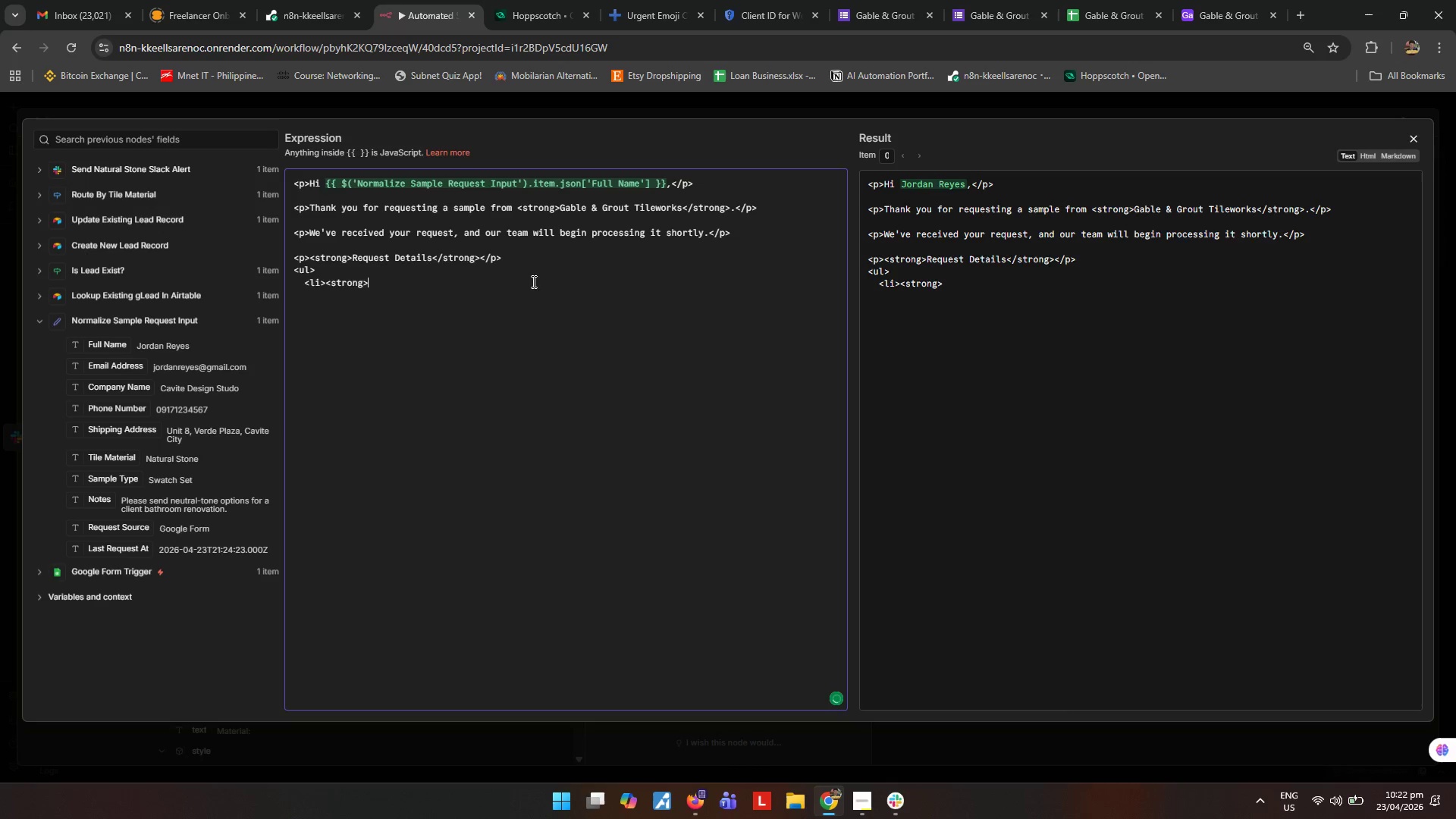 
left_click([544, 262])
 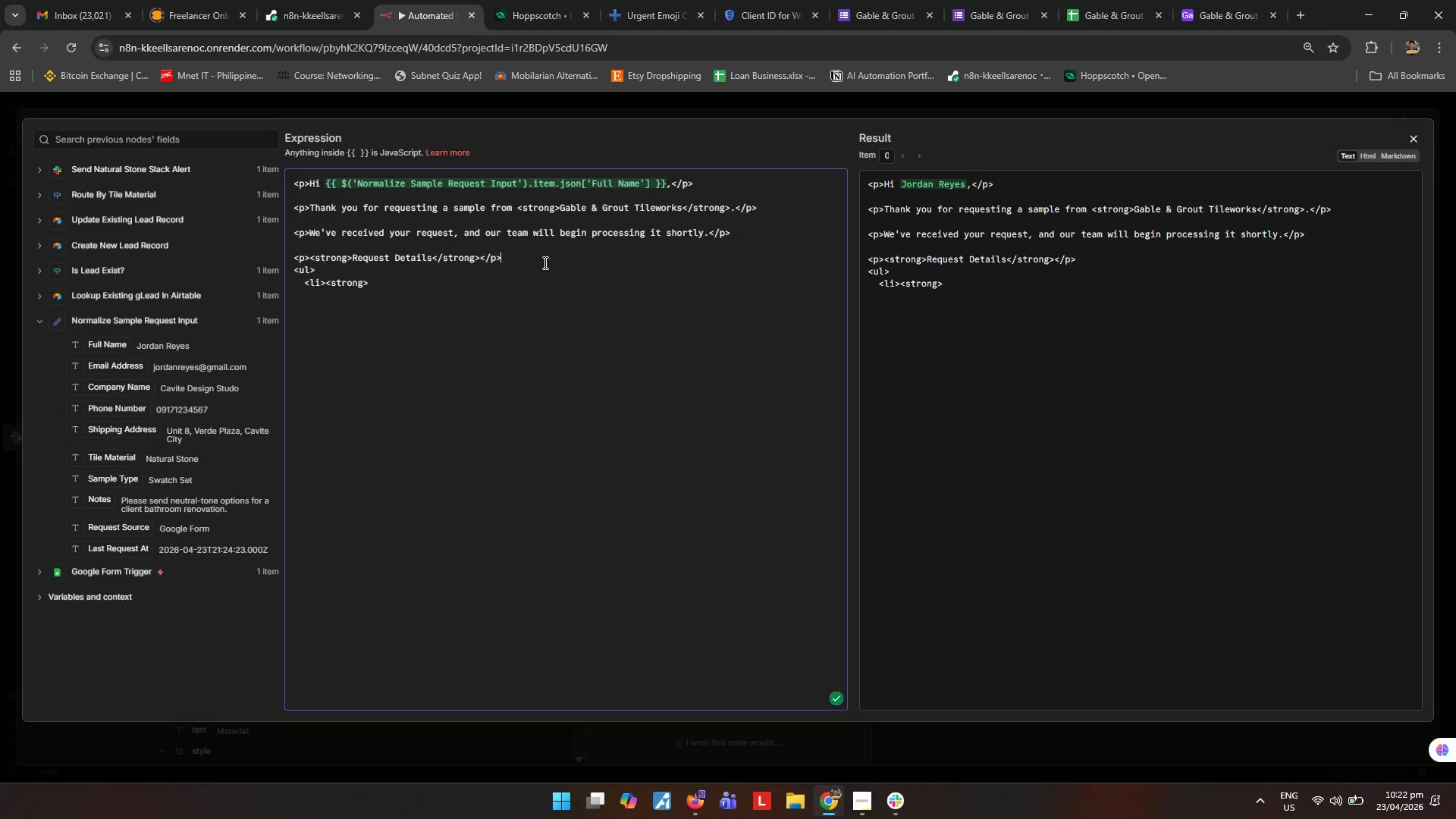 
key(A)
 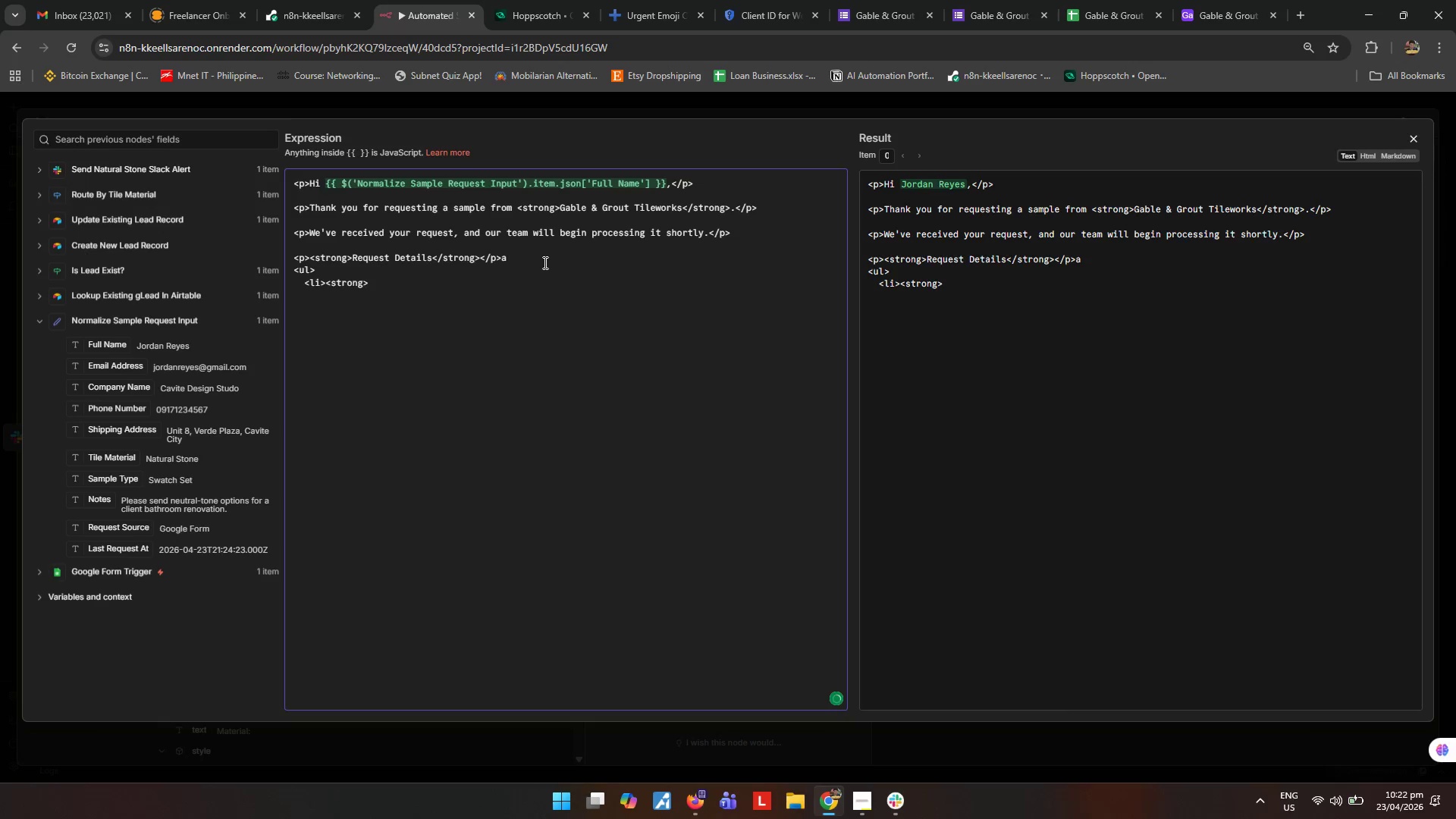 
key(Backspace)
 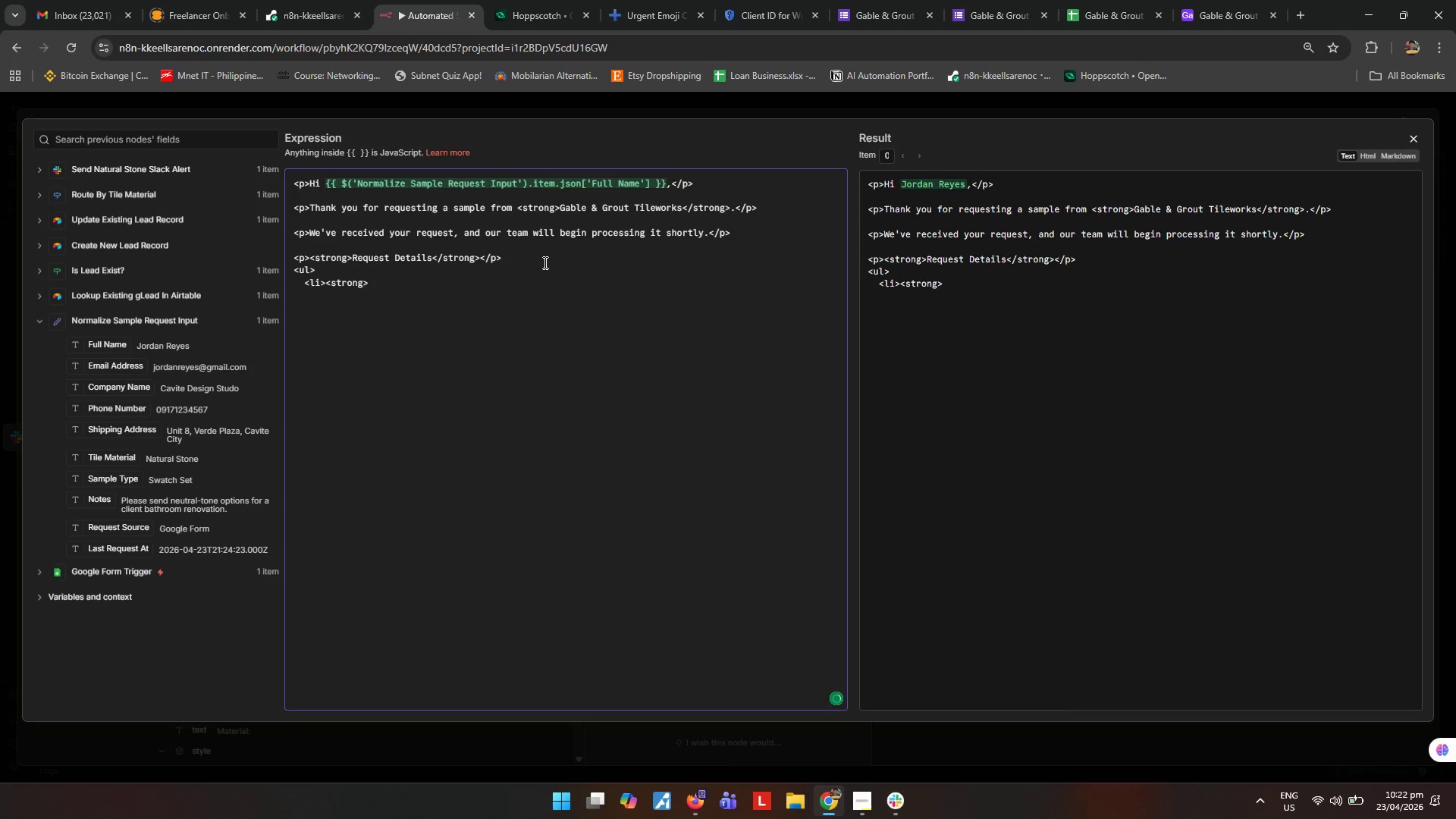 
left_click([406, 295])
 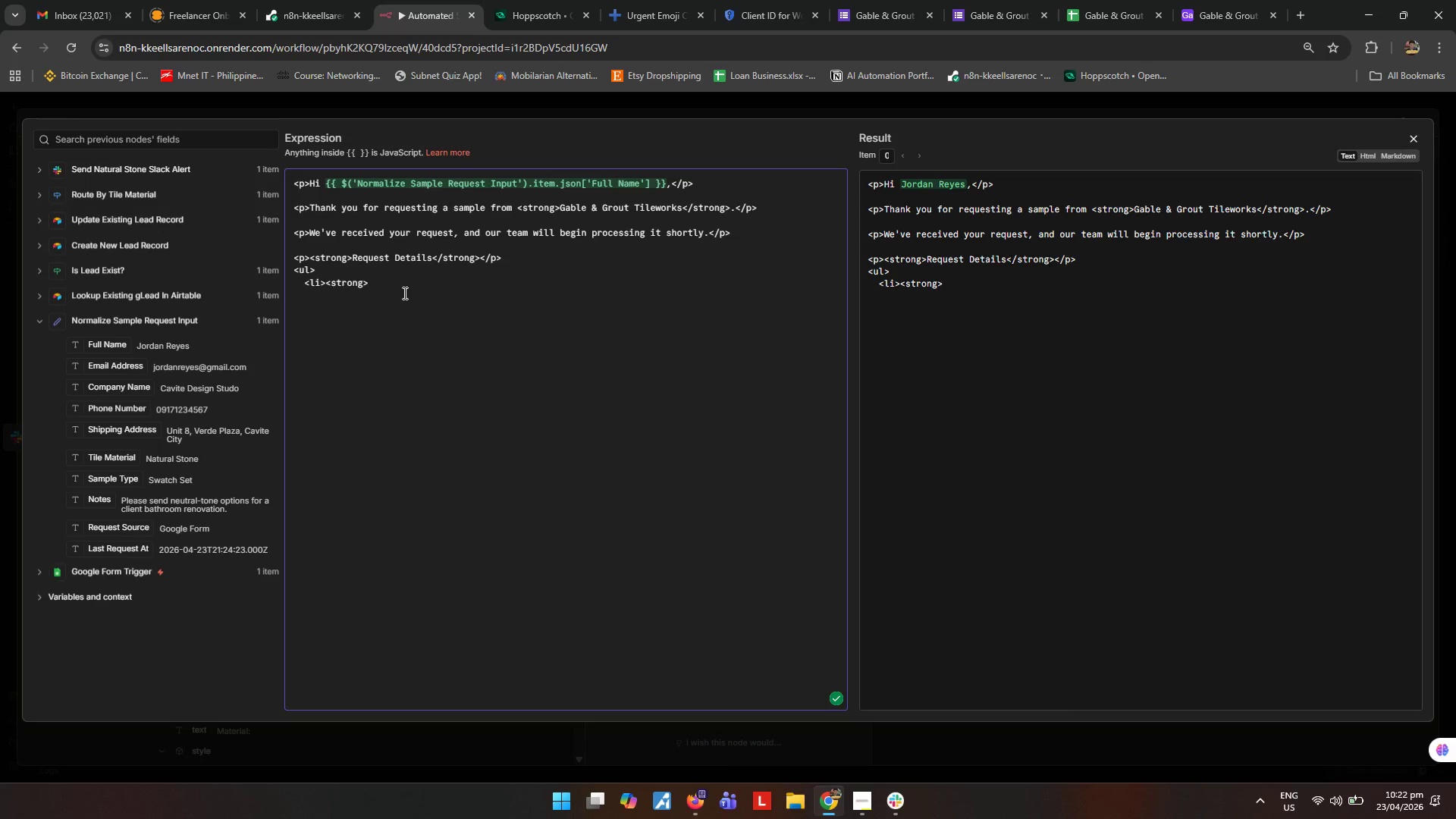 
key(Enter)
 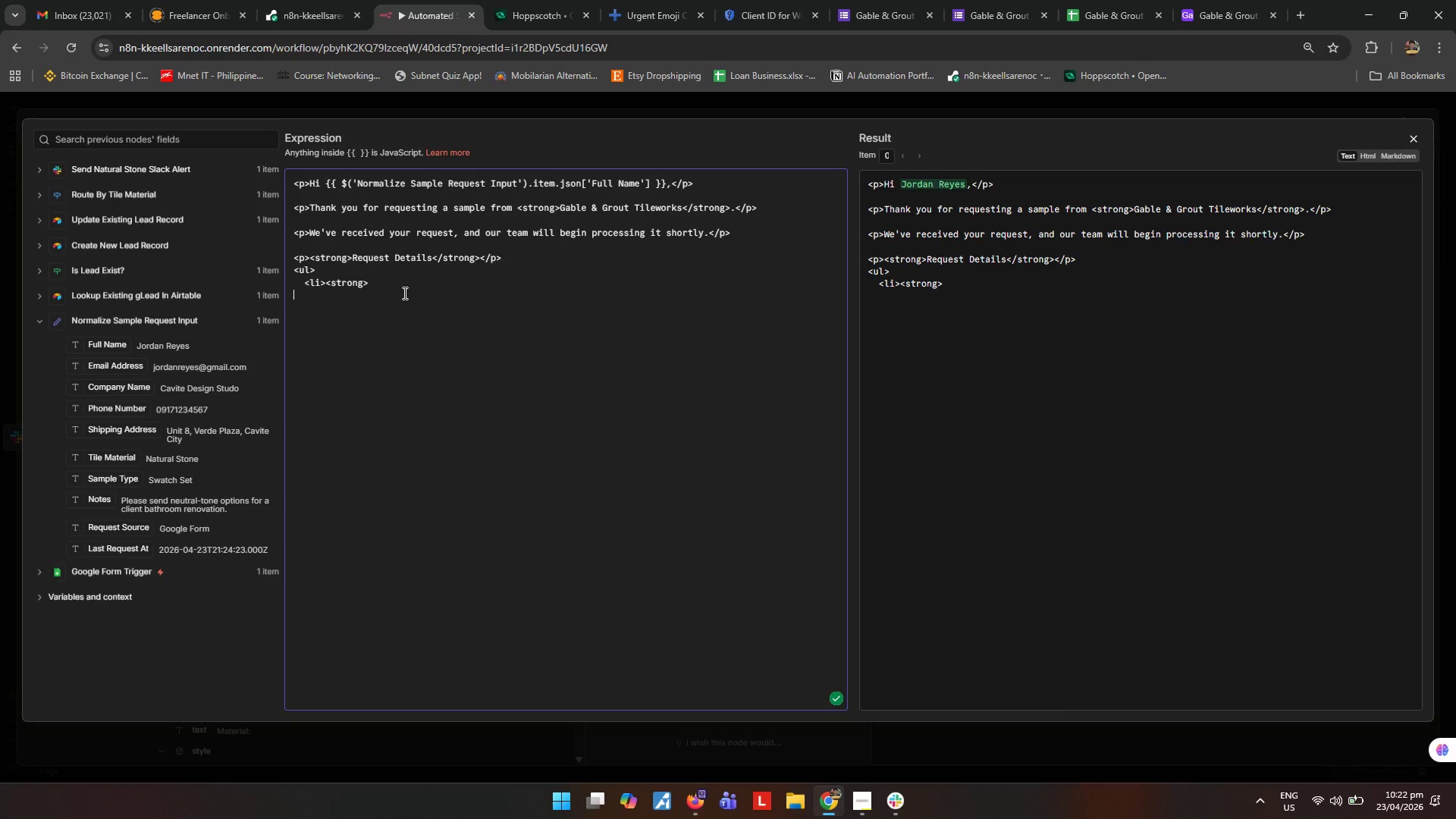 
key(Control+ControlLeft)
 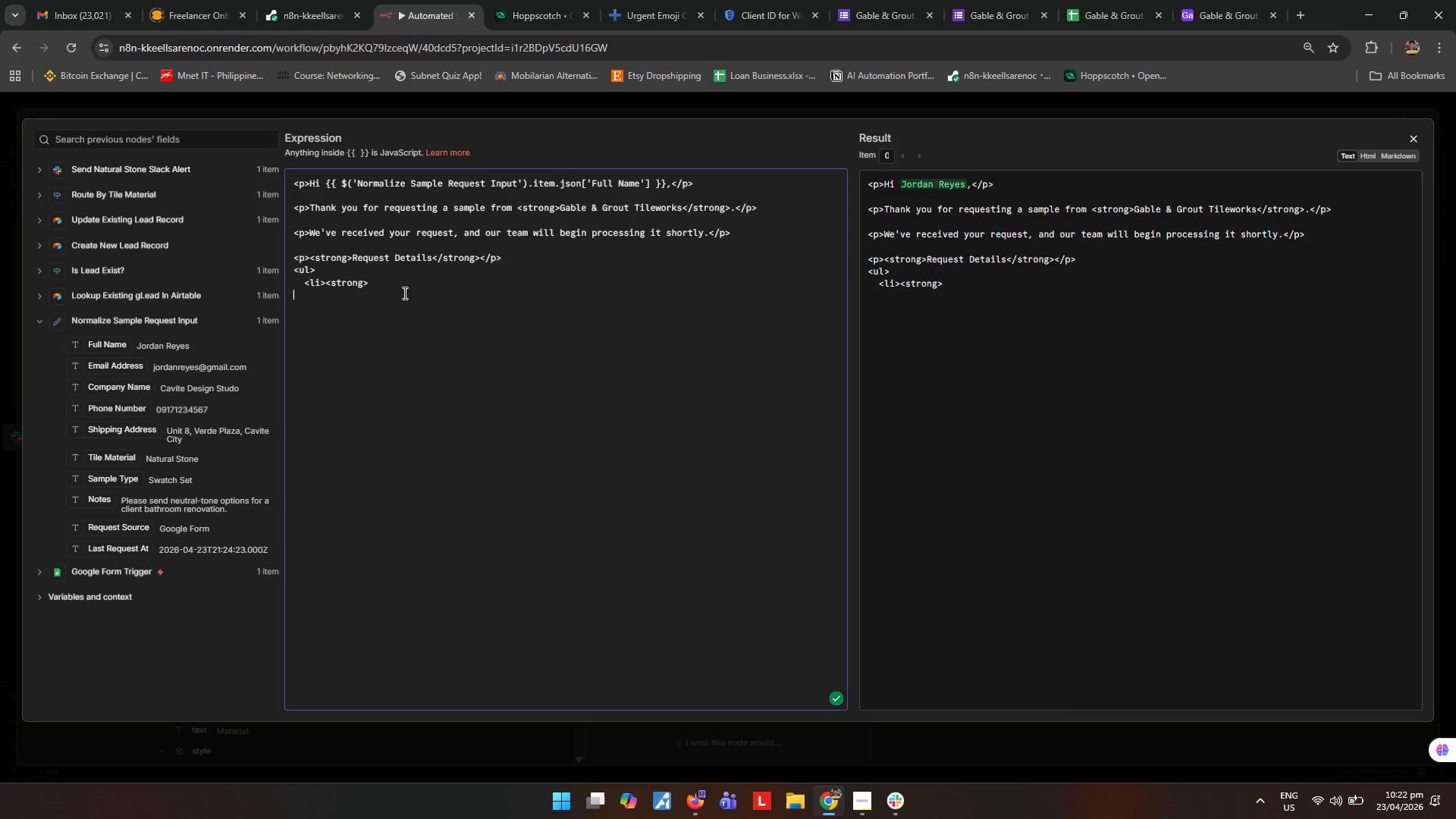 
key(Control+V)
 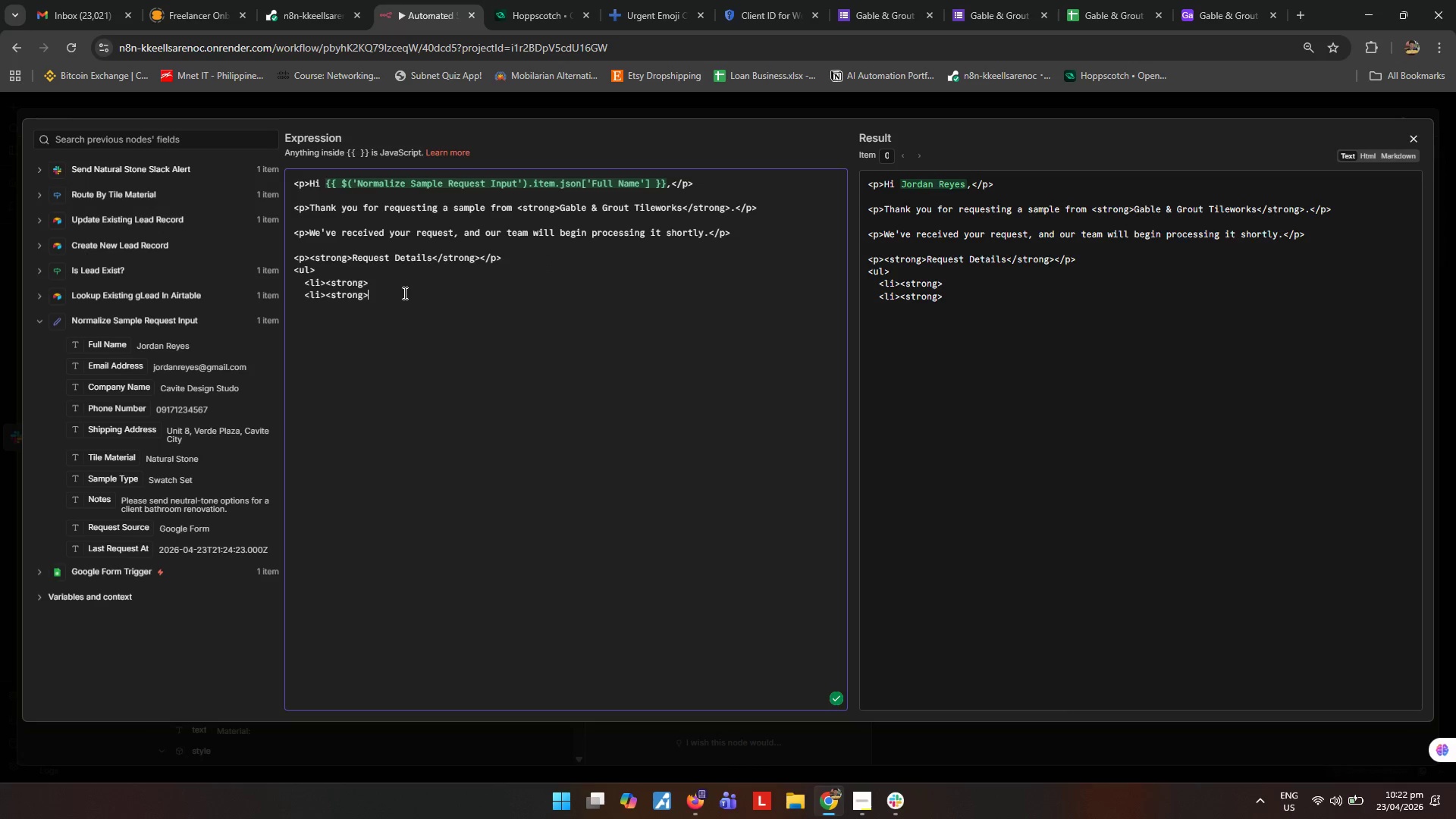 
key(Enter)
 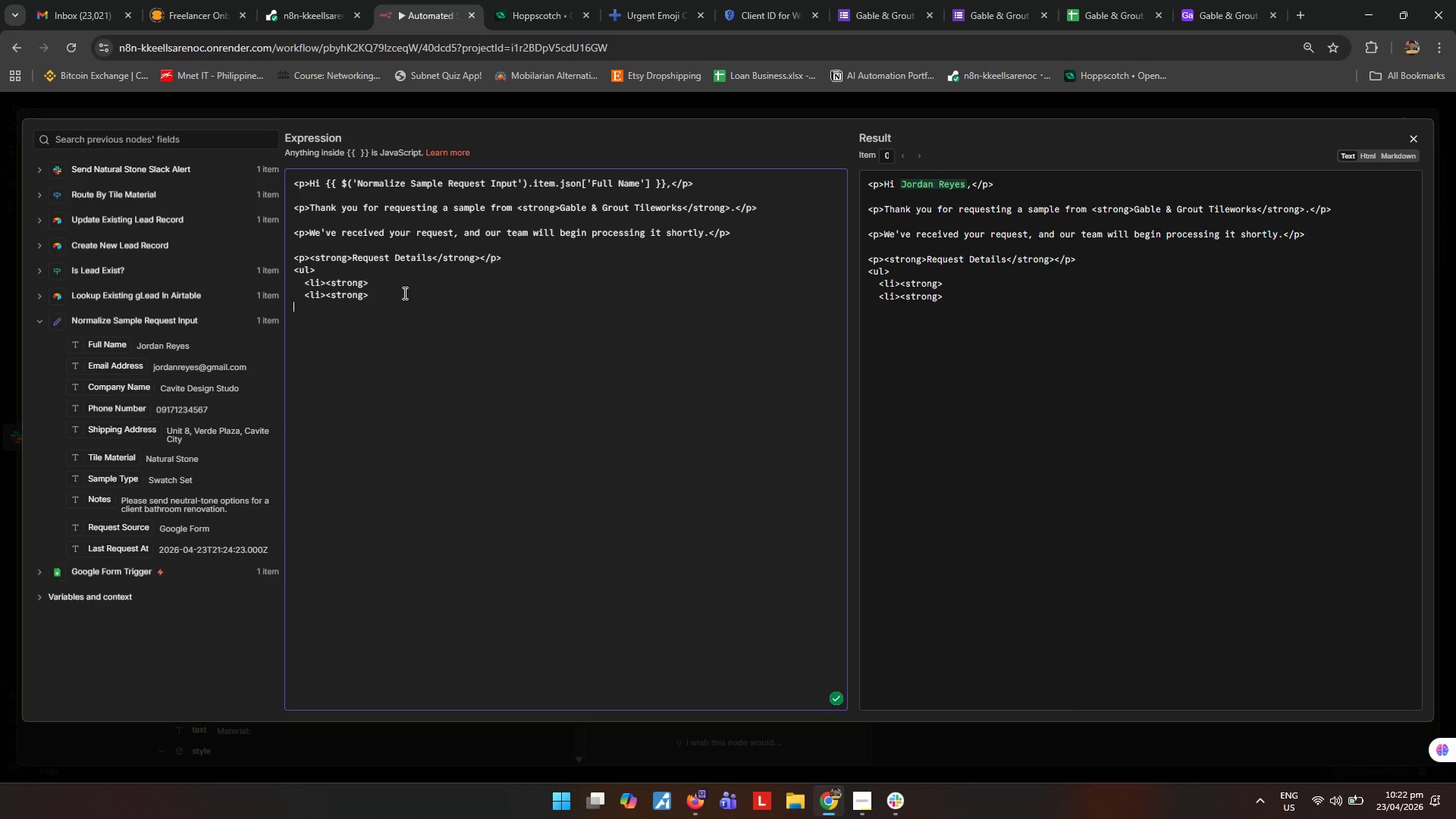 
key(Control+ControlLeft)
 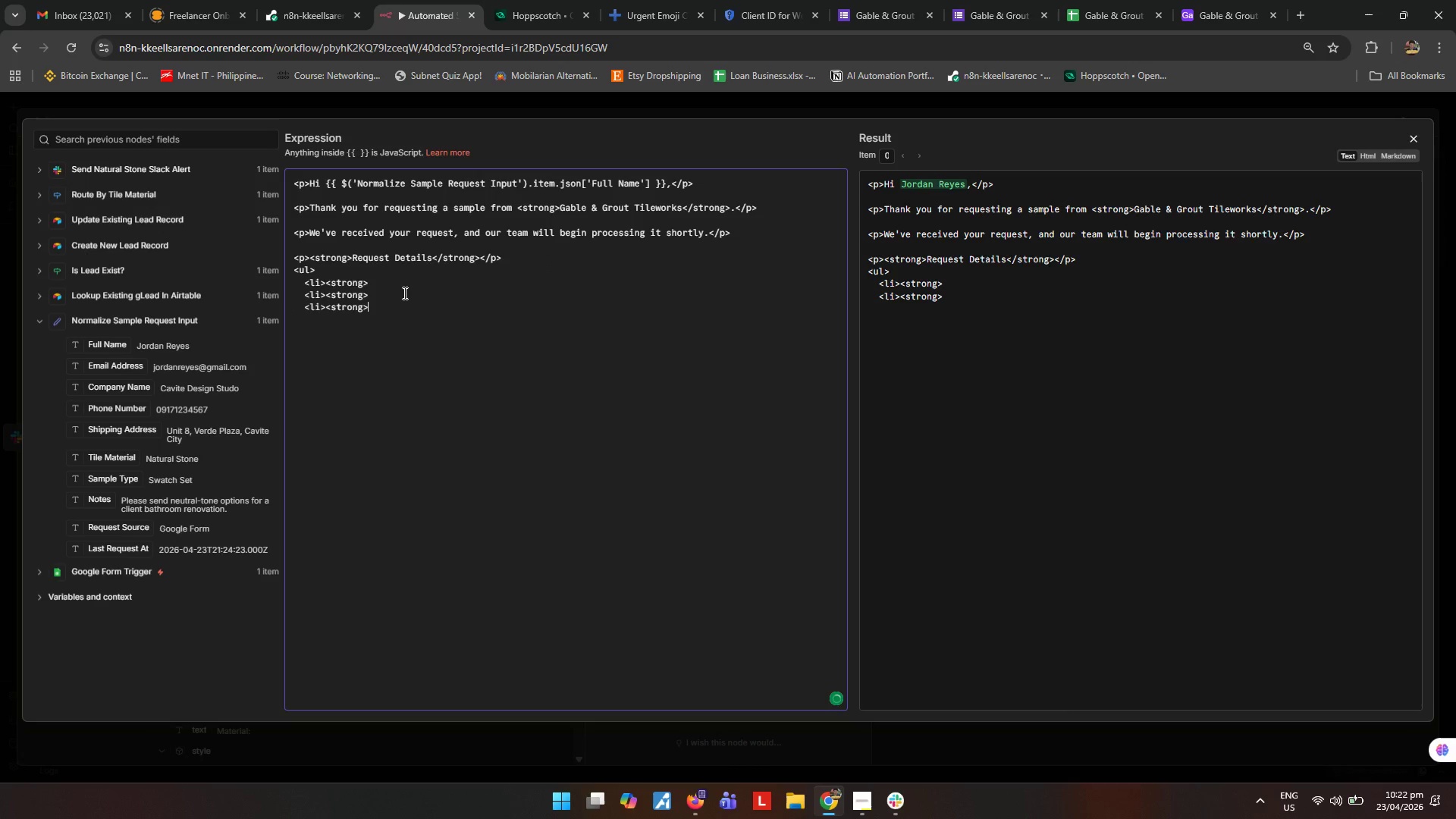 
key(Control+V)
 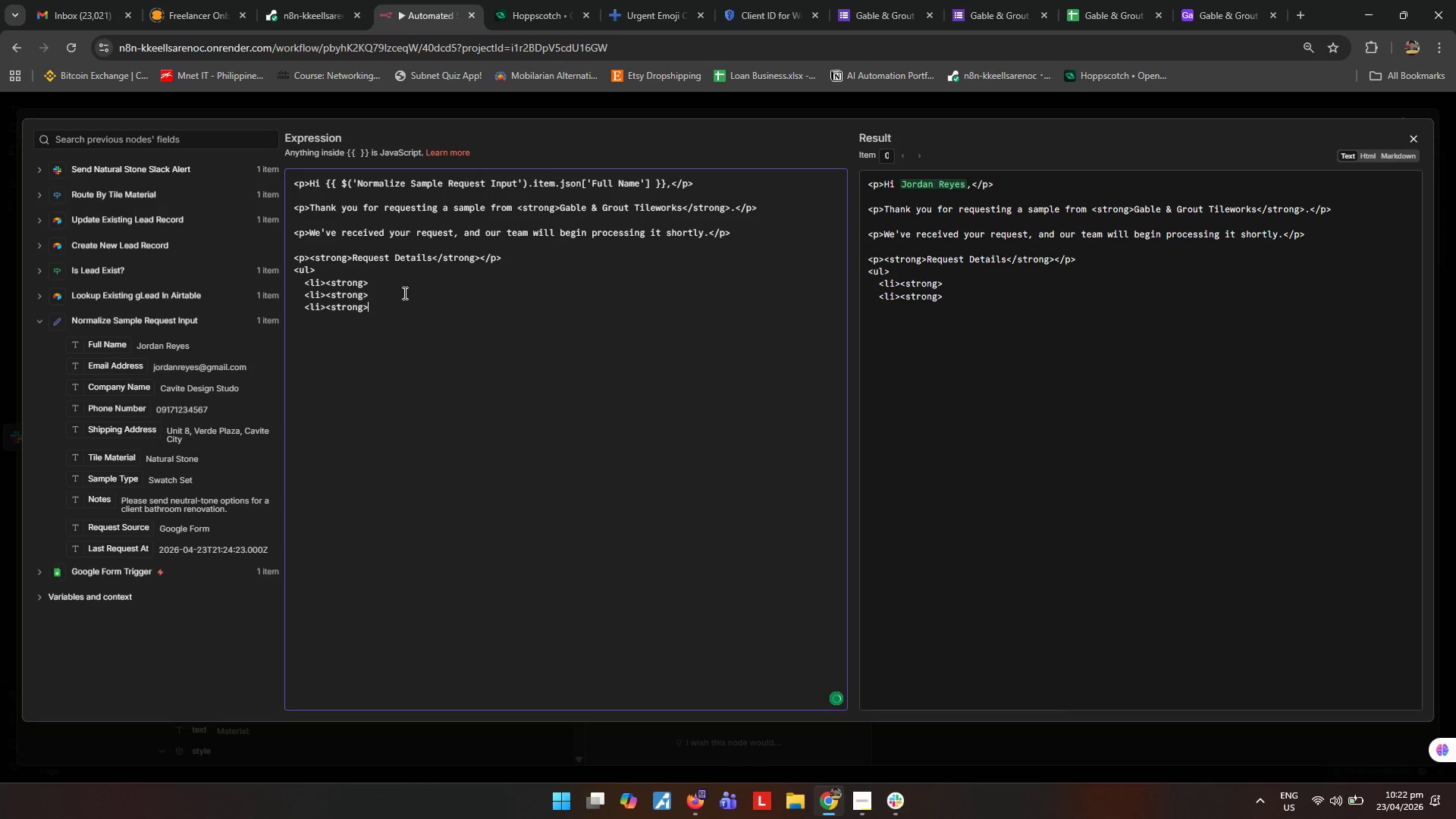 
key(Enter)
 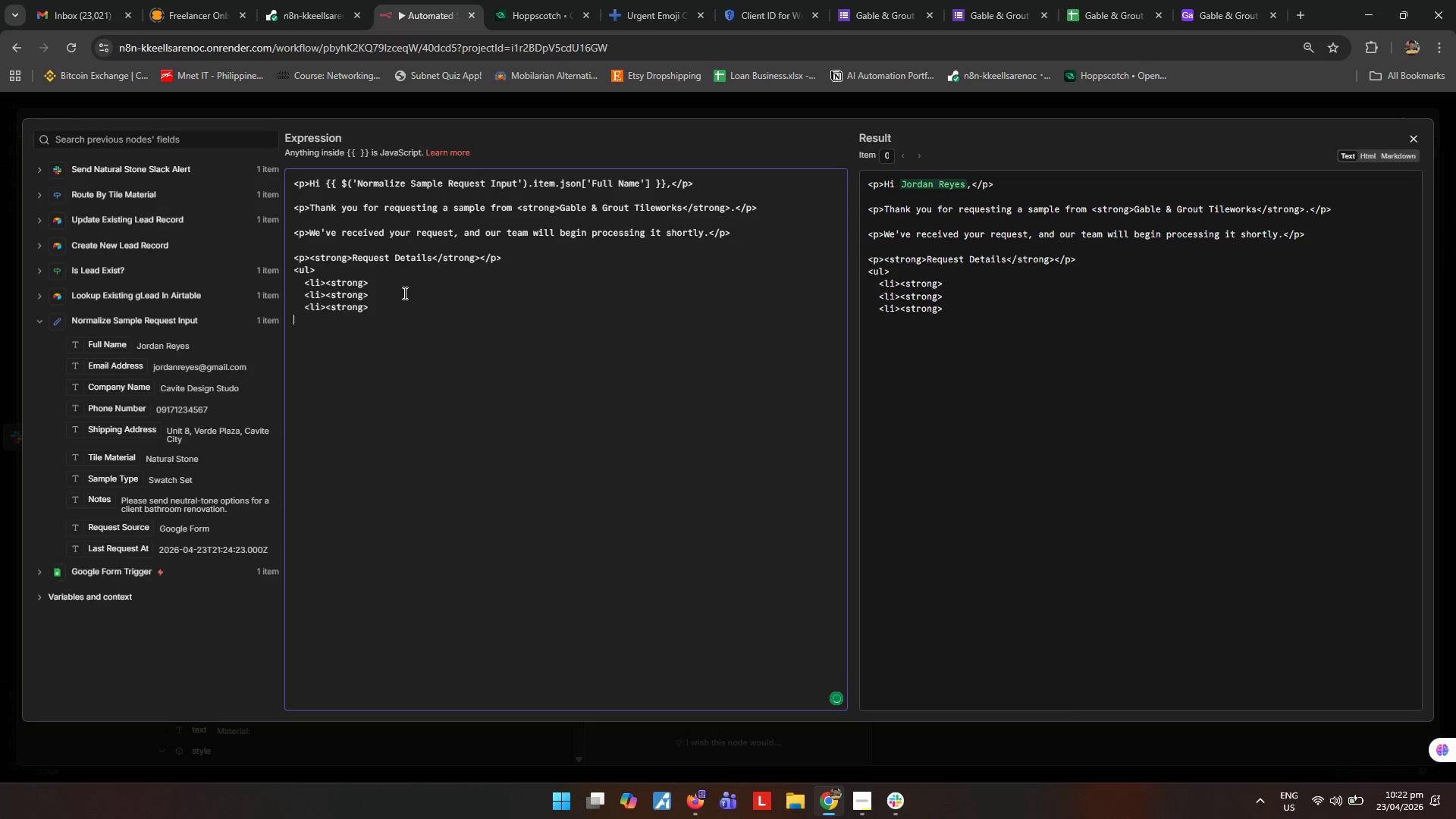 
key(Control+ControlLeft)
 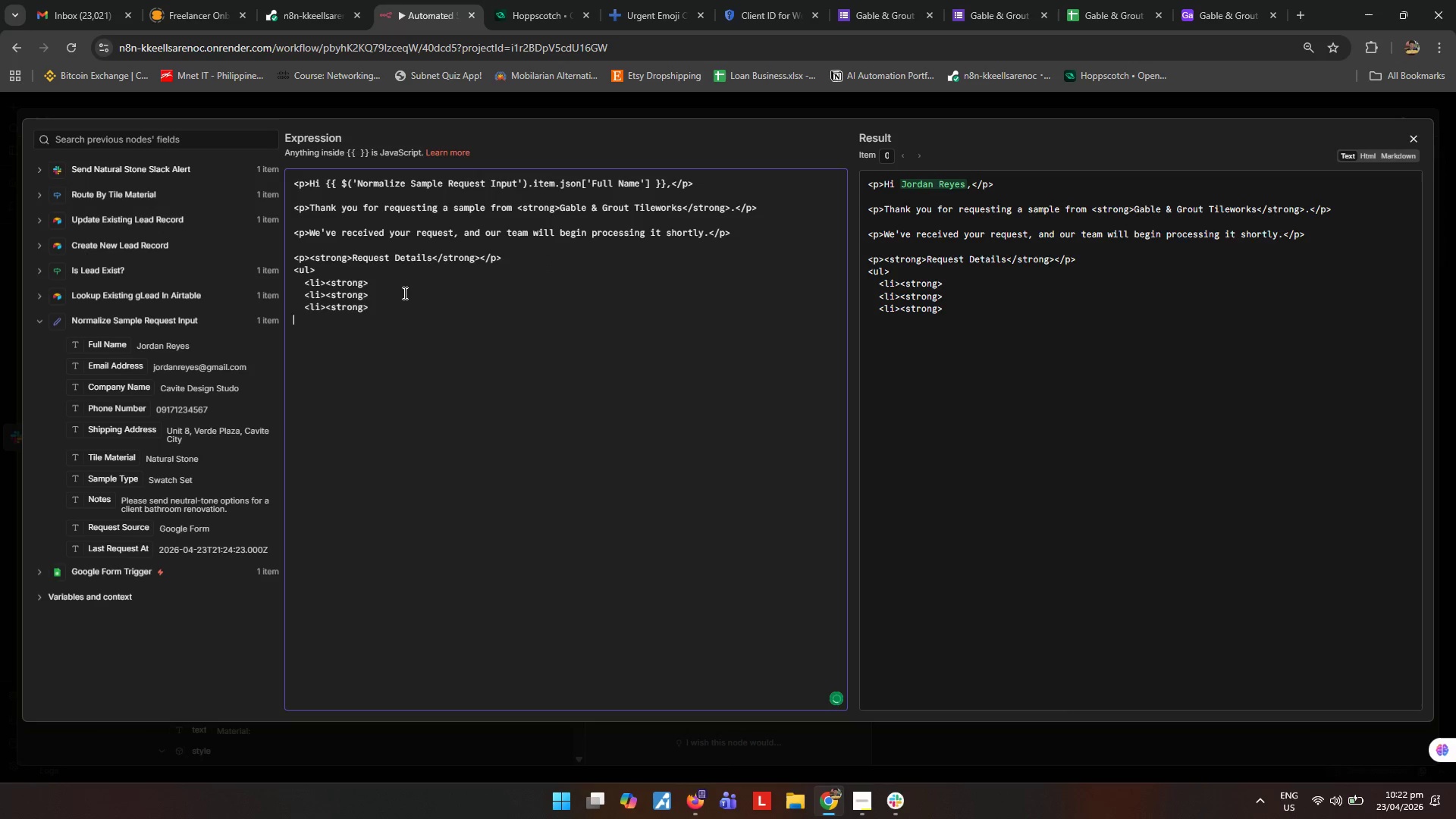 
key(Control+V)
 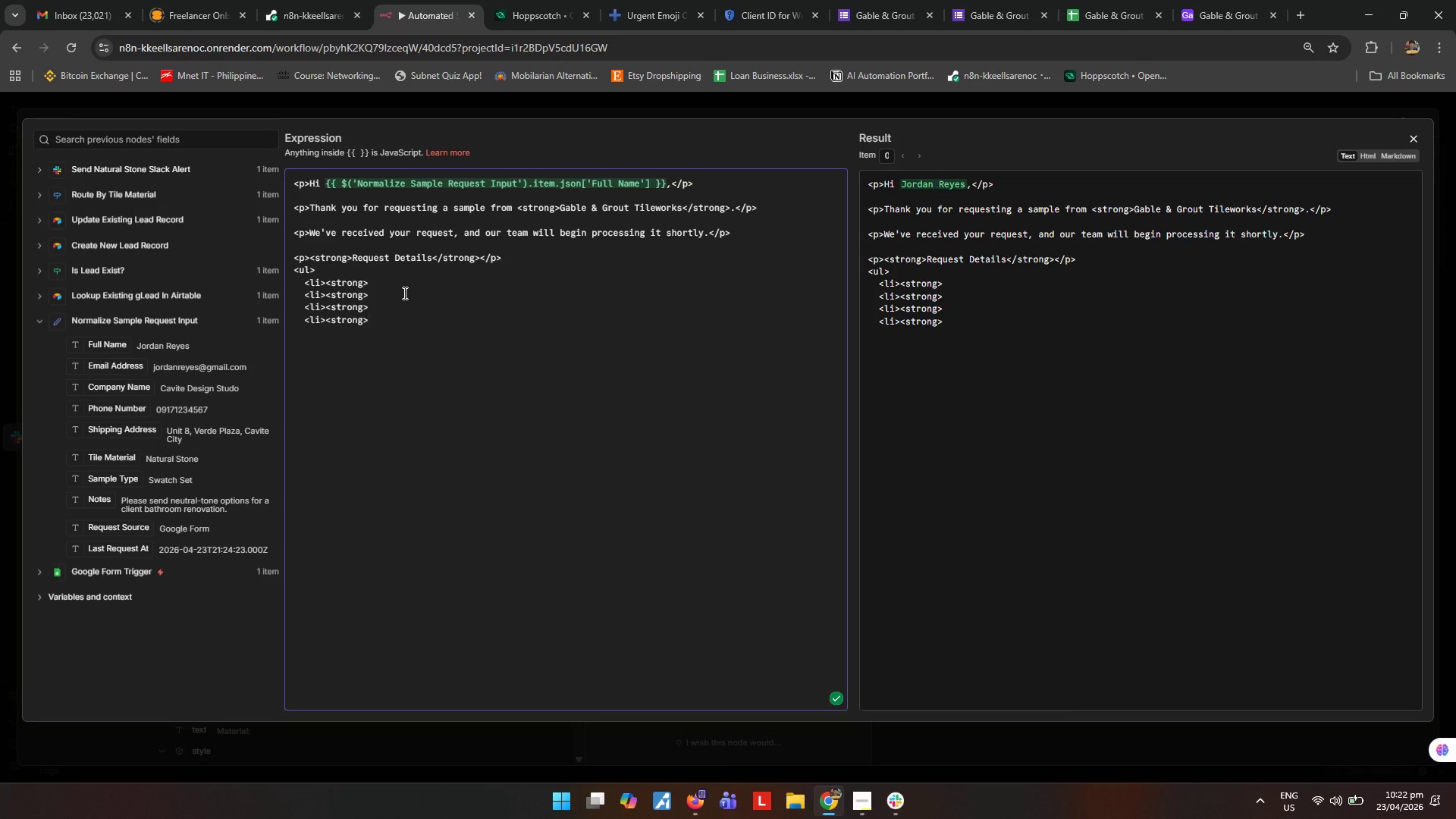 
key(Enter)
 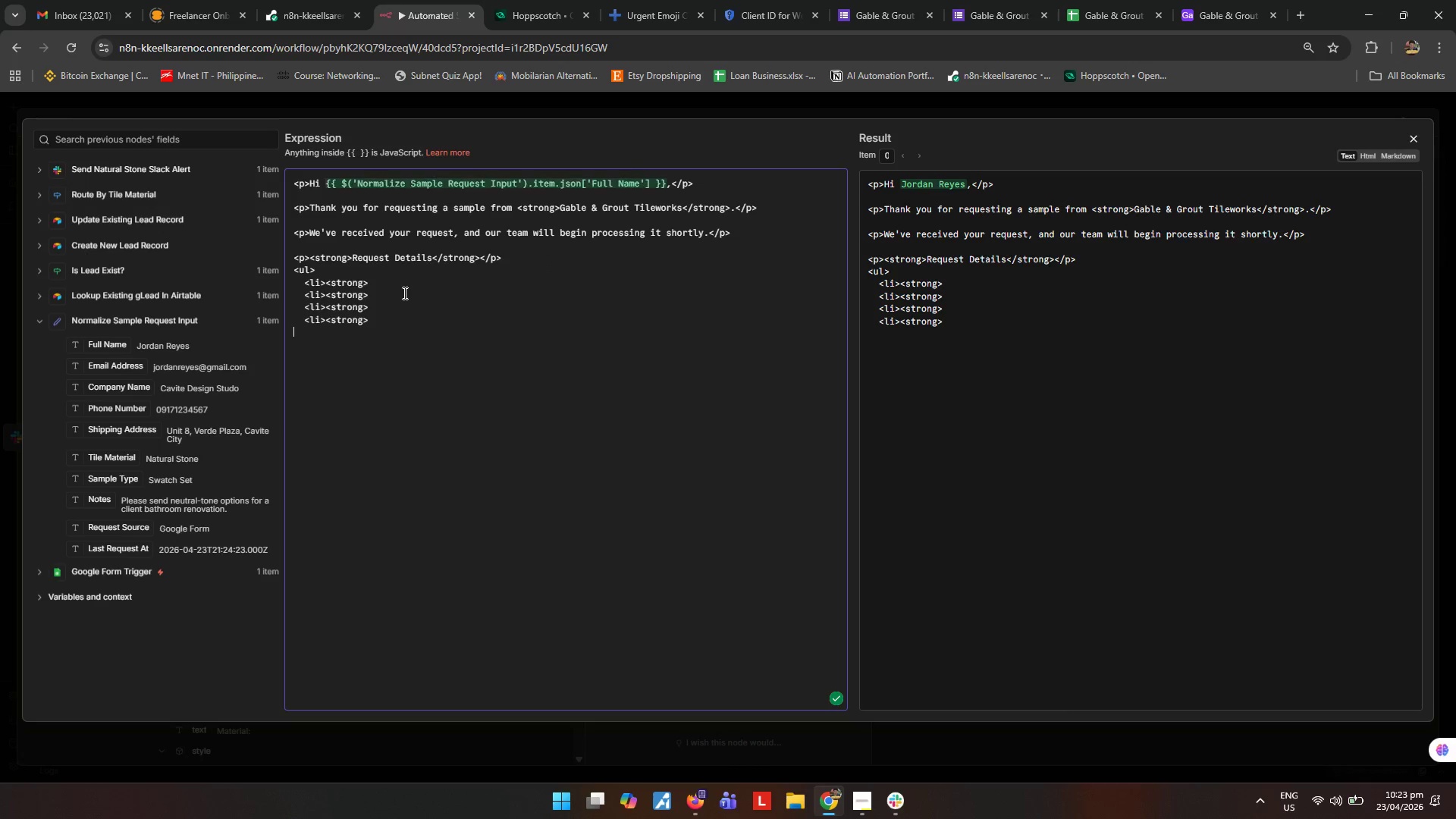 
type(</ul>)
 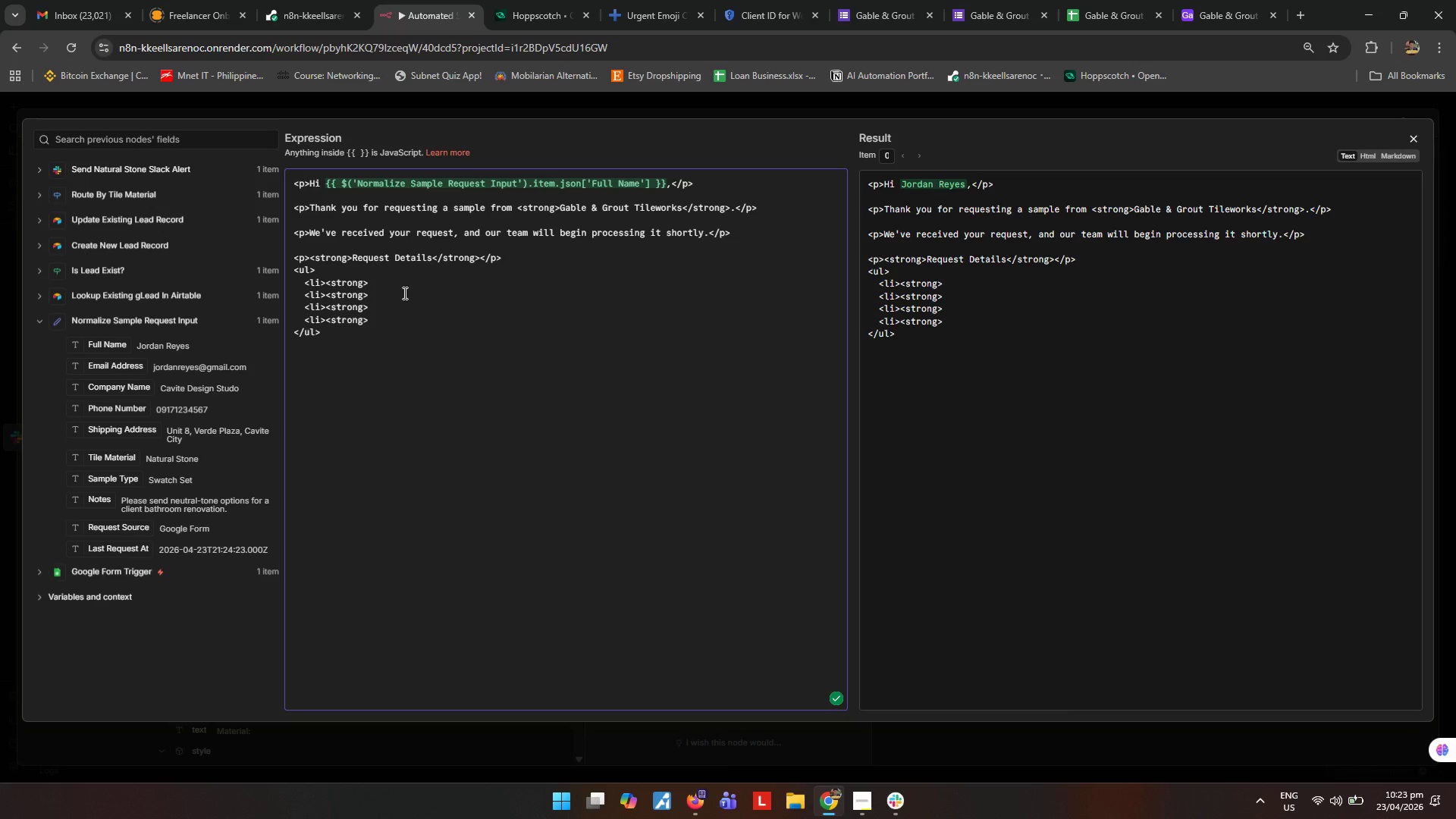 
left_click([414, 285])
 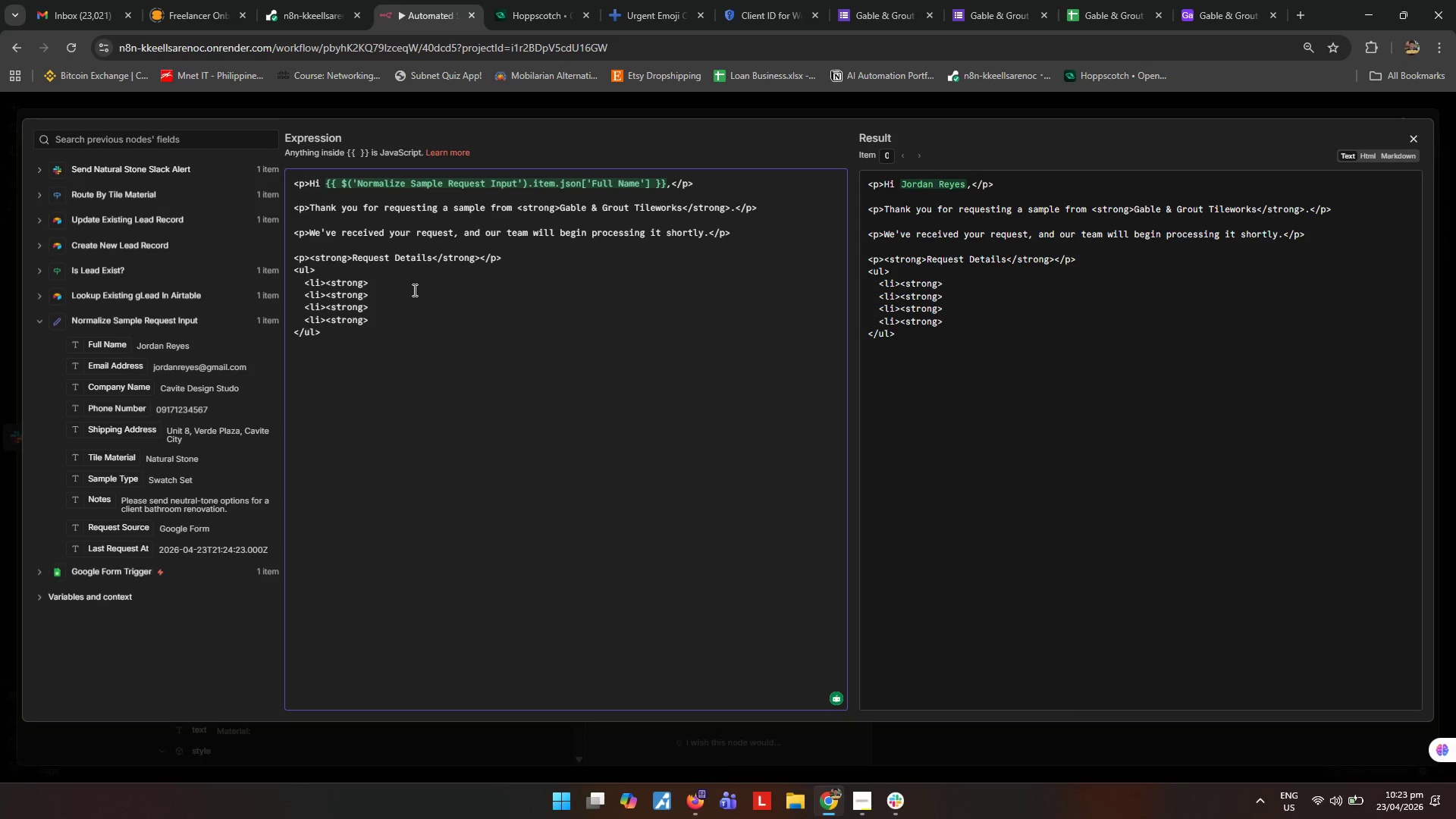 
type(Tile Material:)
 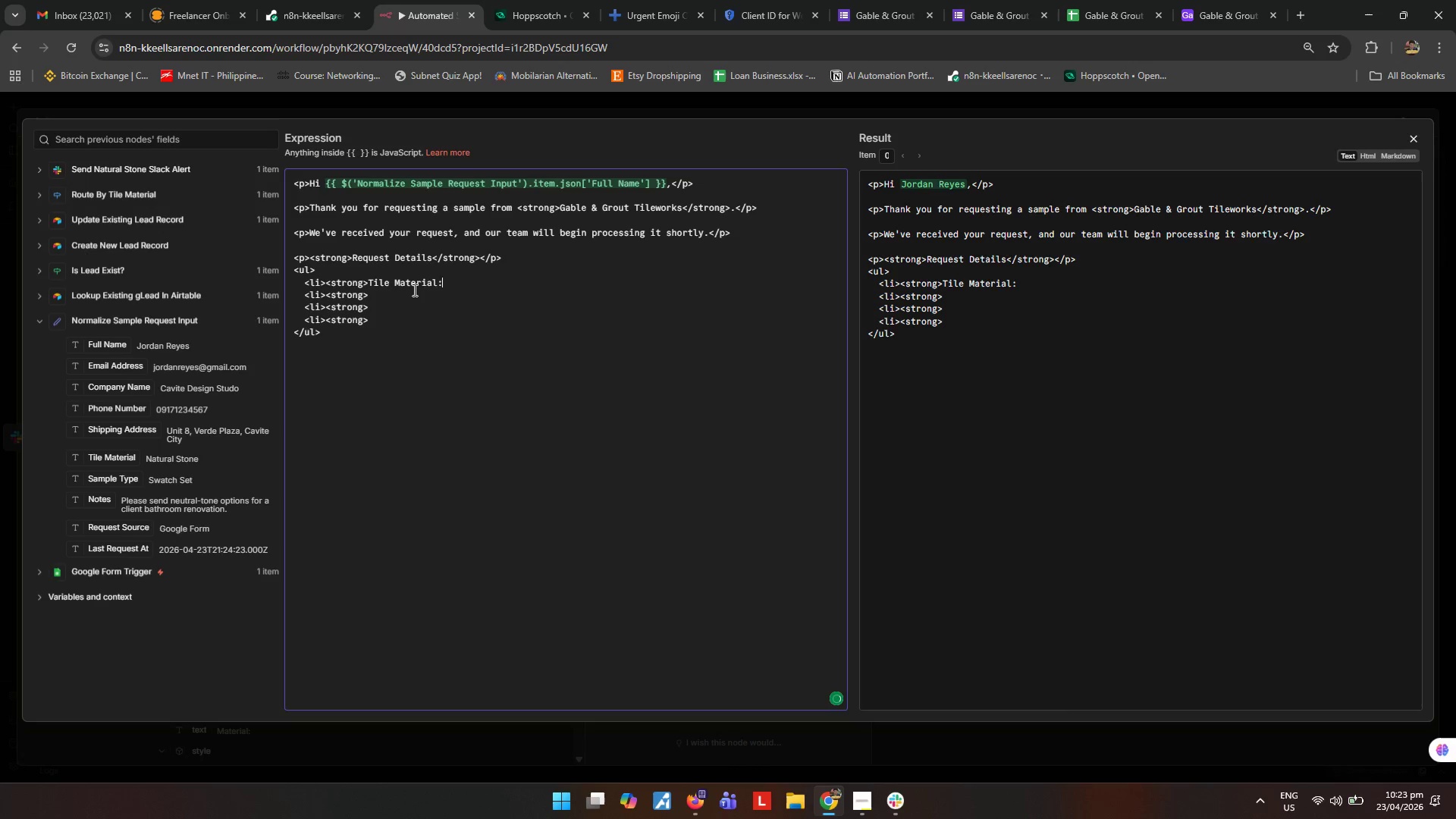 
key(ArrowDown)
 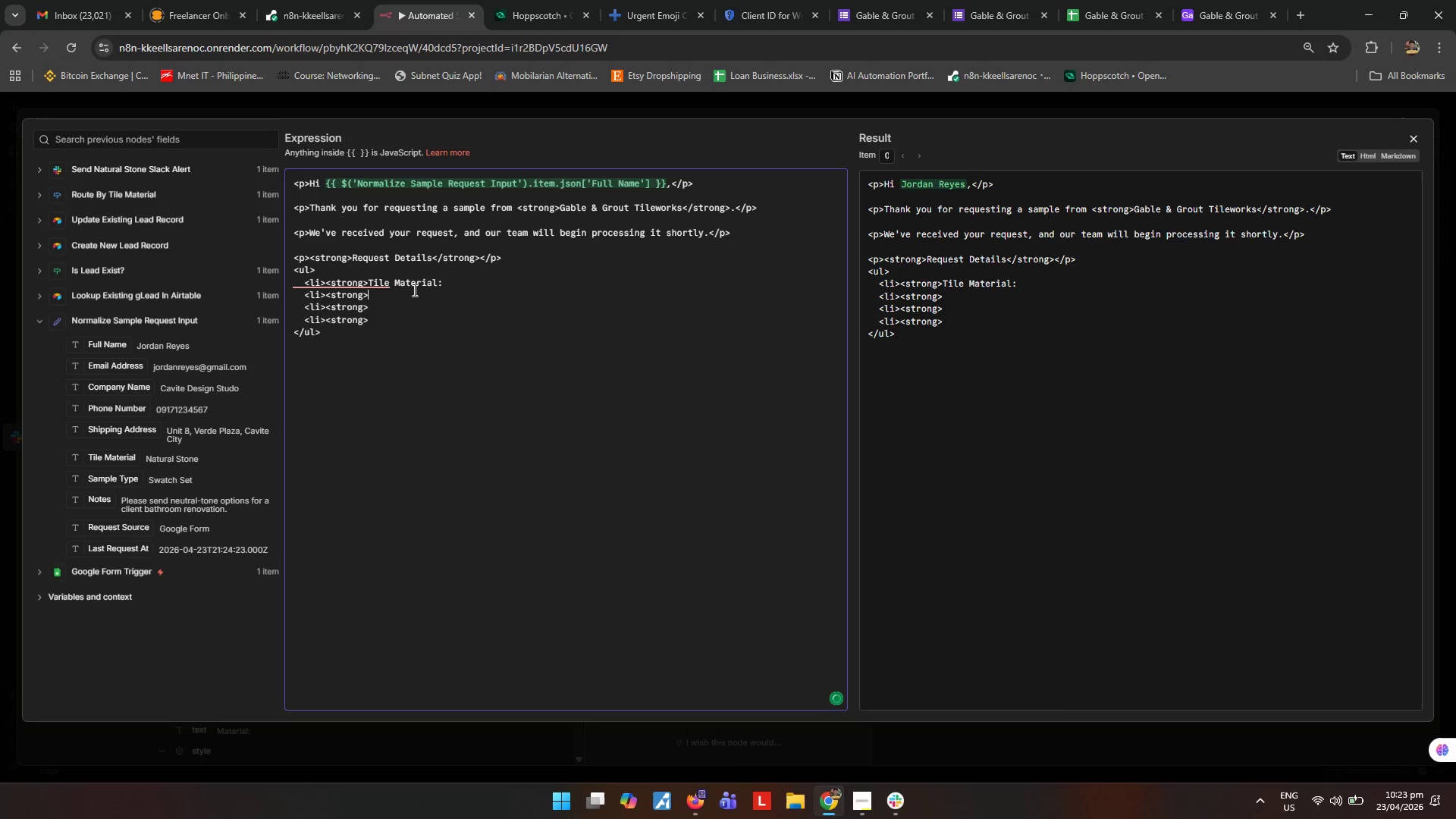 
type(Sample)
 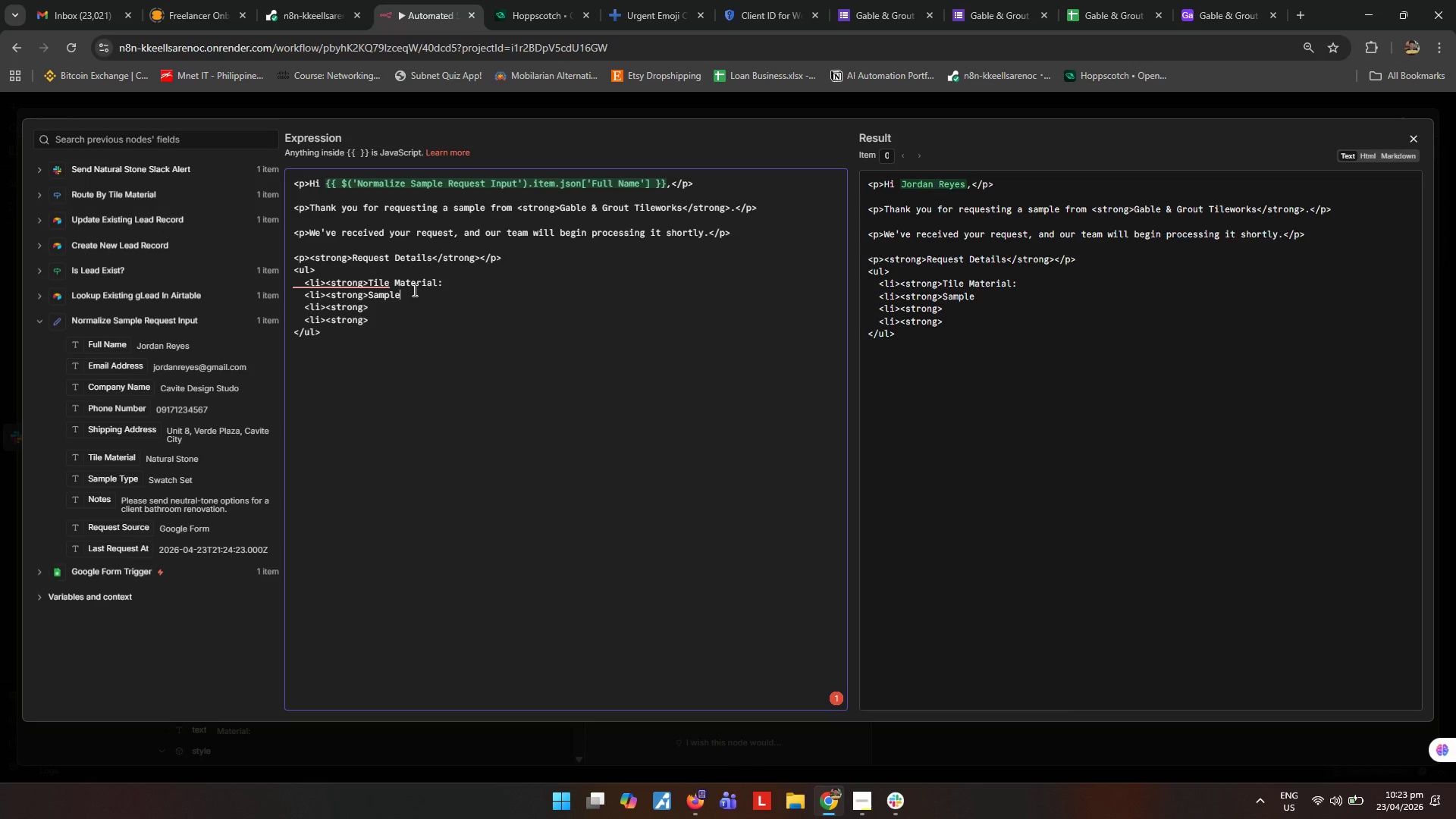 
hold_key(key=ShiftLeft, duration=0.31)
 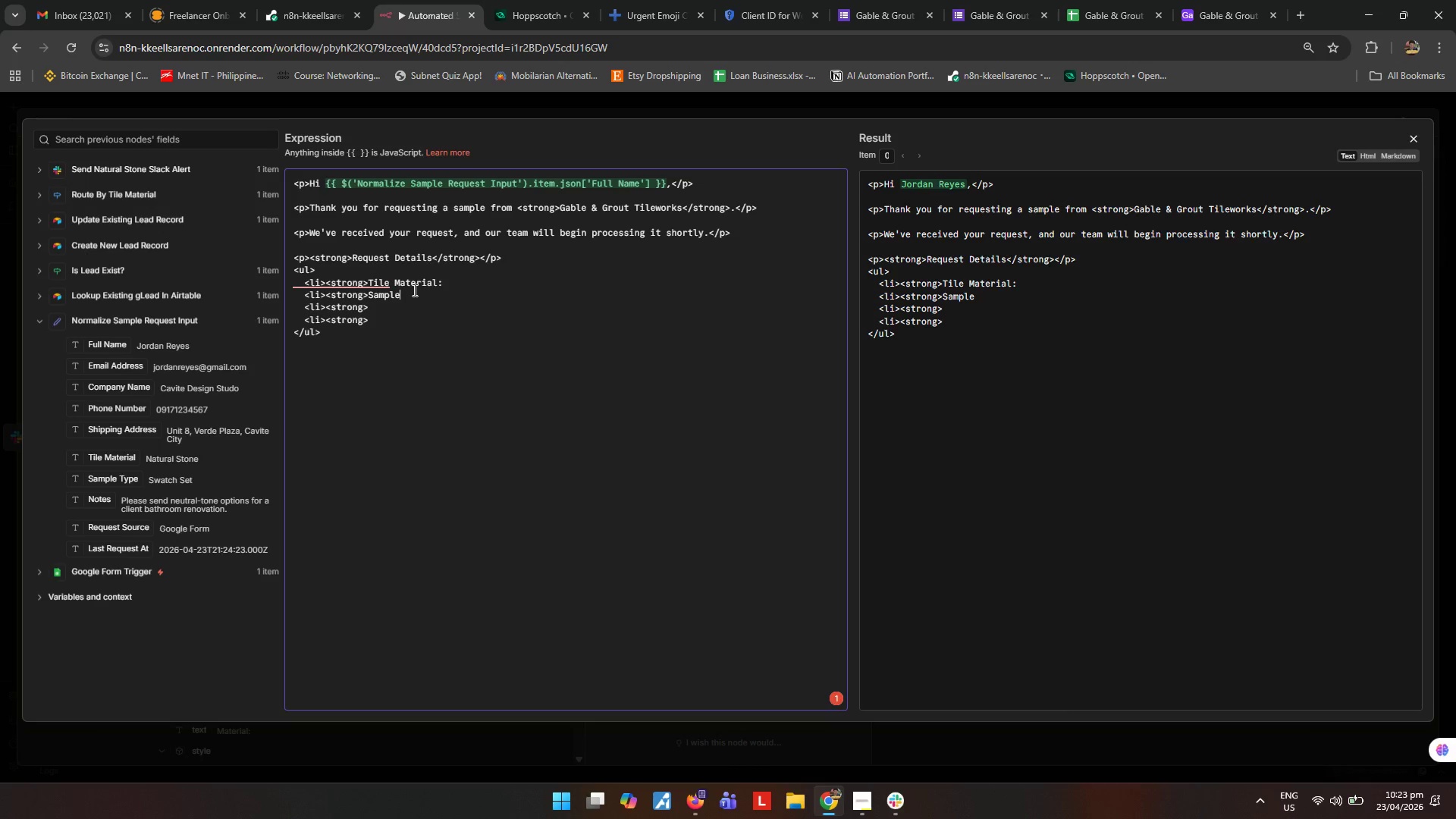 
type( Type:)
 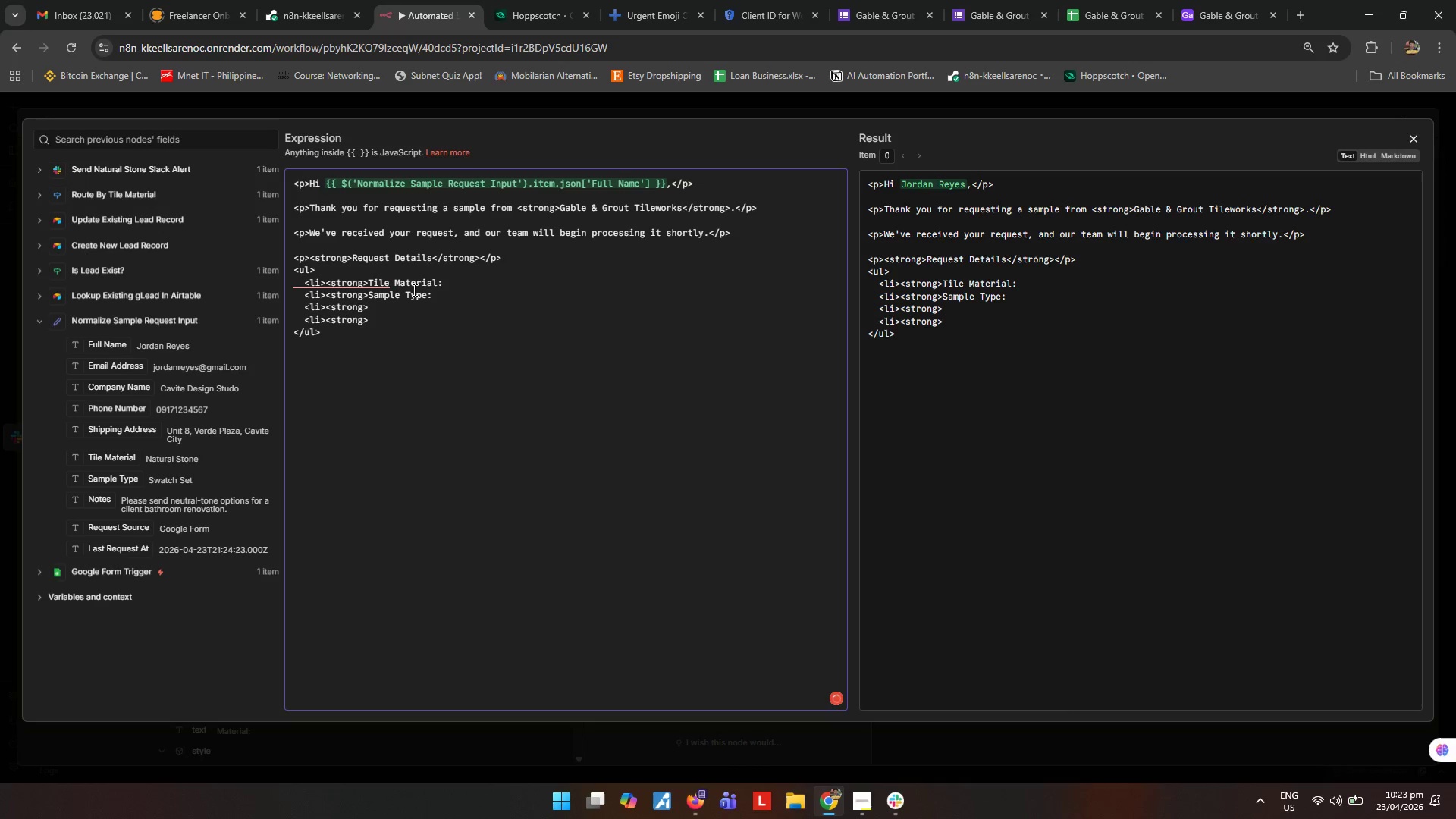 
key(ArrowDown)
 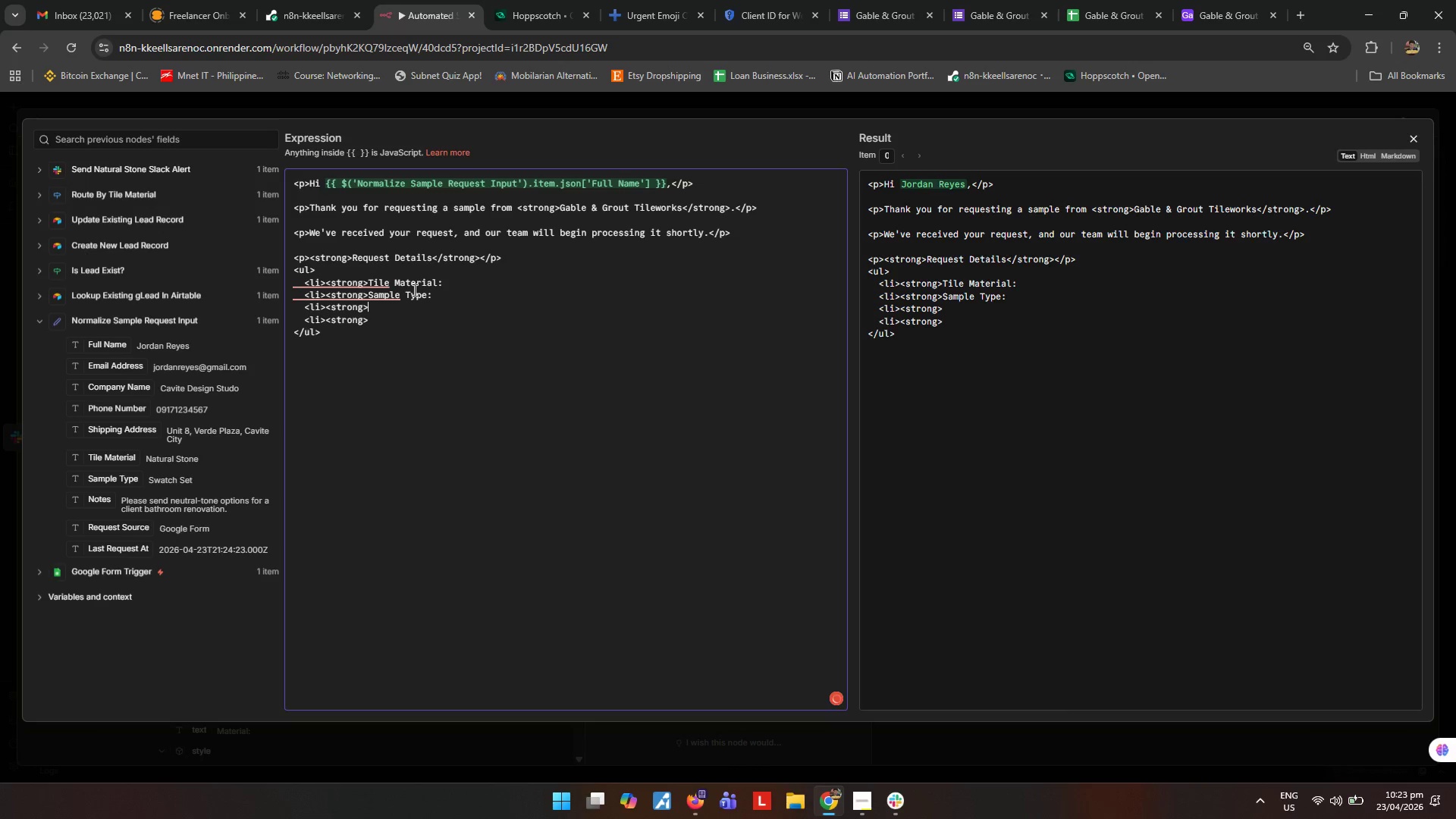 
type(Shipping Address:)
 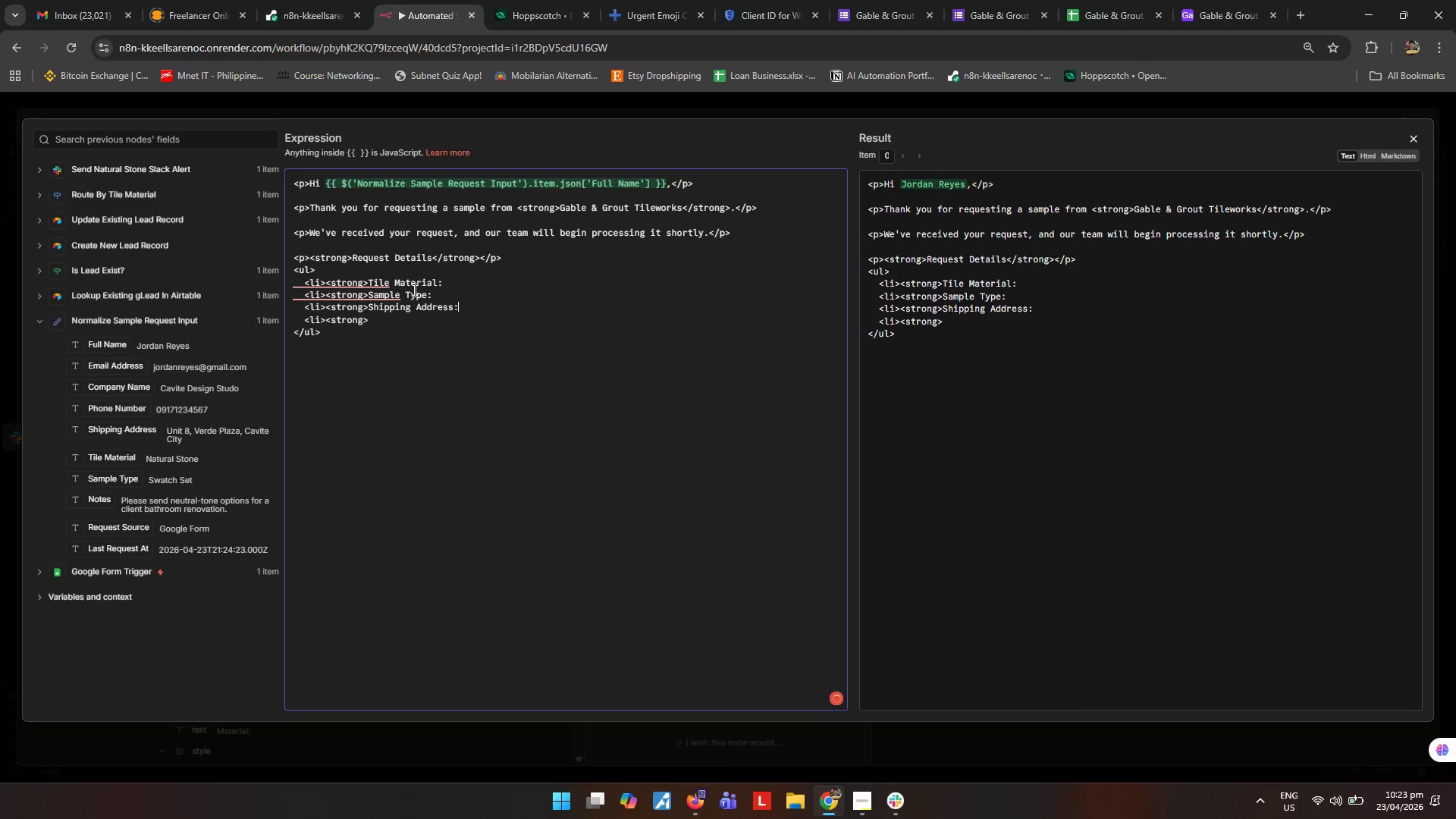 
key(ArrowDown)
 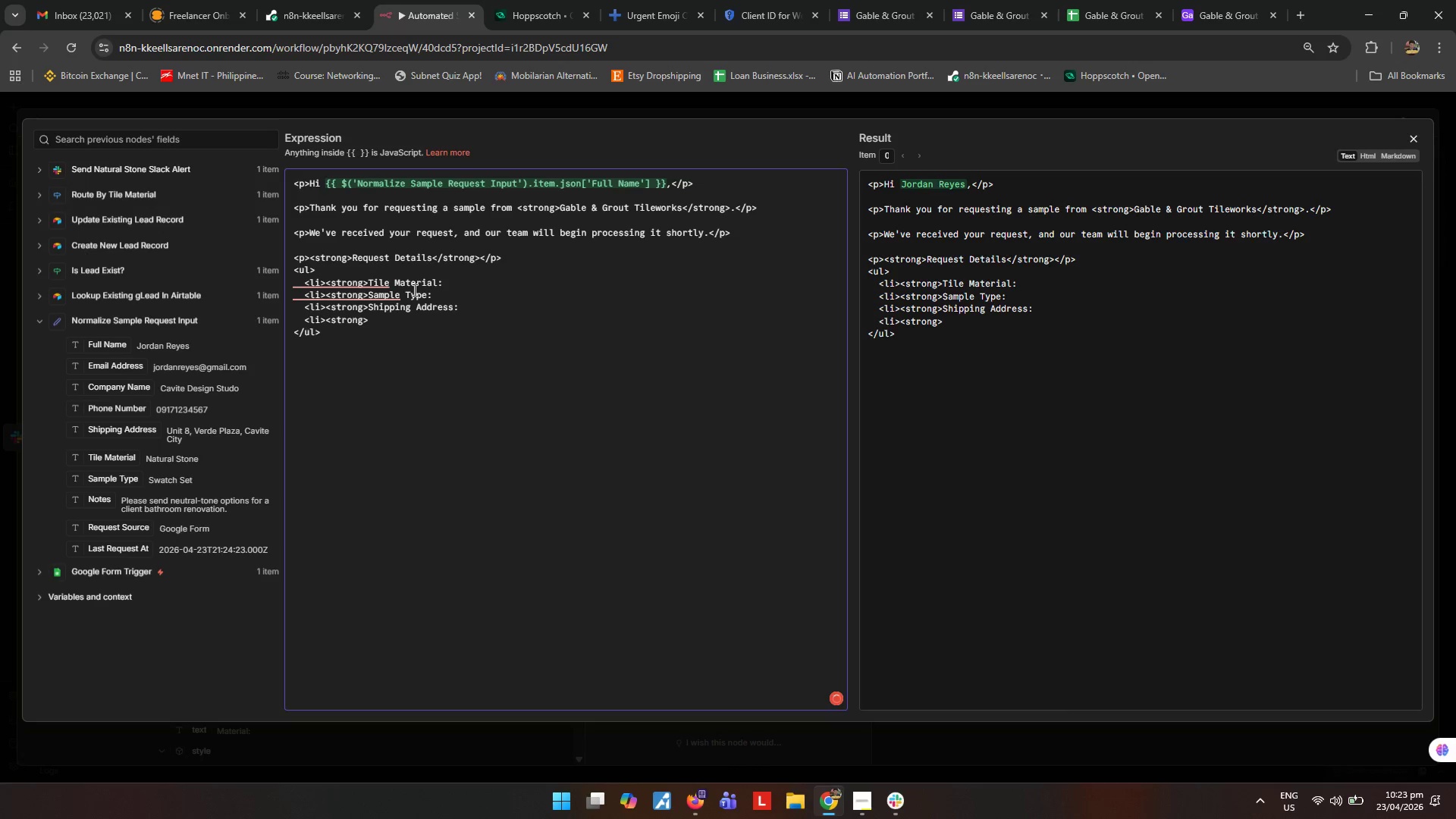 
type(Submitted:)
 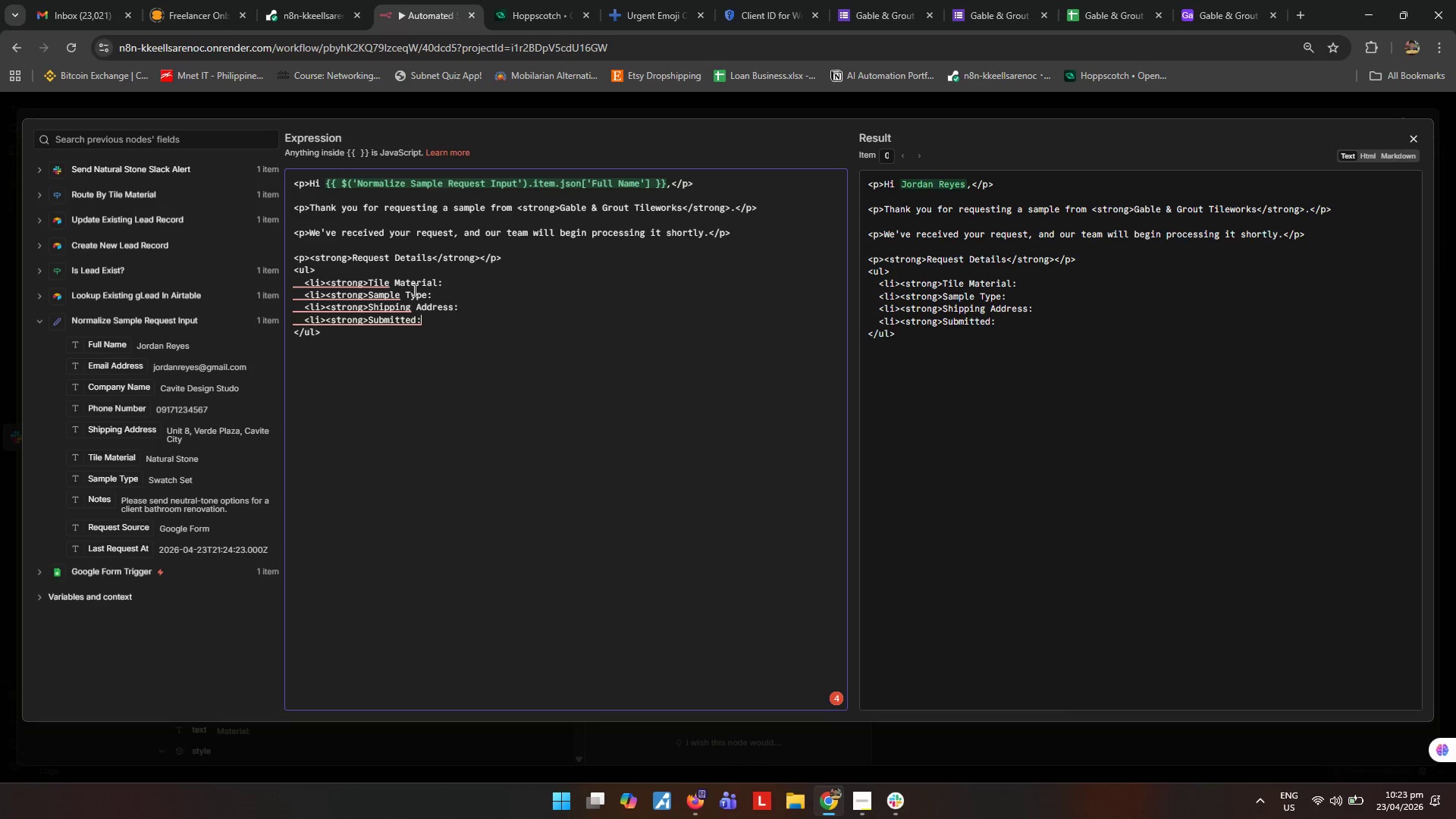 
type(<?STROG)
key(Backspace)
type(NG>)
 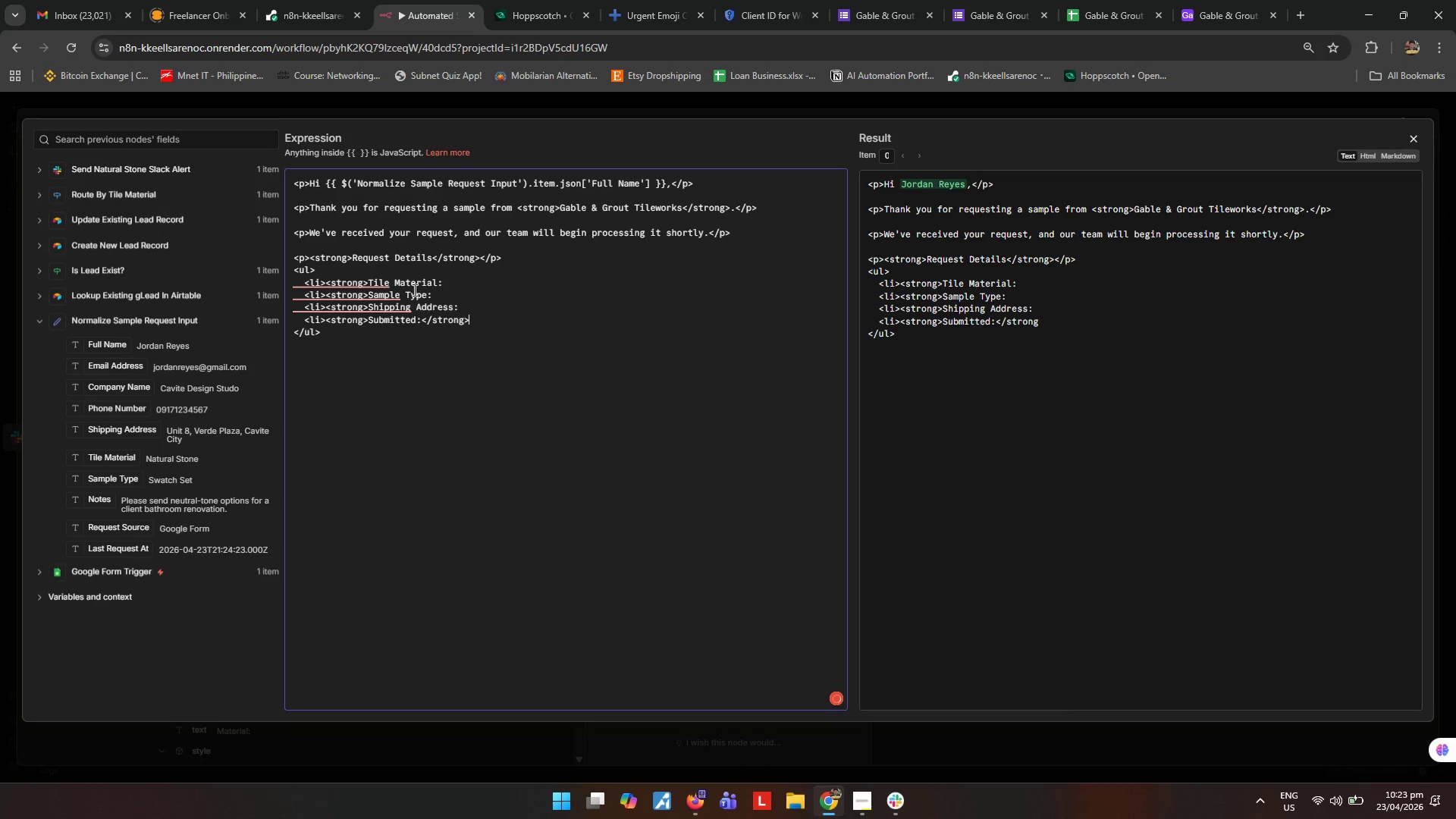 
hold_key(key=ArrowLeft, duration=0.73)
 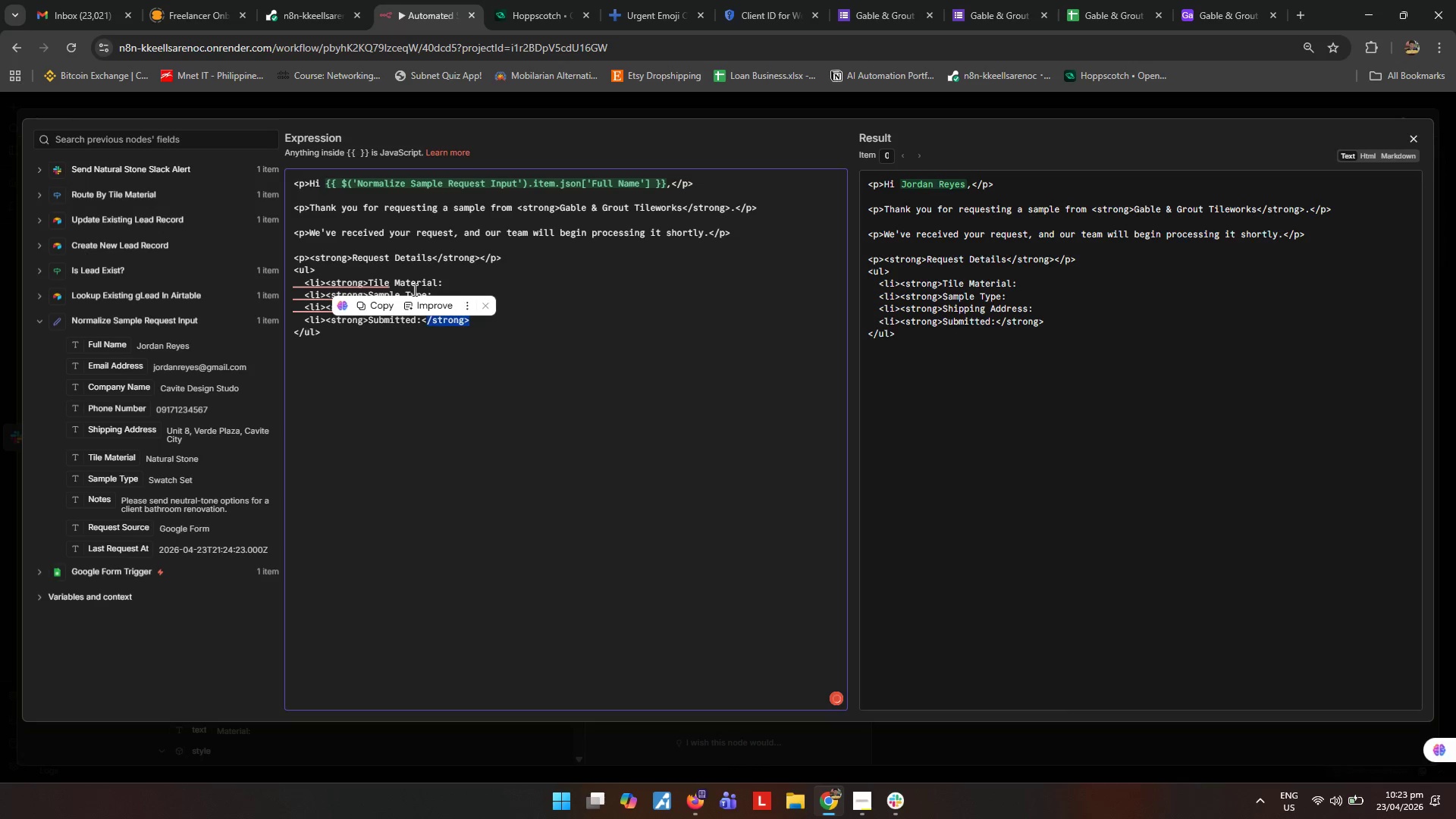 
key(Shift+ArrowLeft)
 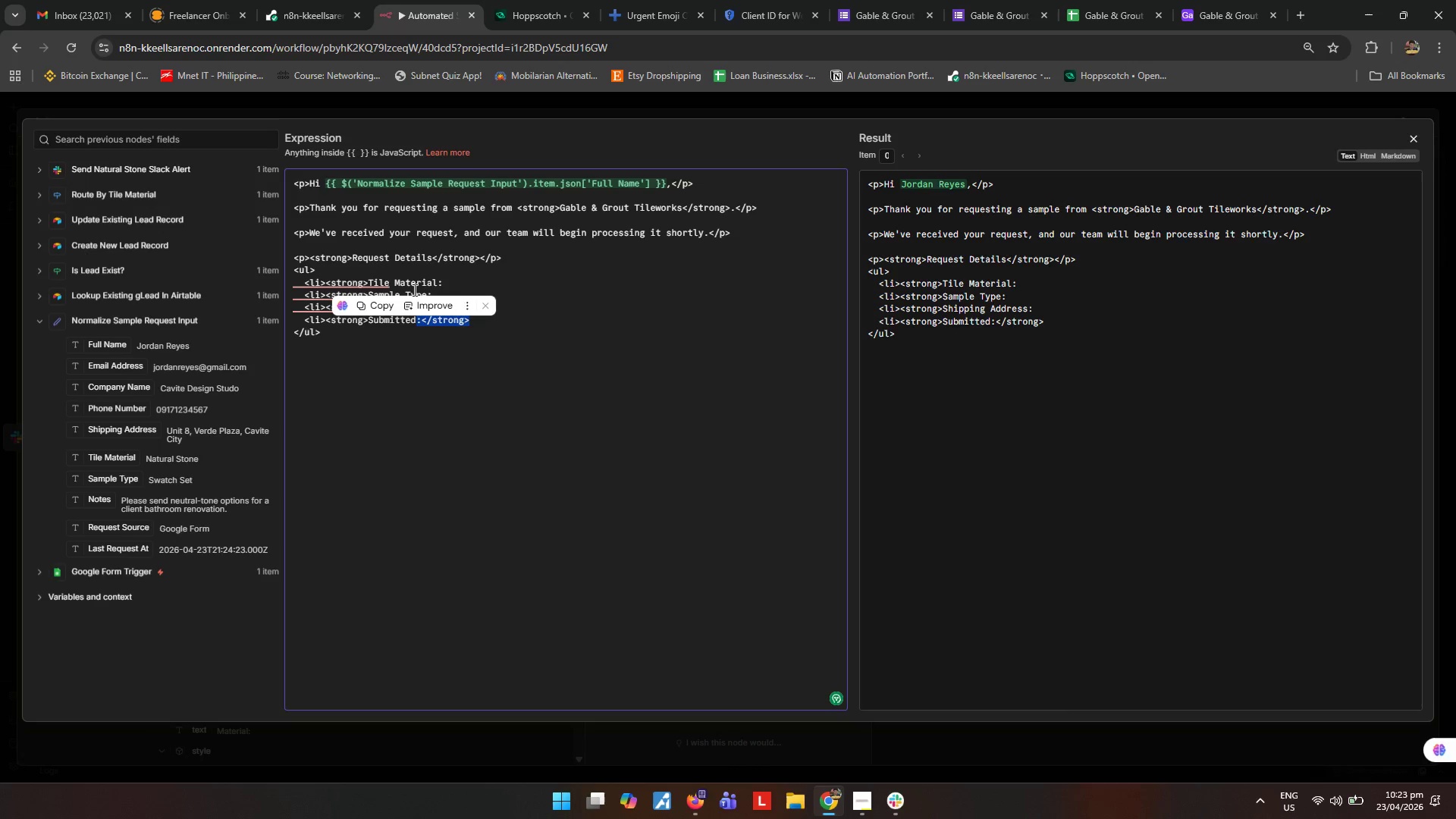 
key(Shift+ArrowLeft)
 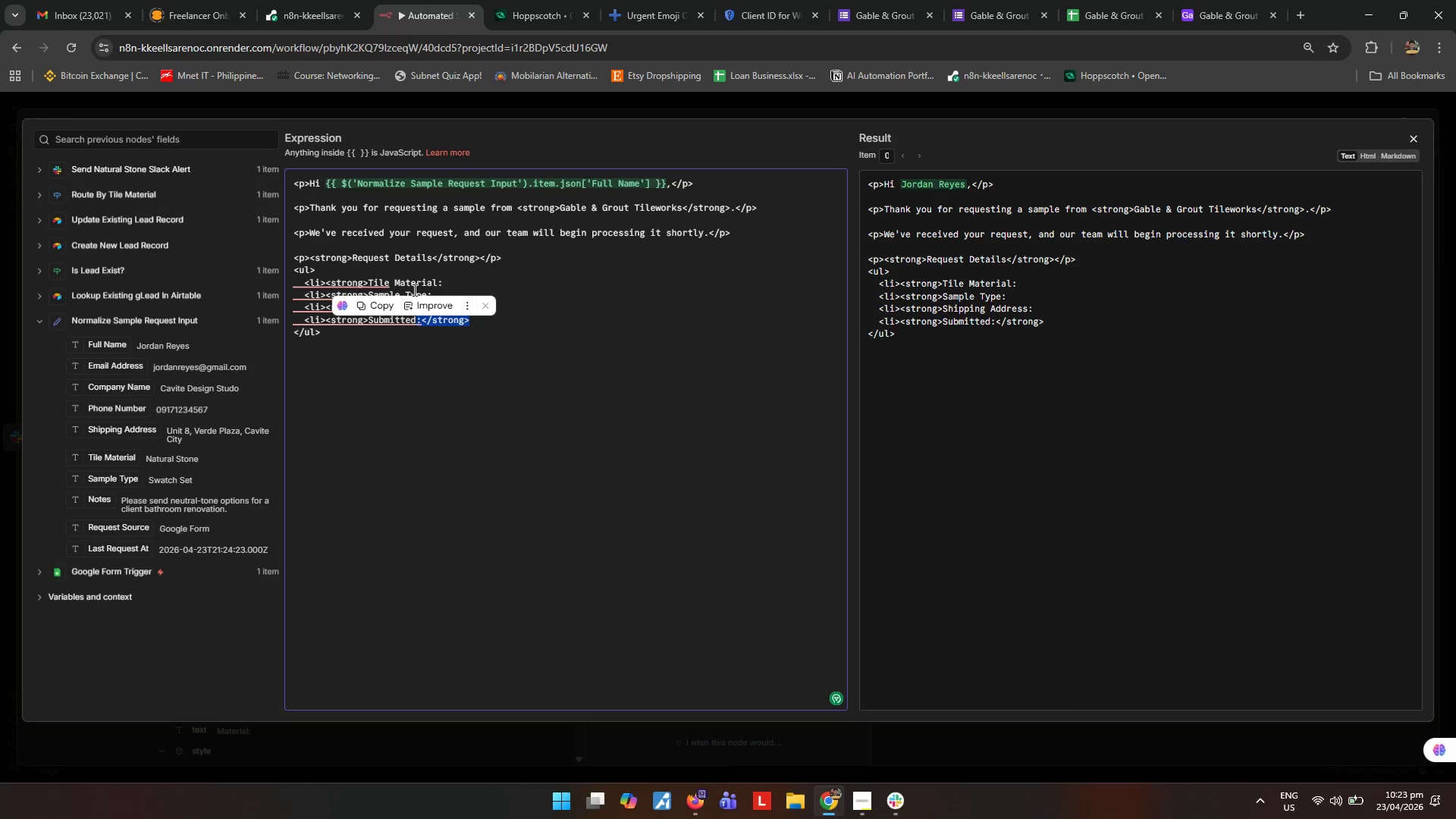 
key(Shift+ArrowRight)
 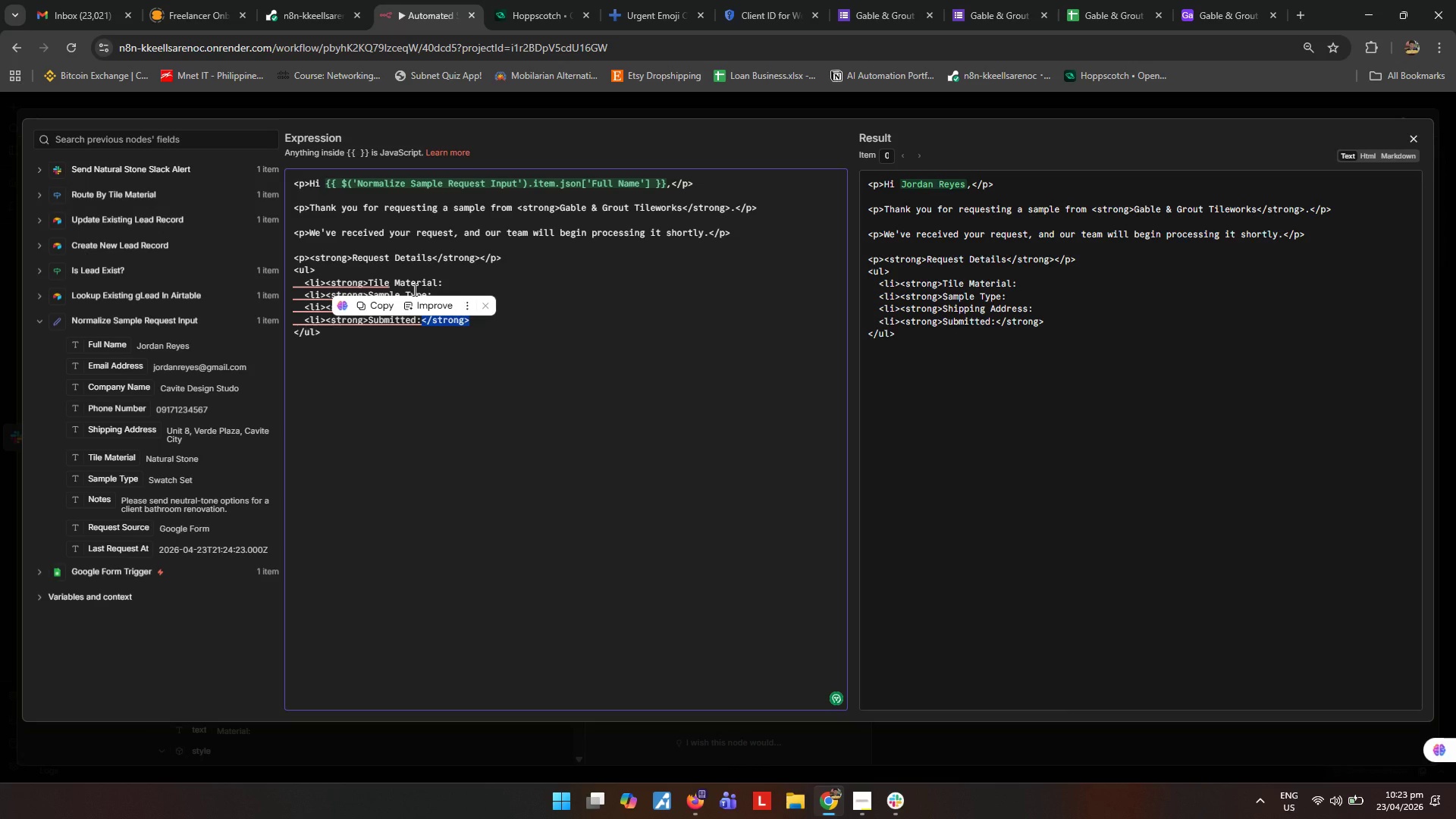 
key(Control+ControlLeft)
 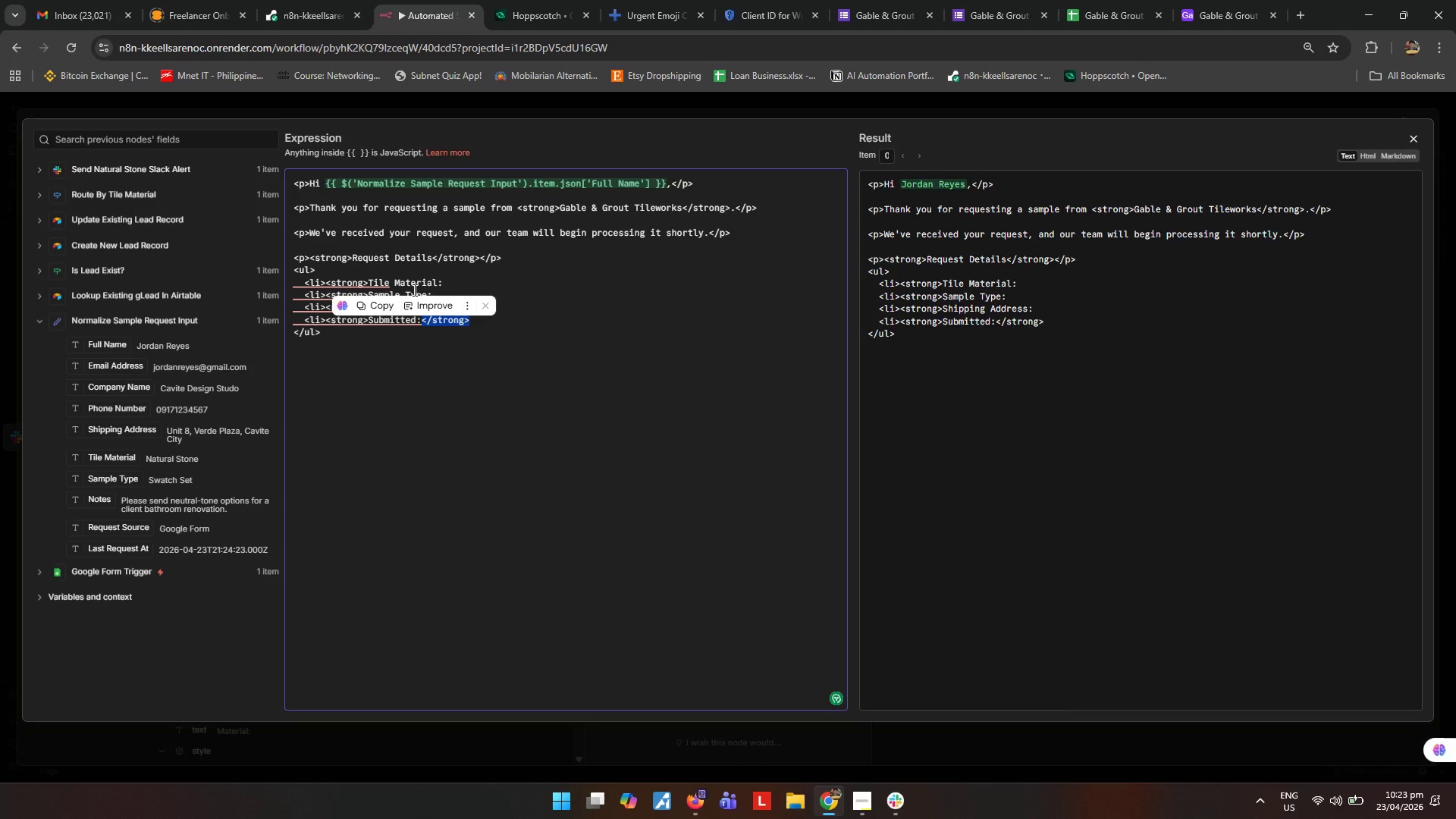 
key(Control+C)
 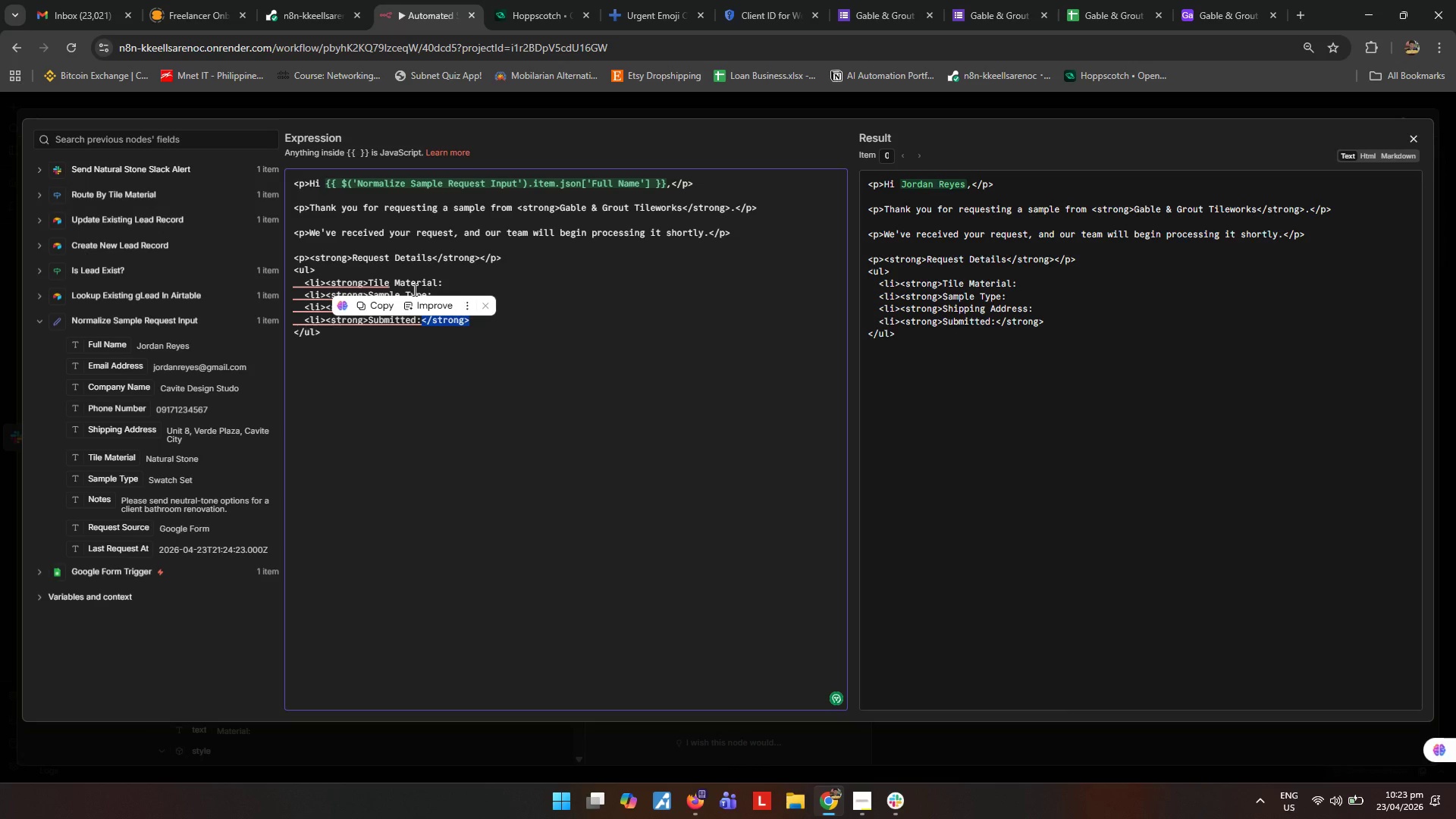 
key(ArrowUp)
 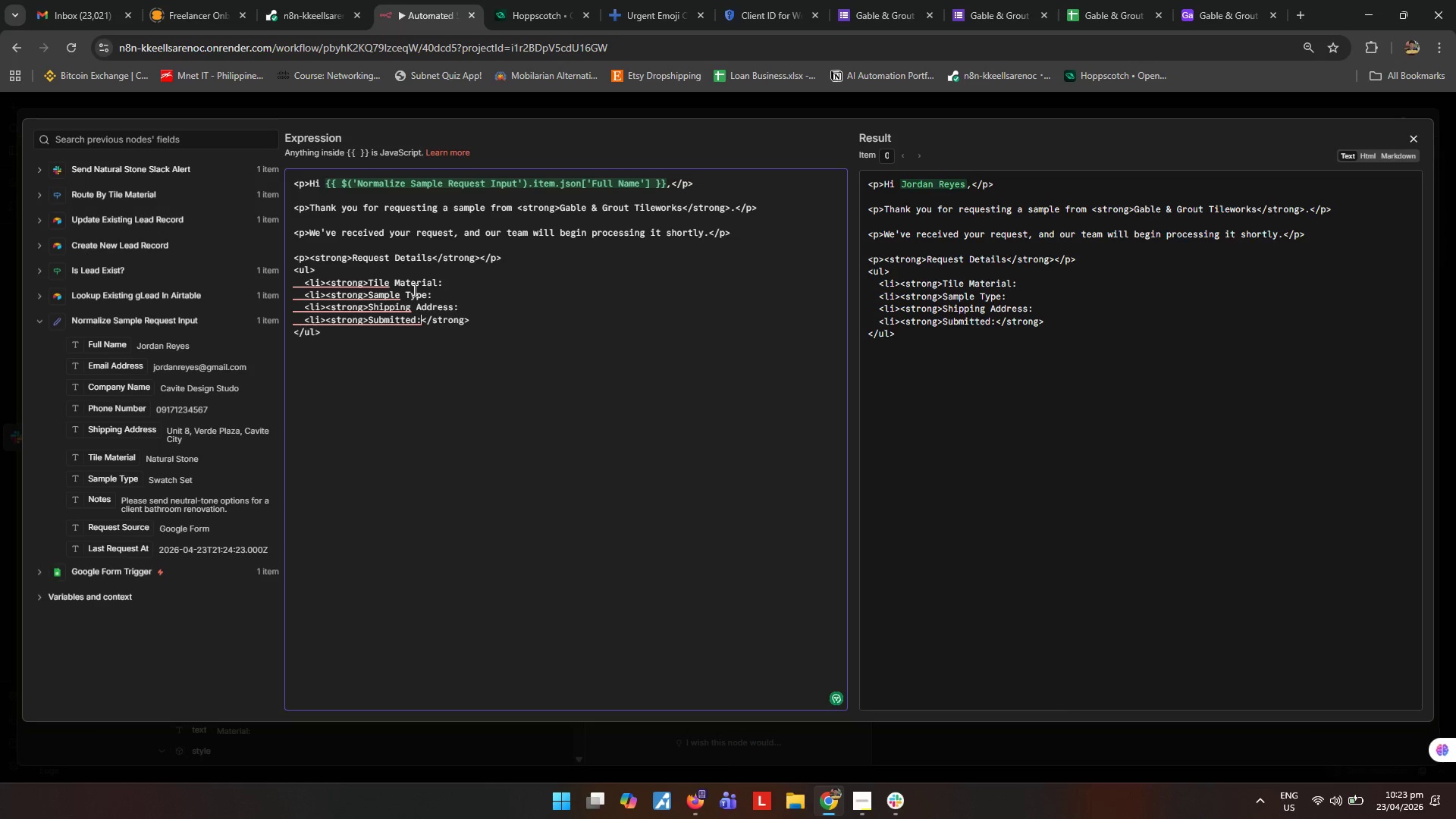 
key(ArrowRight)
 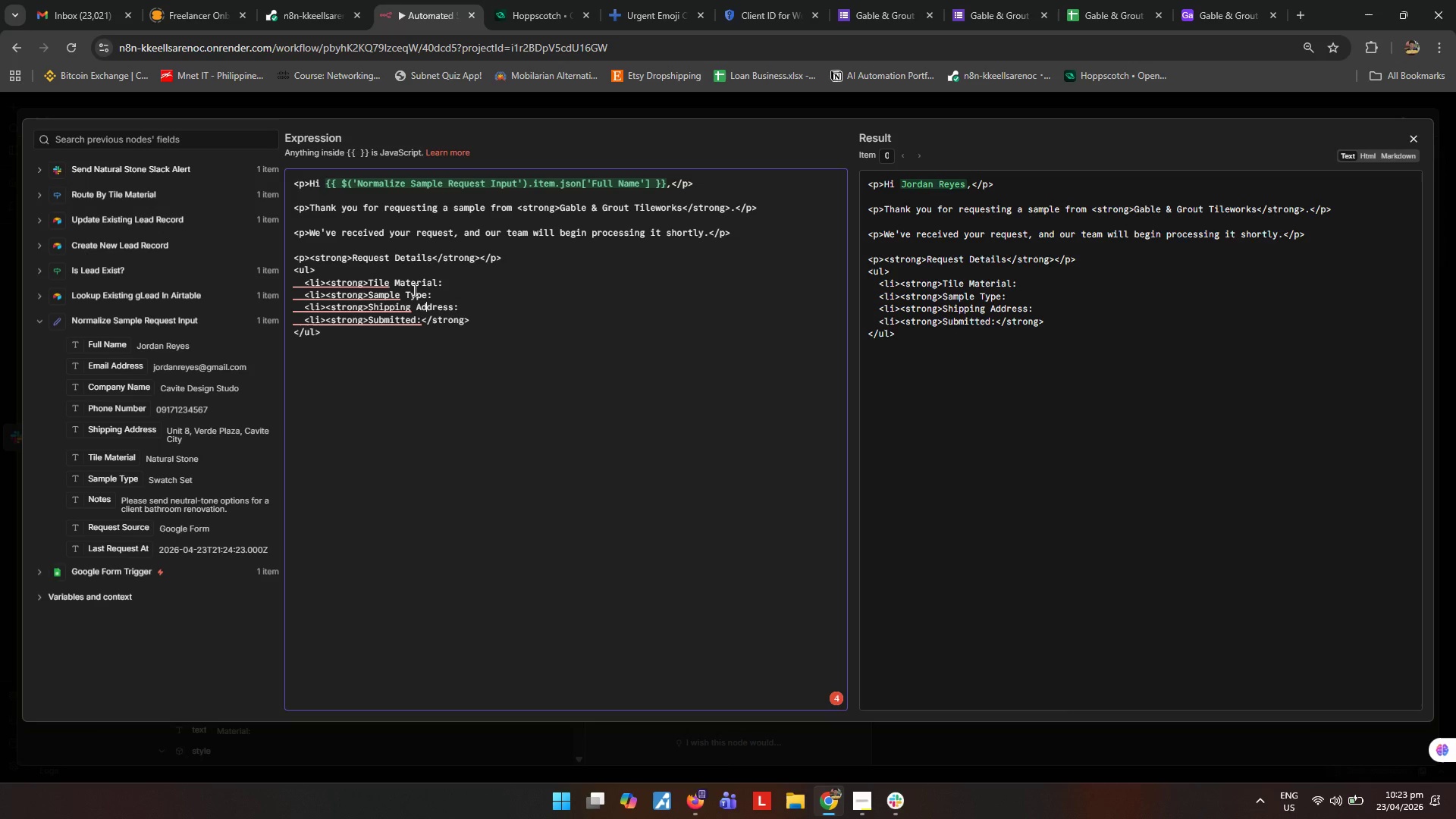 
key(ArrowUp)
 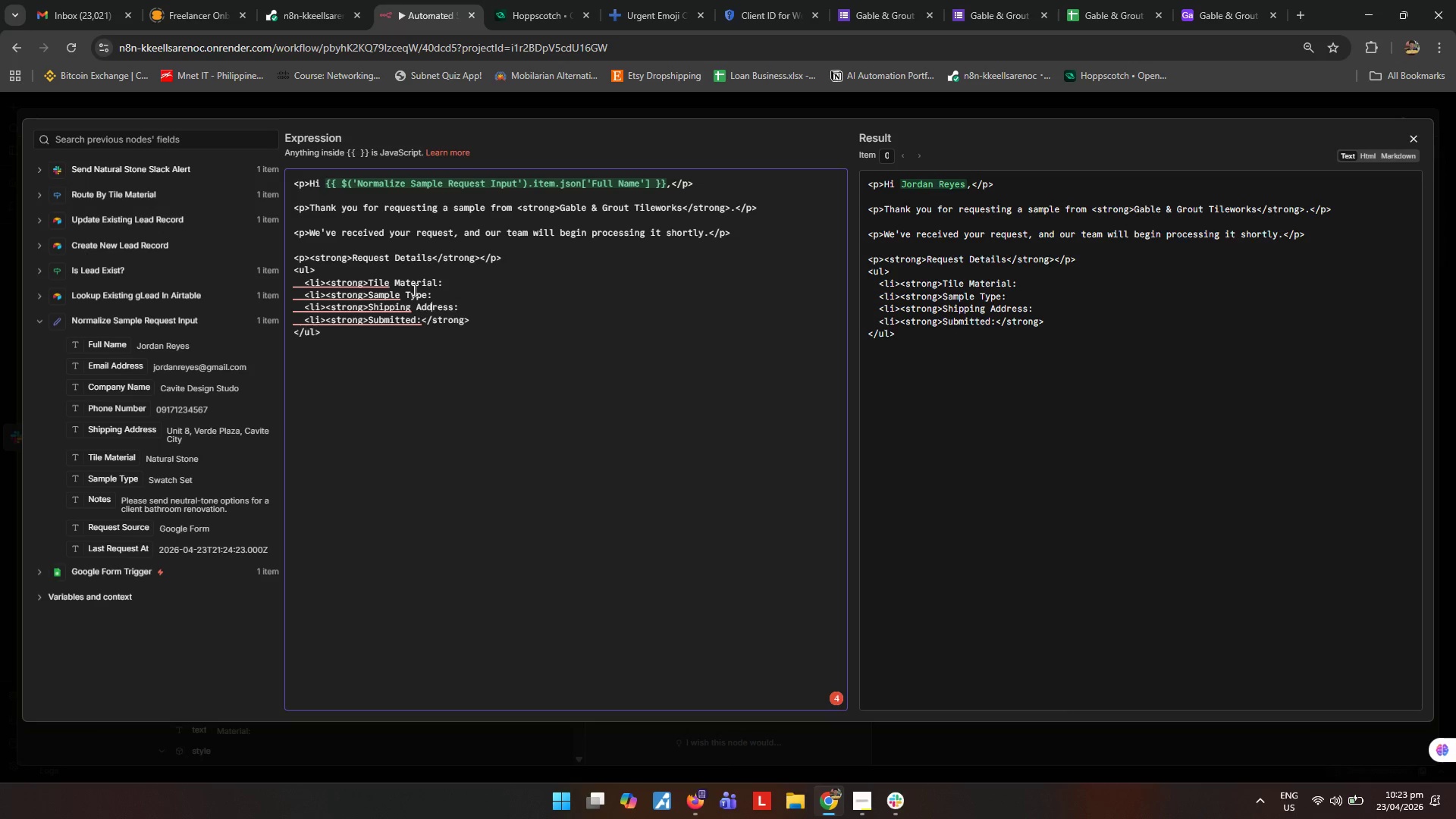 
hold_key(key=ArrowRight, duration=0.69)
 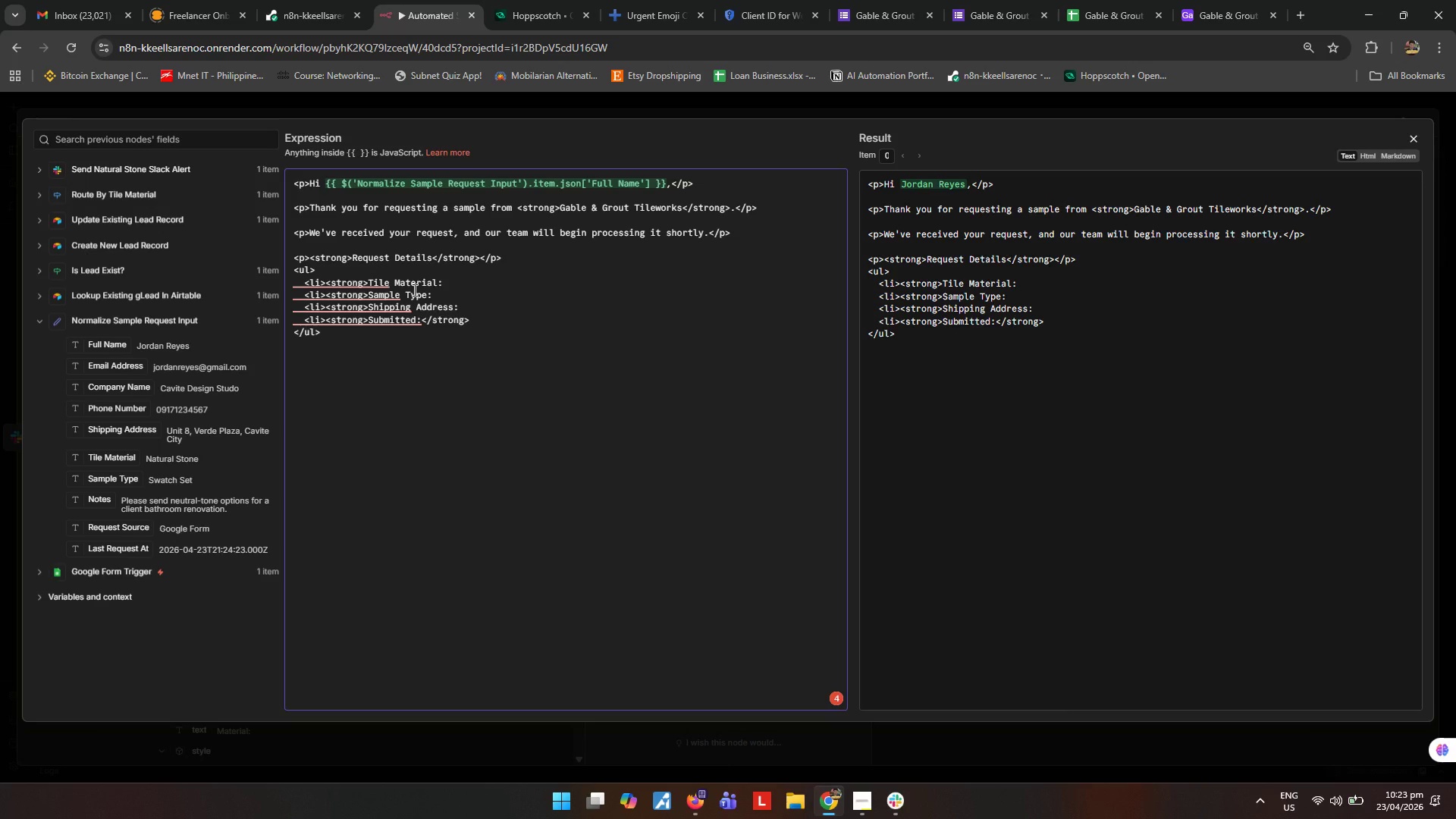 
key(ArrowLeft)
 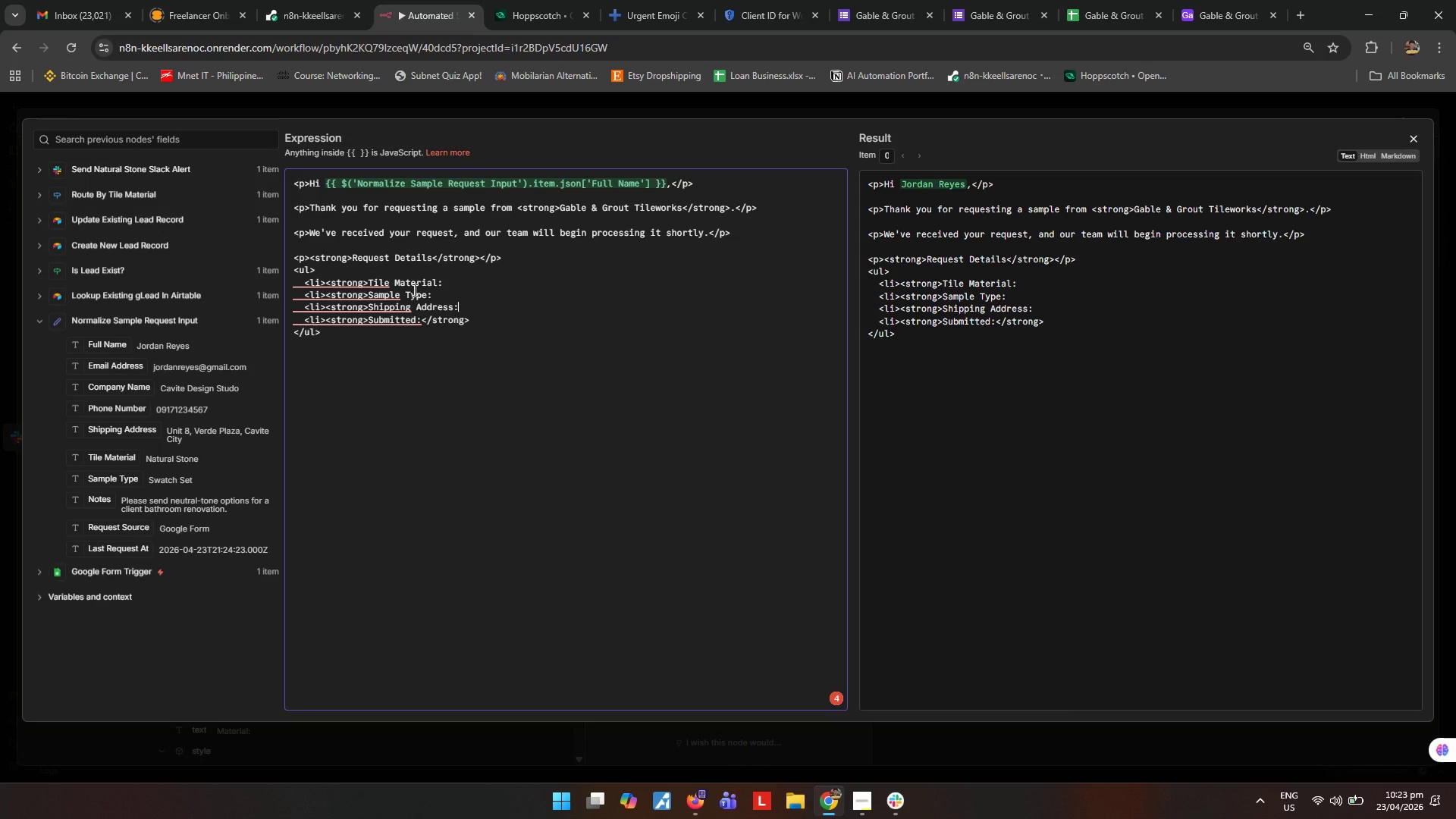 
key(Control+ControlLeft)
 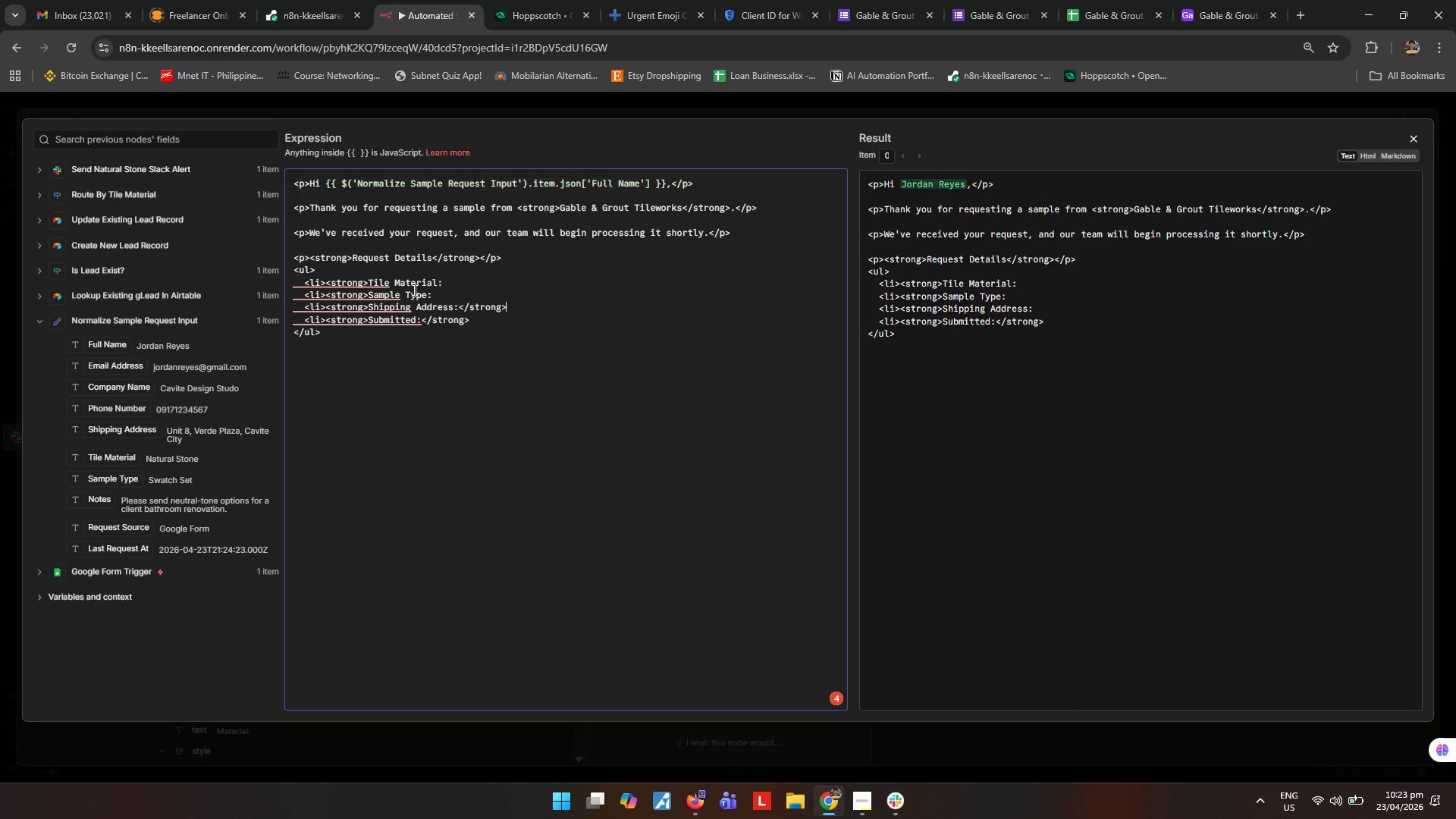 
key(Control+V)
 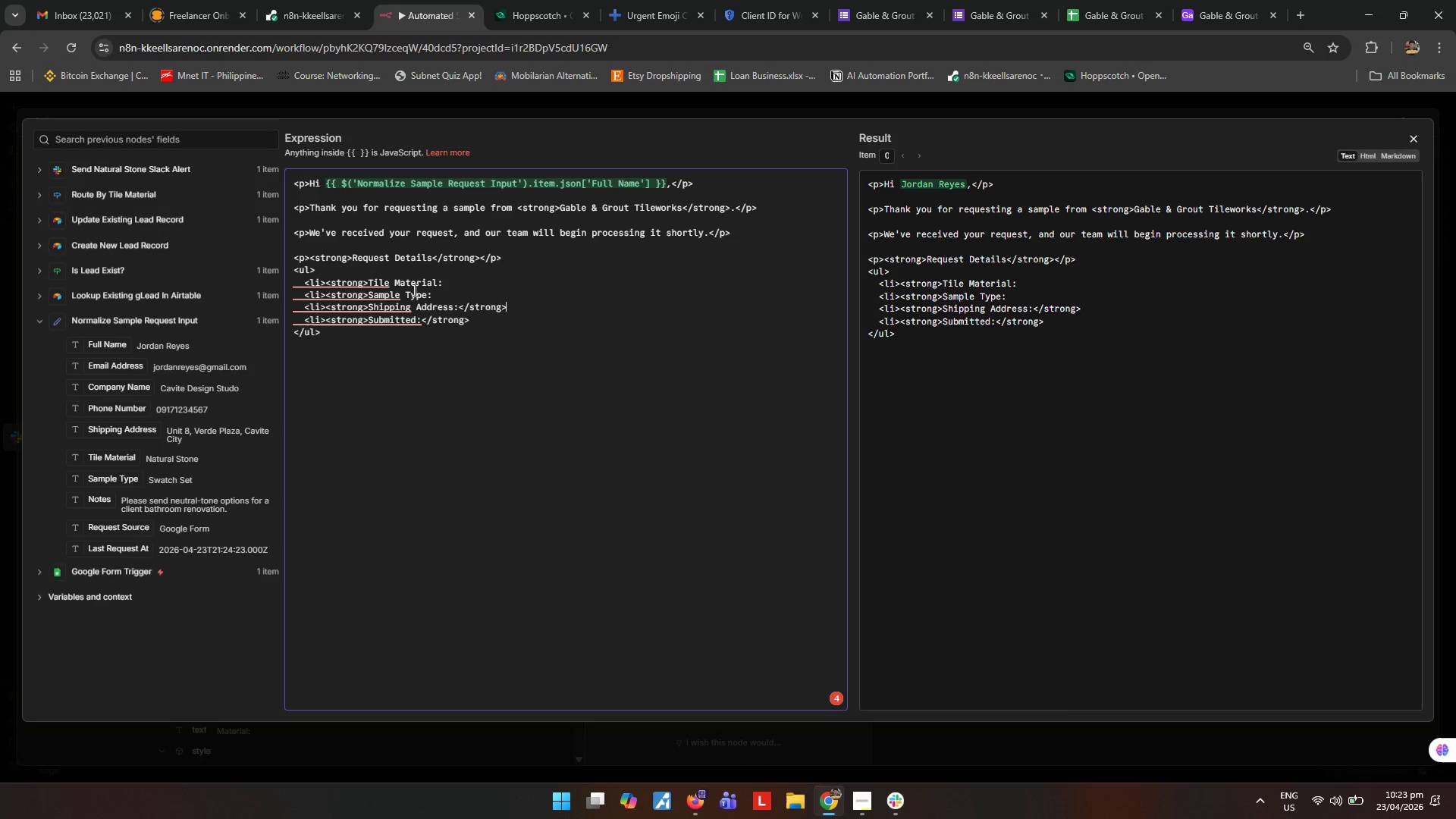 
key(ArrowUp)
 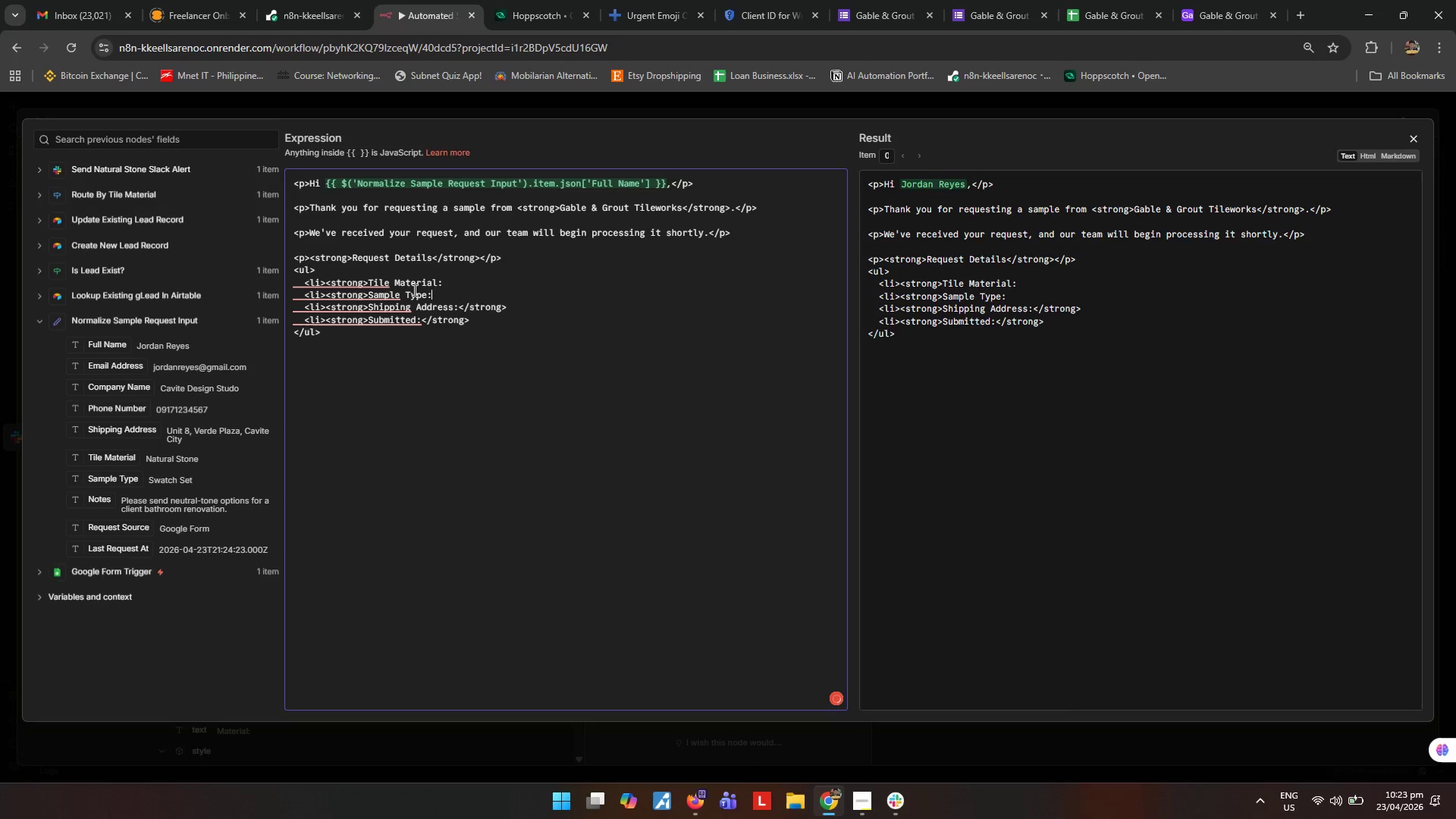 
key(Control+ControlLeft)
 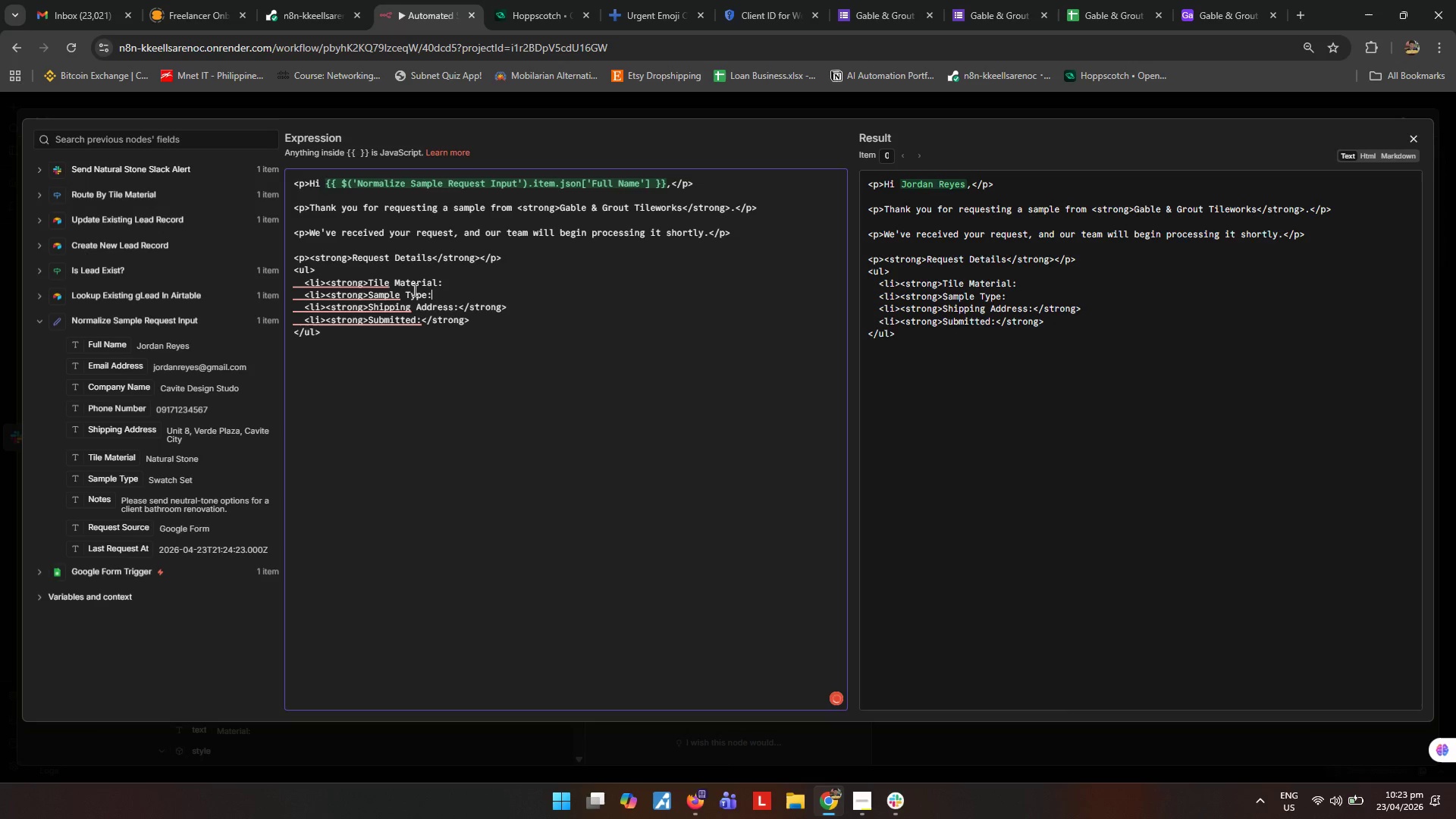 
key(Control+V)
 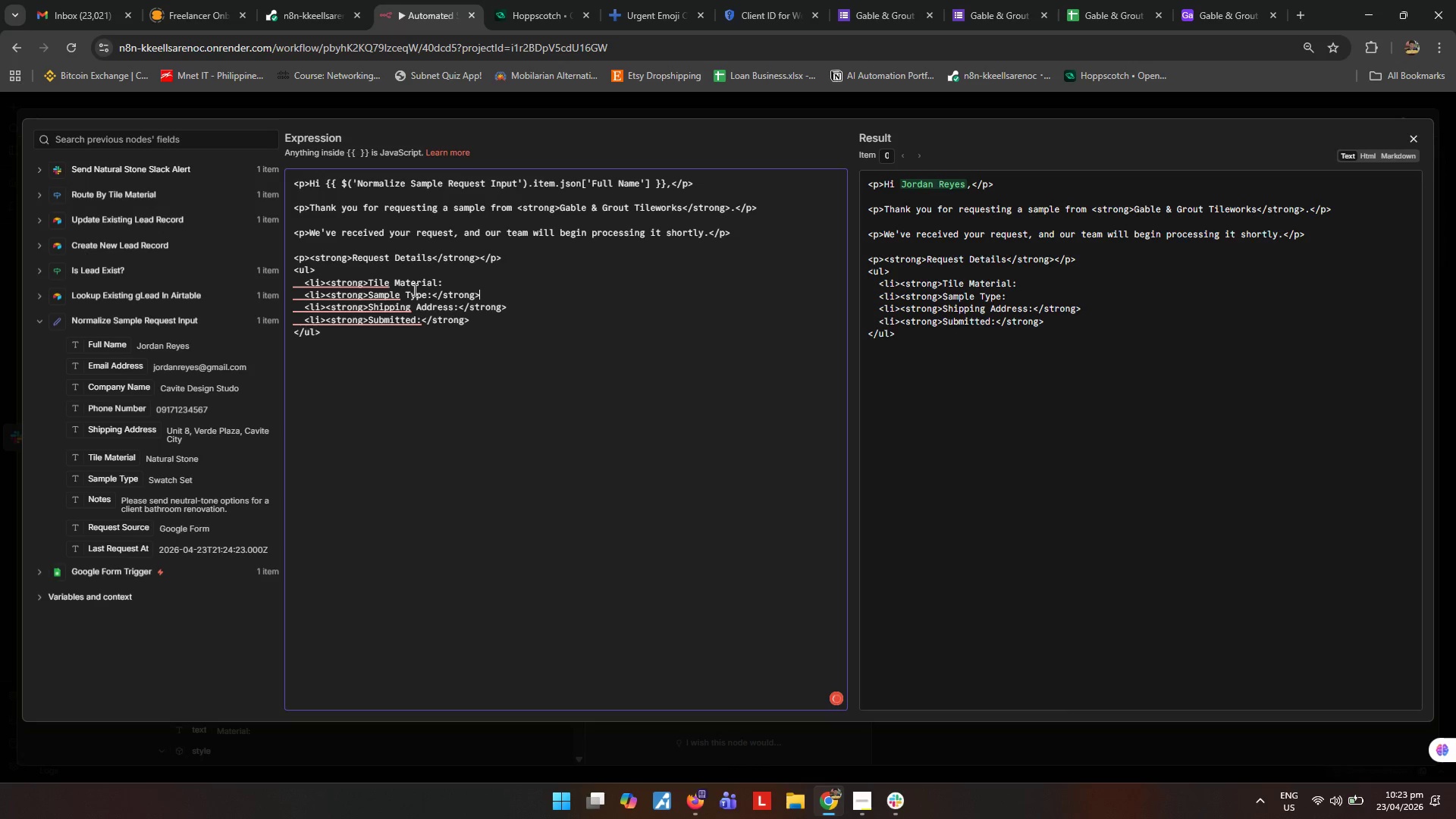 
key(ArrowUp)
 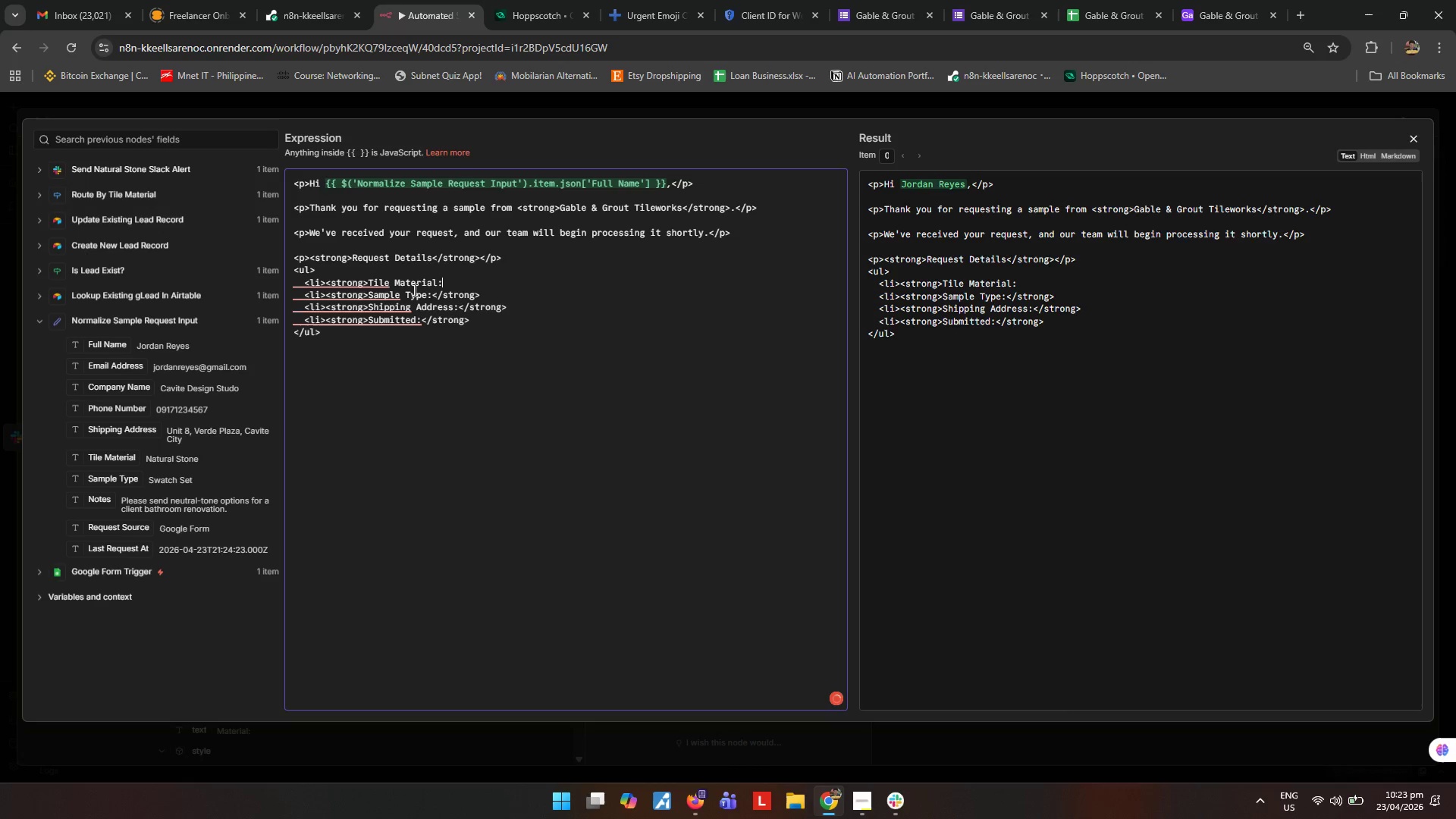 
key(Control+ControlLeft)
 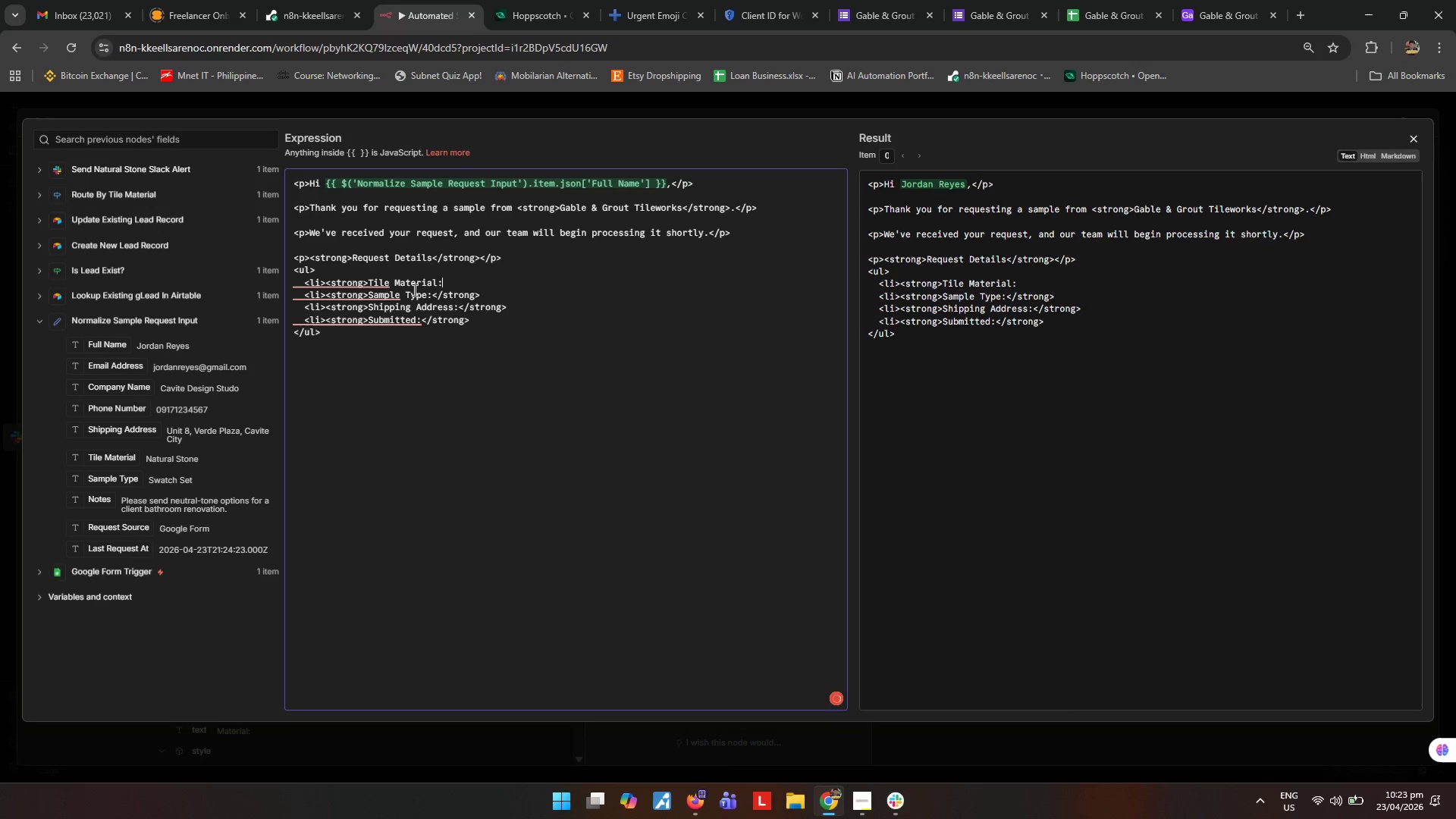 
key(Control+V)
 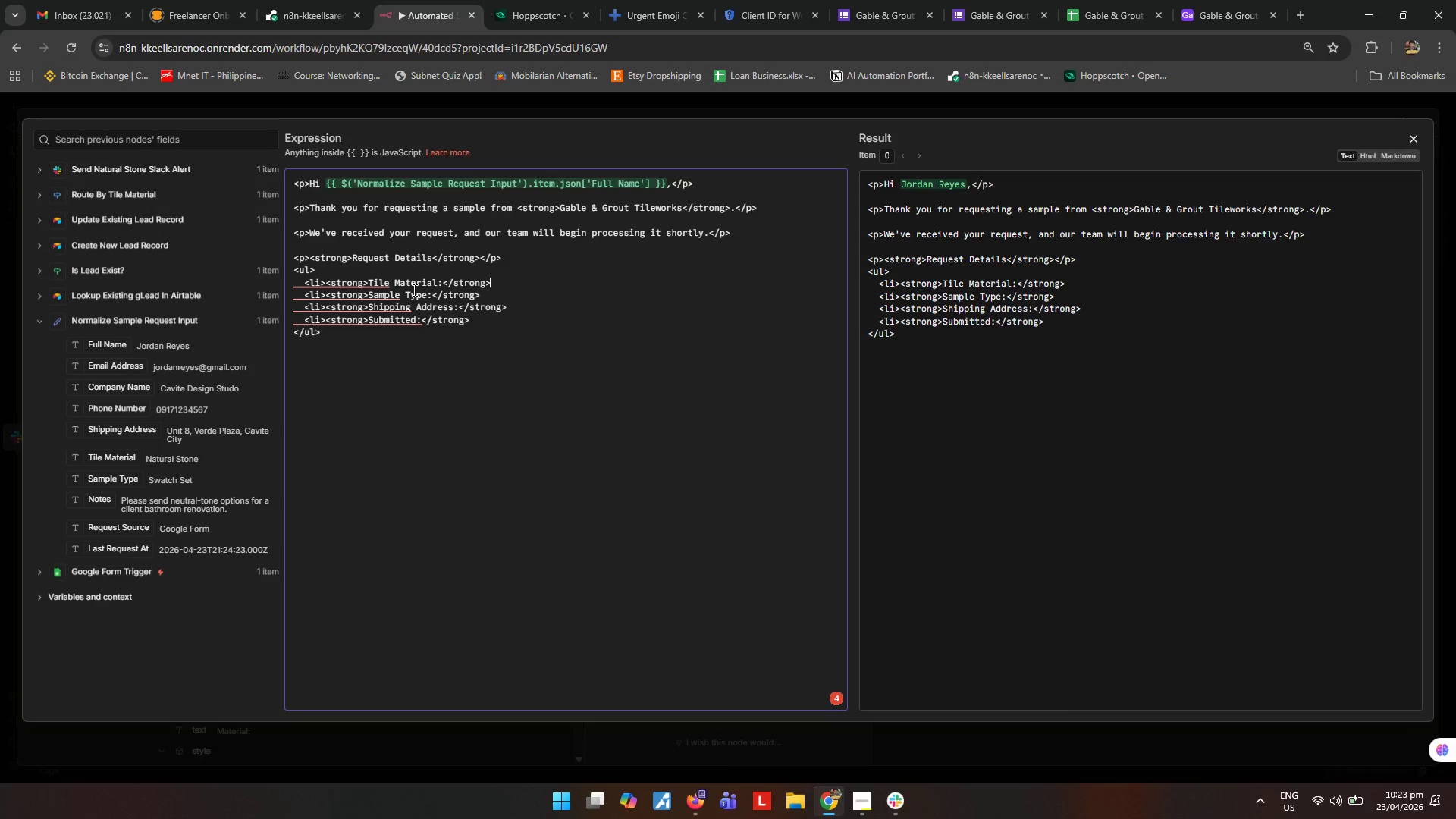 
wait(10.58)
 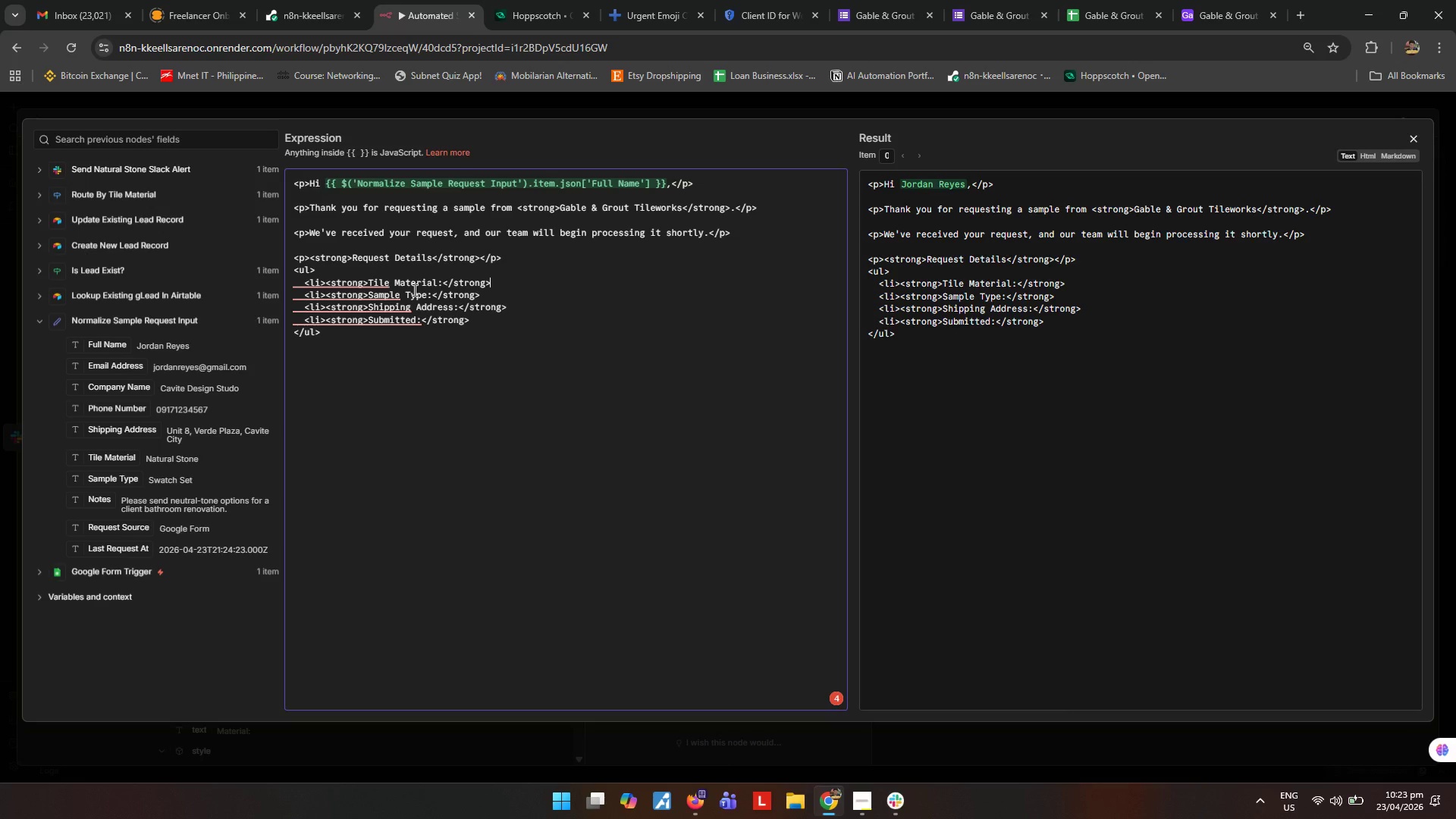 
left_click_drag(start_coordinate=[114, 463], to_coordinate=[560, 284])
 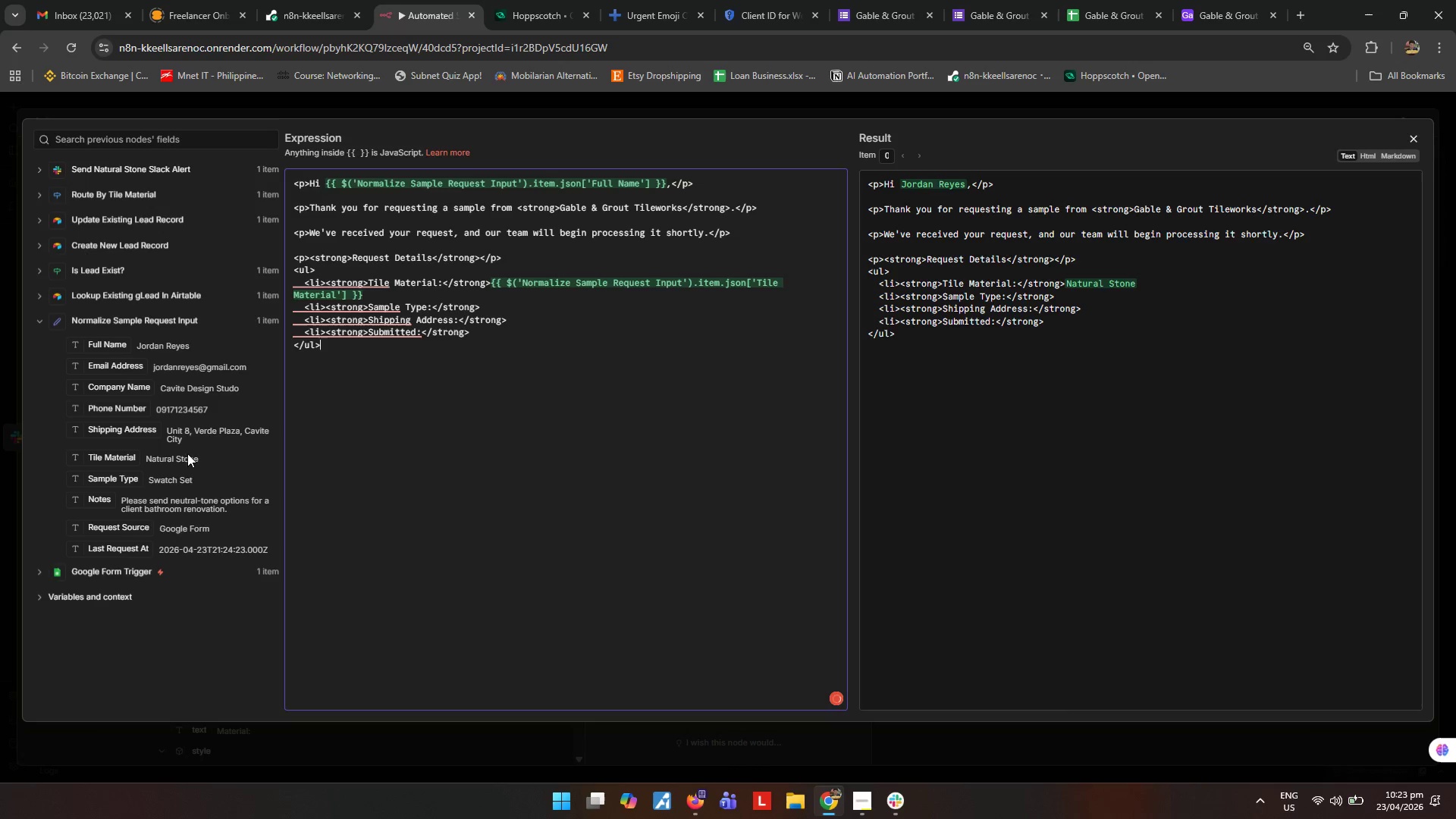 
scroll: coordinate [140, 479], scroll_direction: down, amount: 1.0
 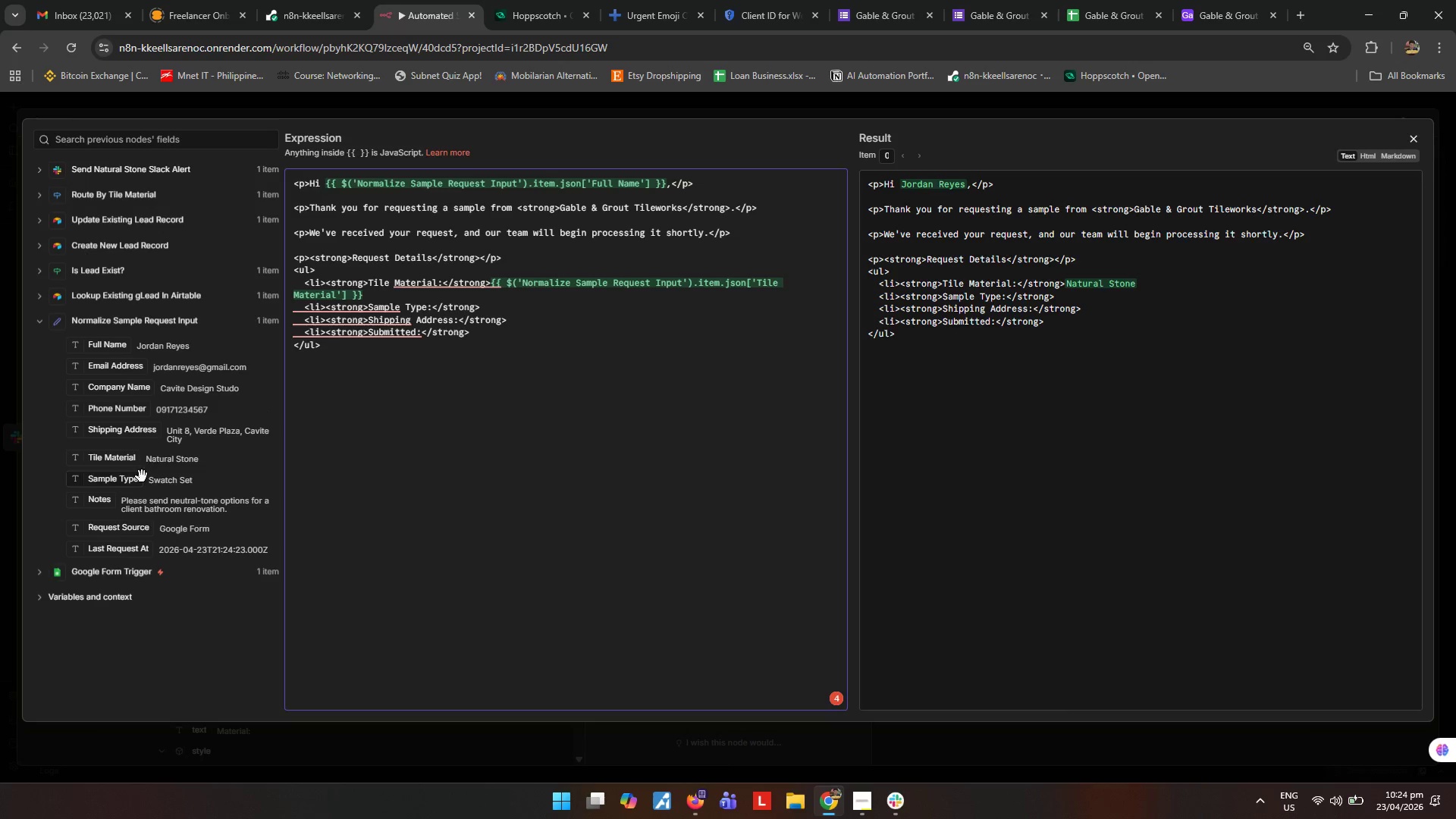 
left_click_drag(start_coordinate=[113, 483], to_coordinate=[551, 308])
 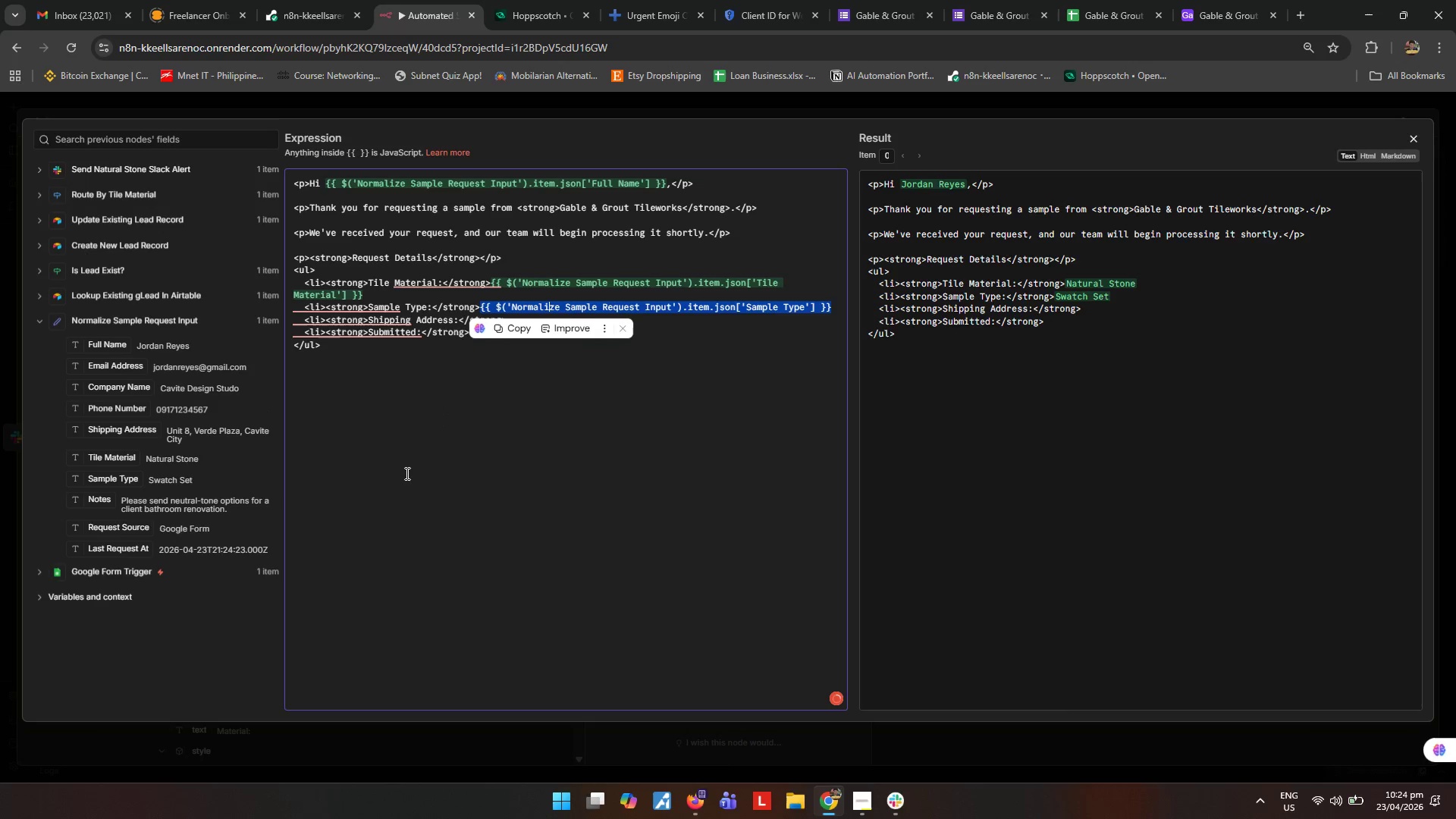 
left_click([406, 473])
 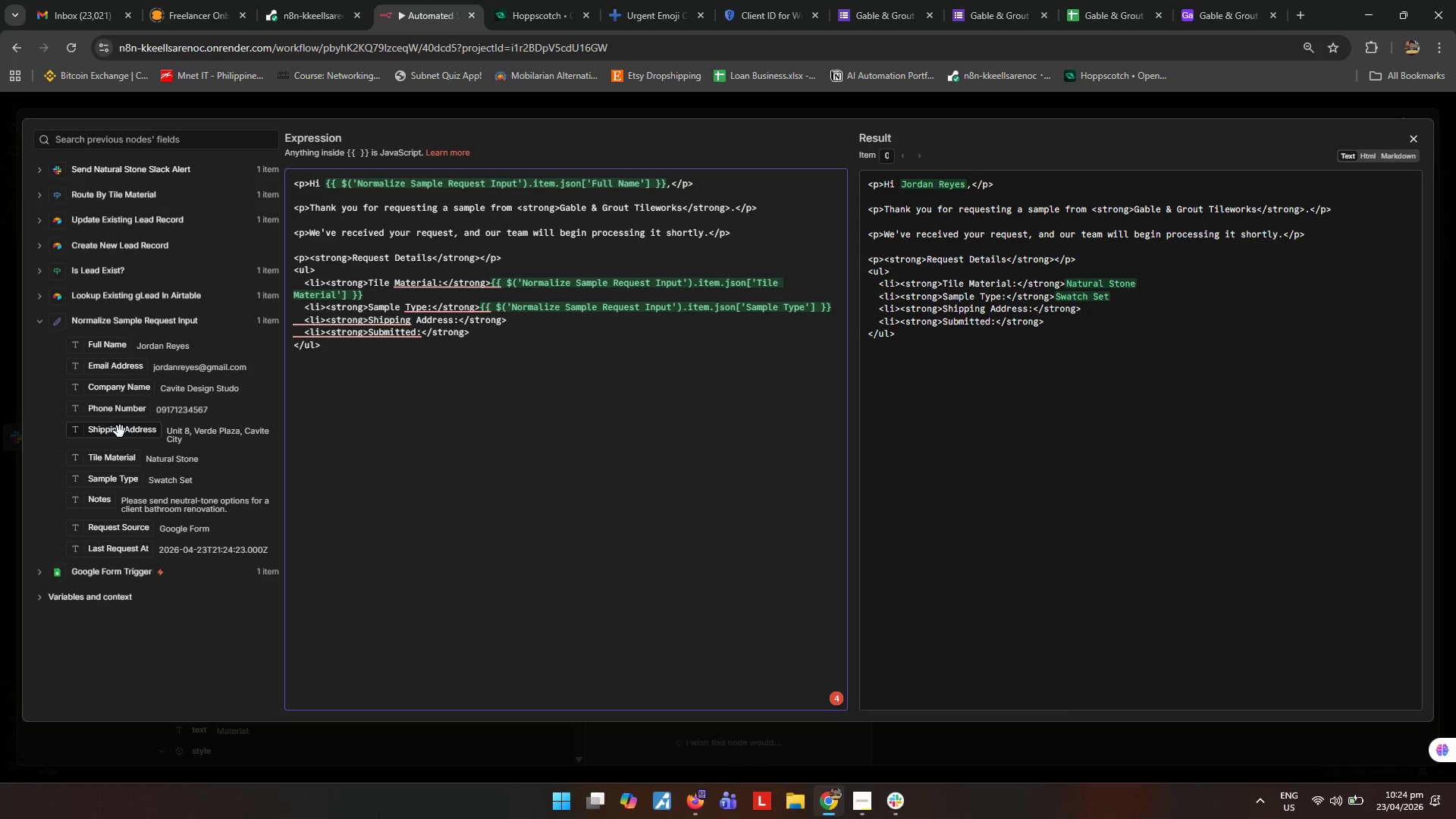 
wait(6.34)
 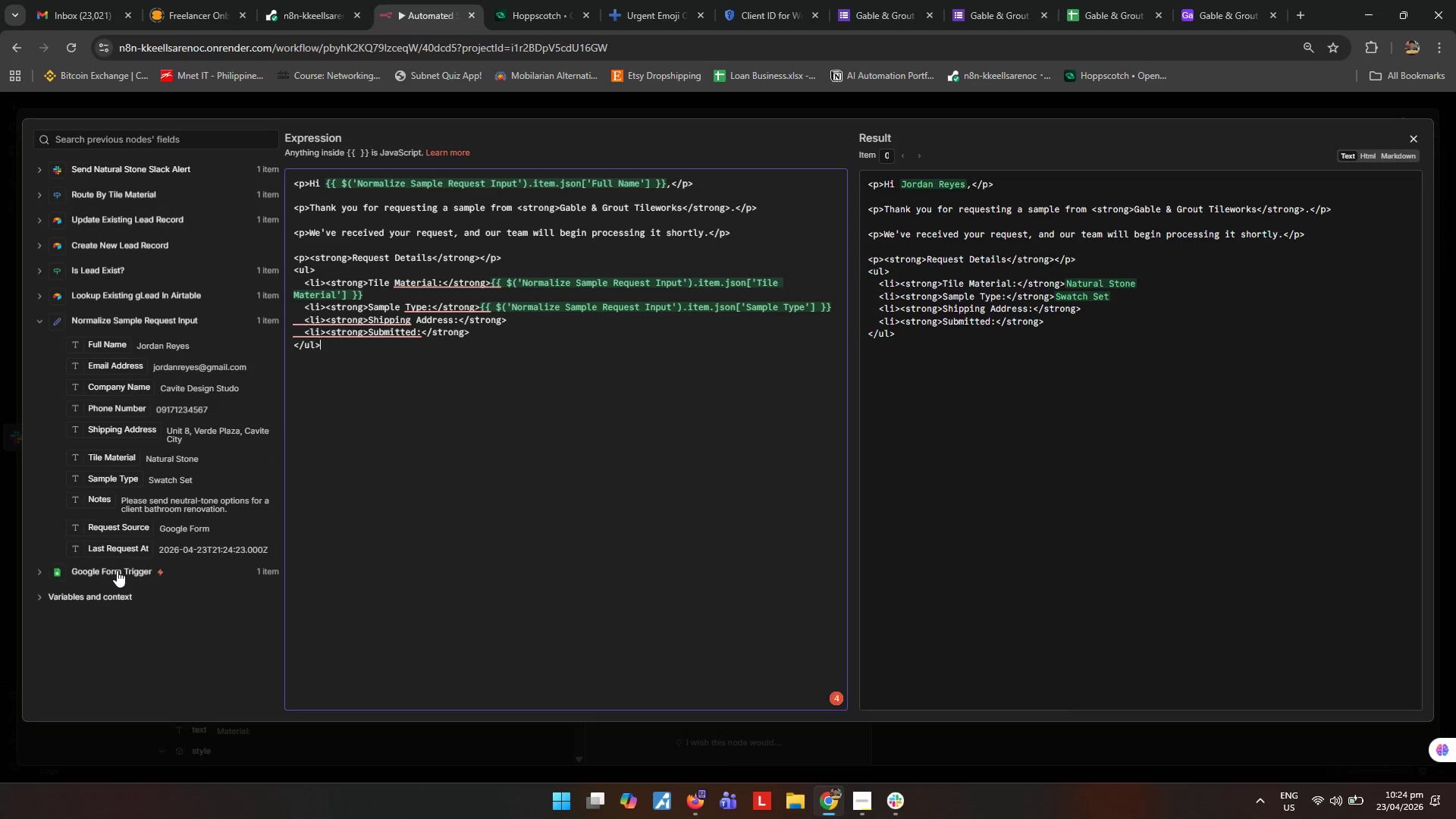 
left_click_drag(start_coordinate=[120, 431], to_coordinate=[567, 319])
 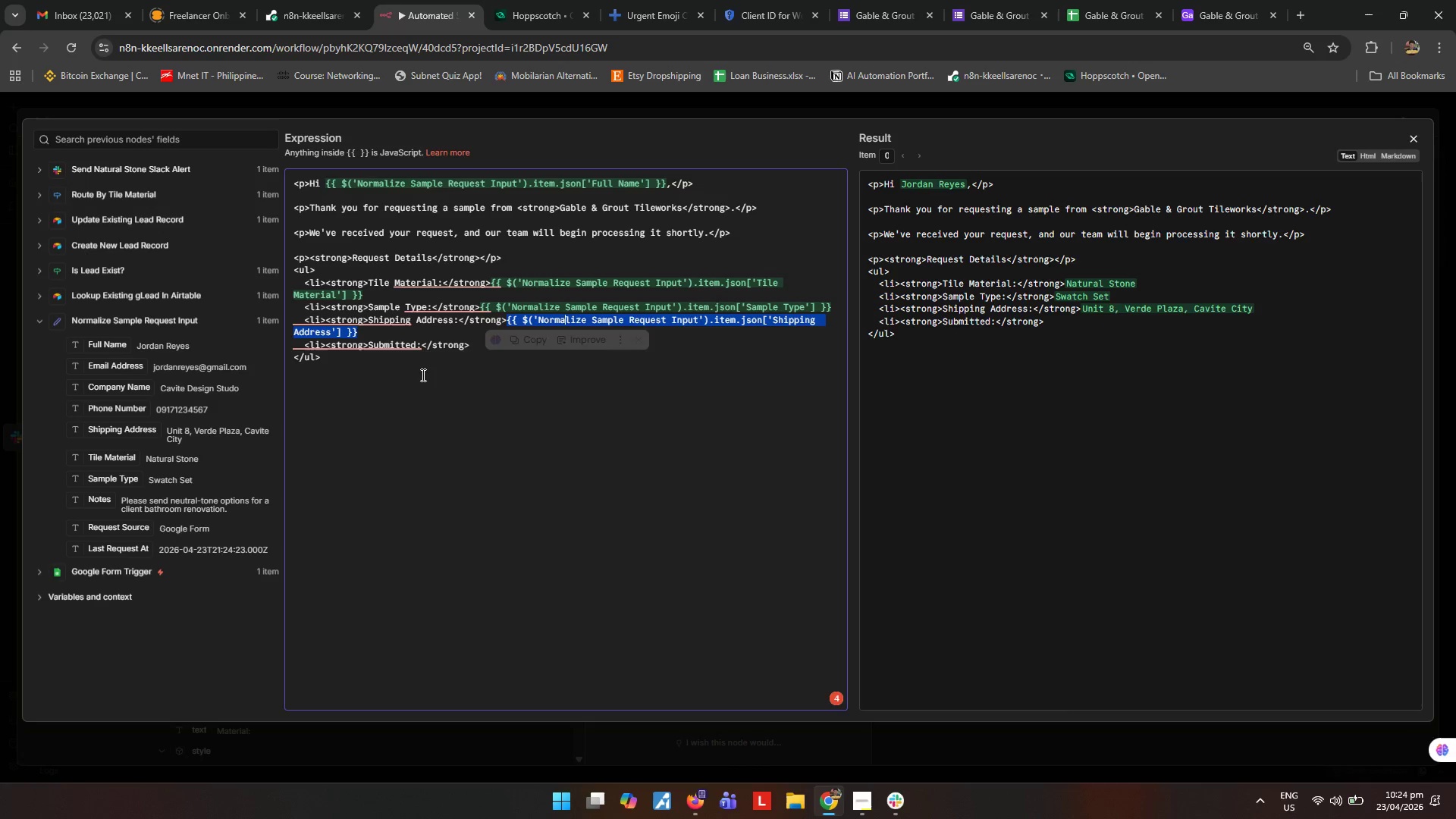 
left_click([409, 389])
 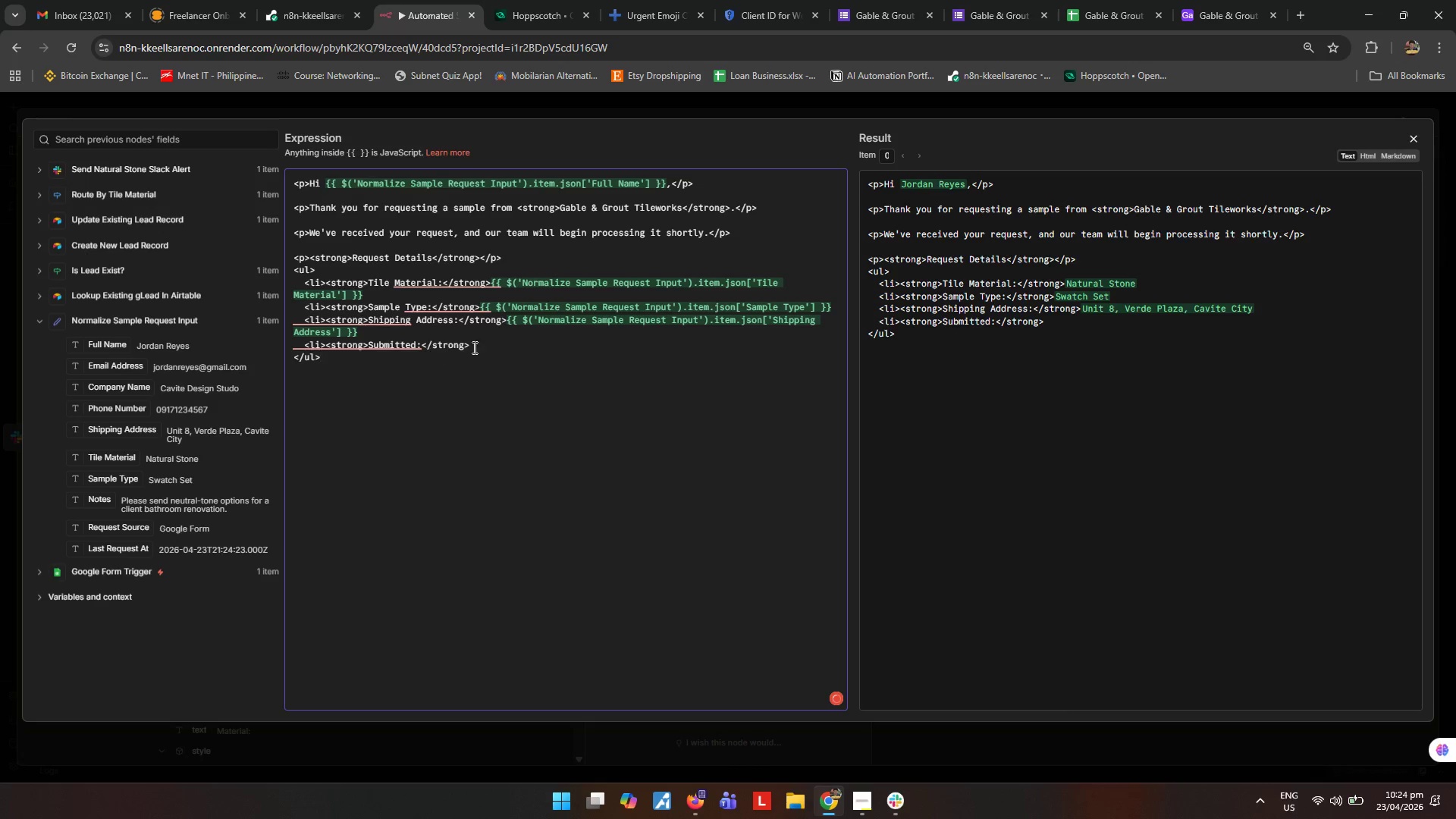 
left_click([490, 347])
 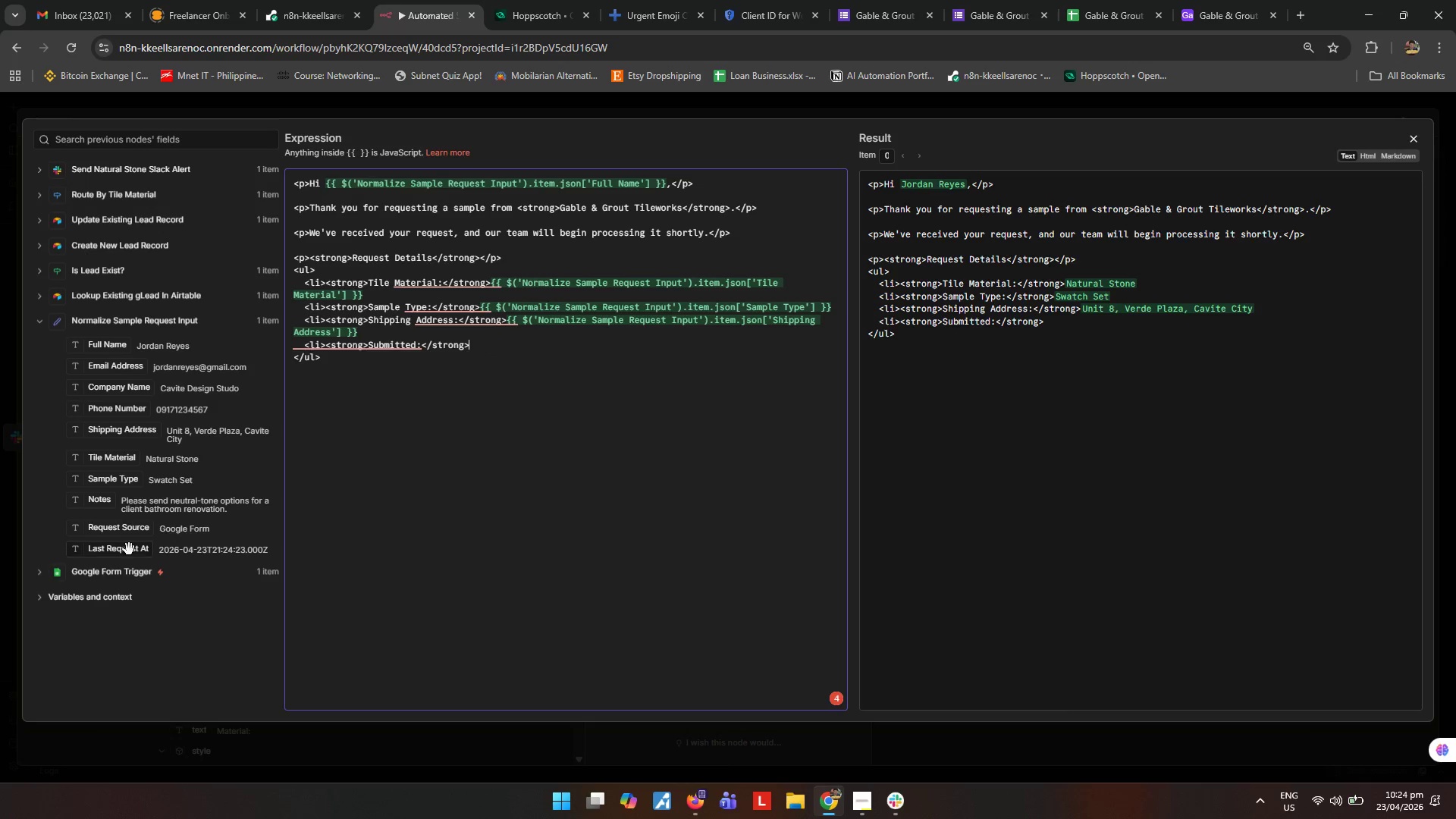 
left_click_drag(start_coordinate=[124, 553], to_coordinate=[567, 350])
 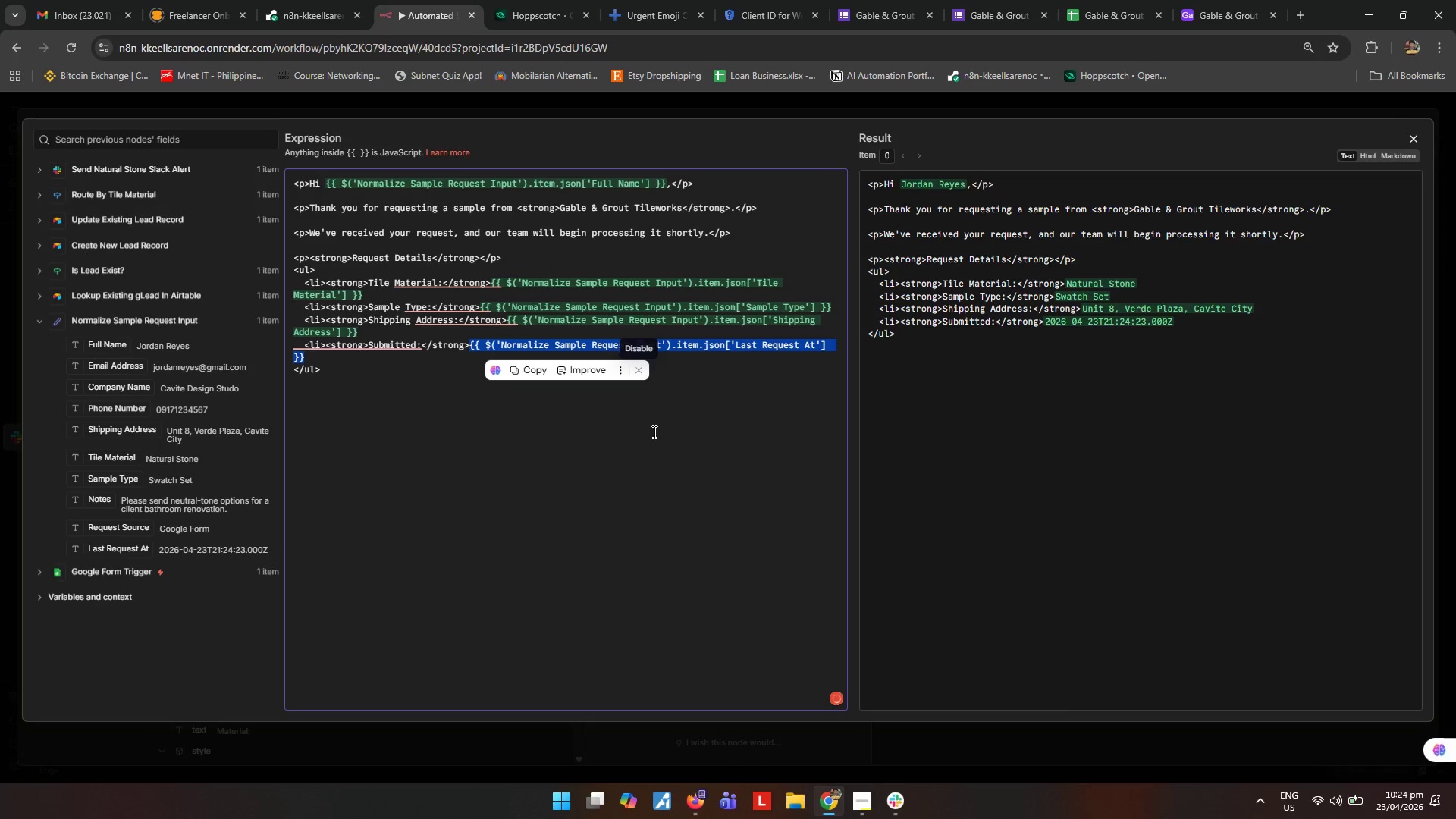 
left_click([653, 433])
 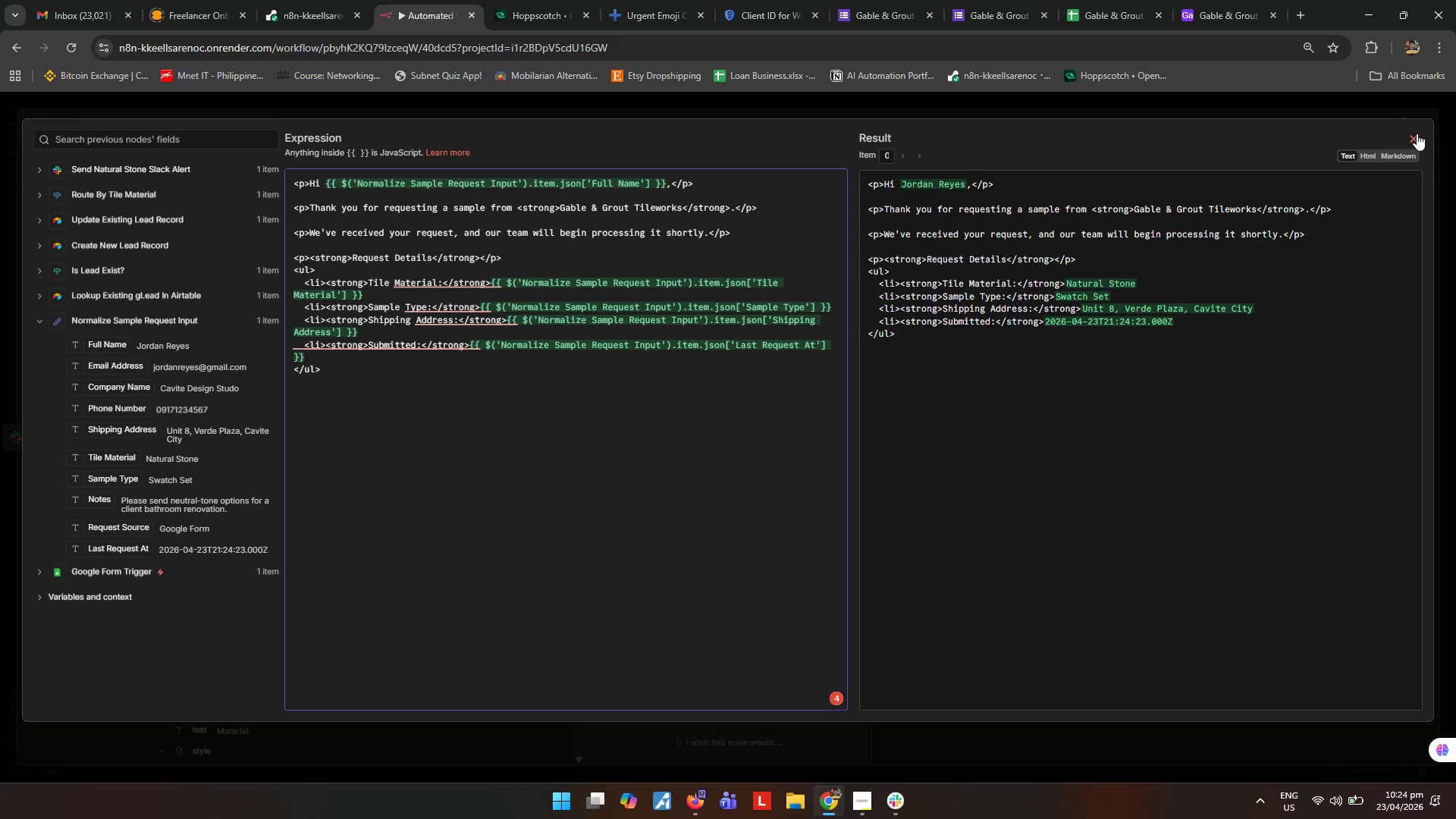 
left_click([1417, 133])
 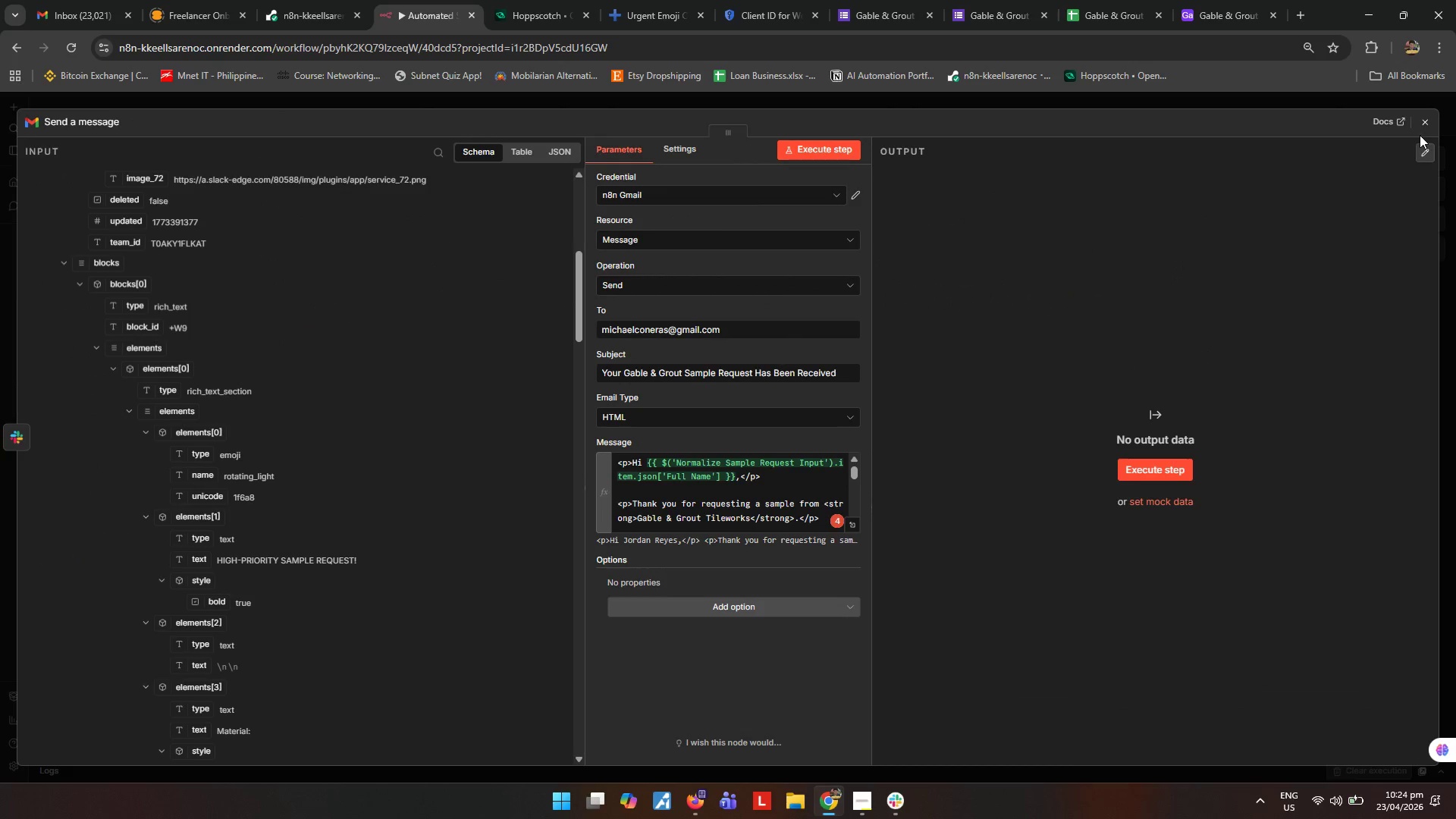 
double_click([1422, 125])
 